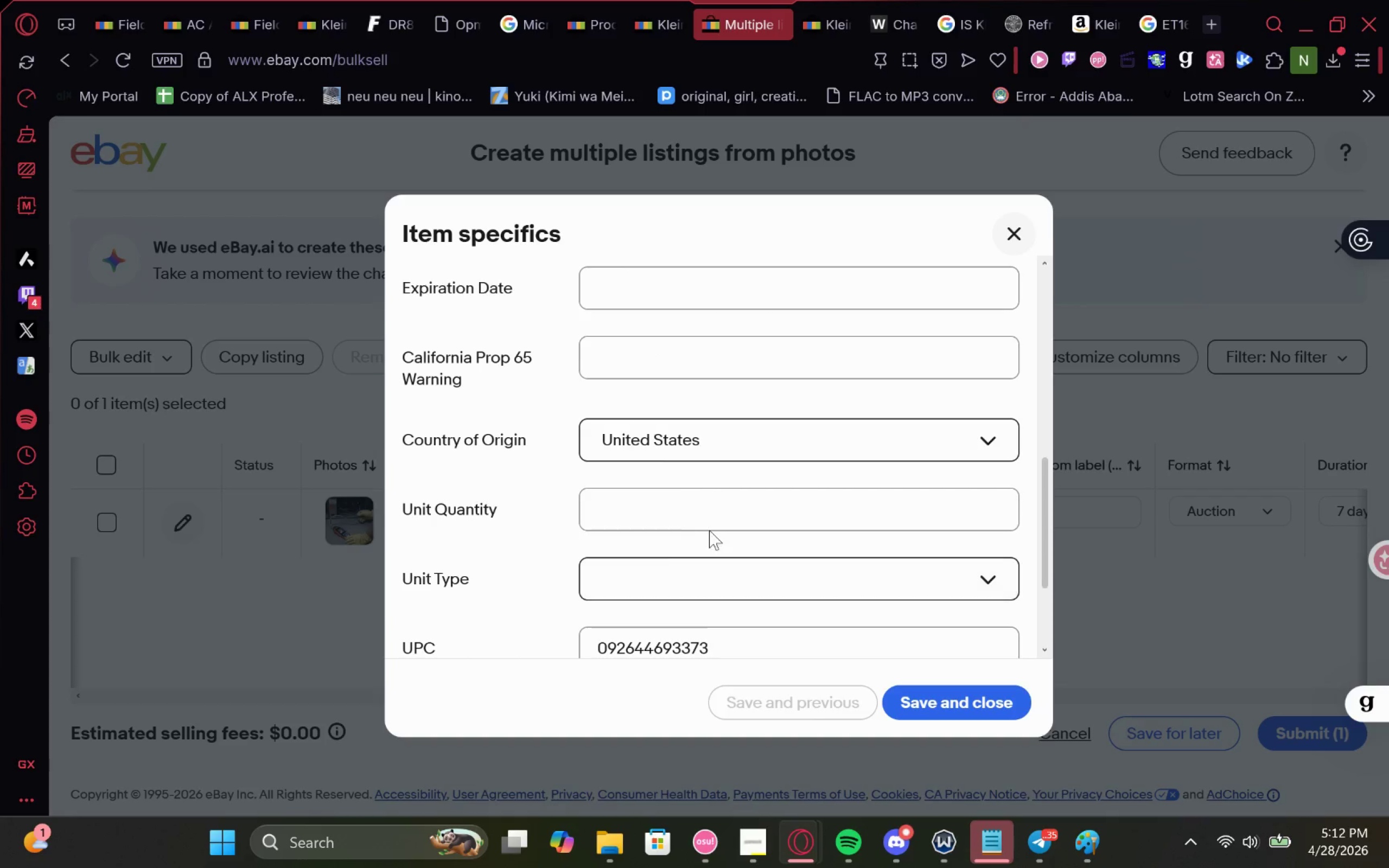 
left_click_drag(start_coordinate=[1106, 9], to_coordinate=[839, 22])
 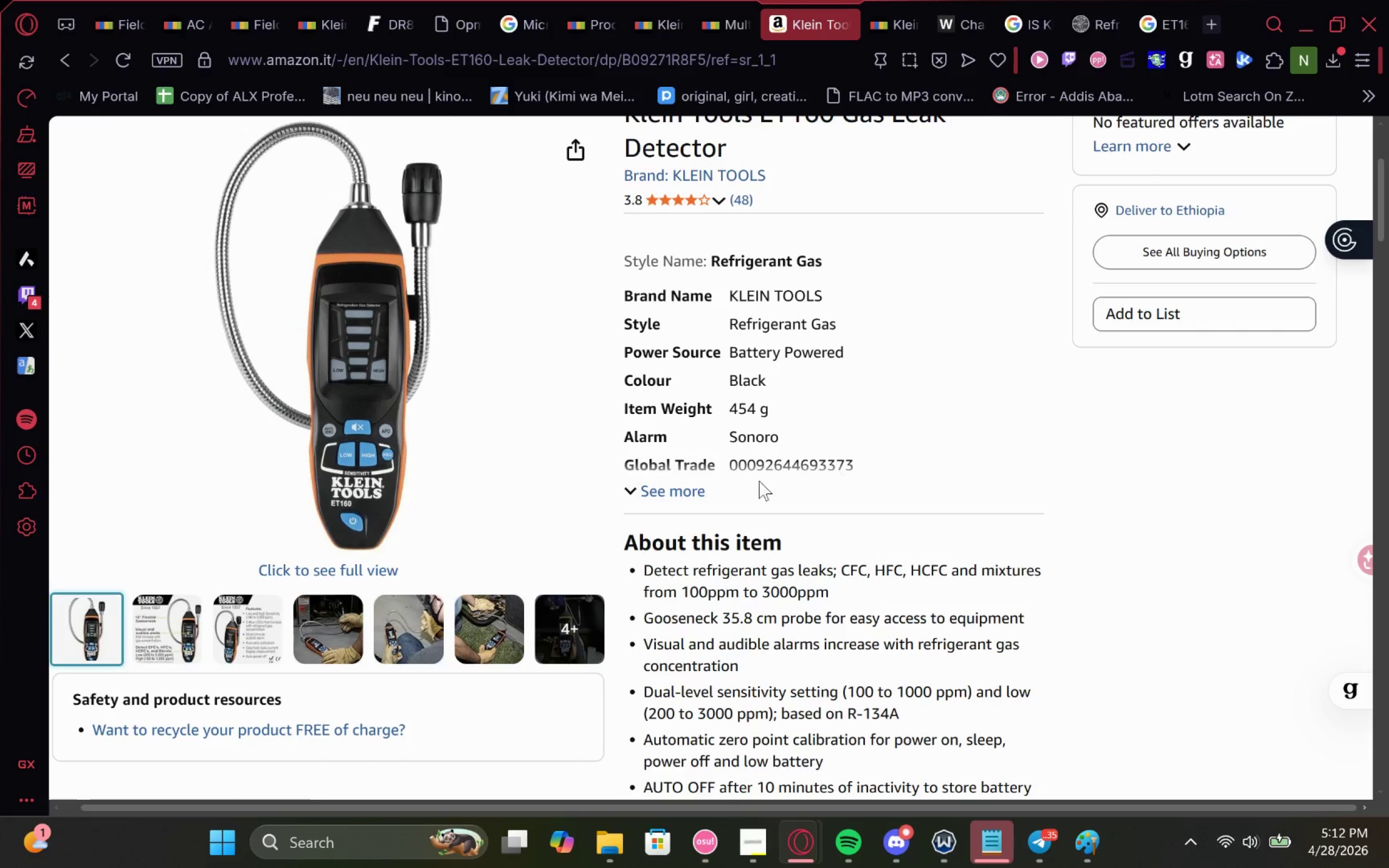 
left_click([674, 486])
 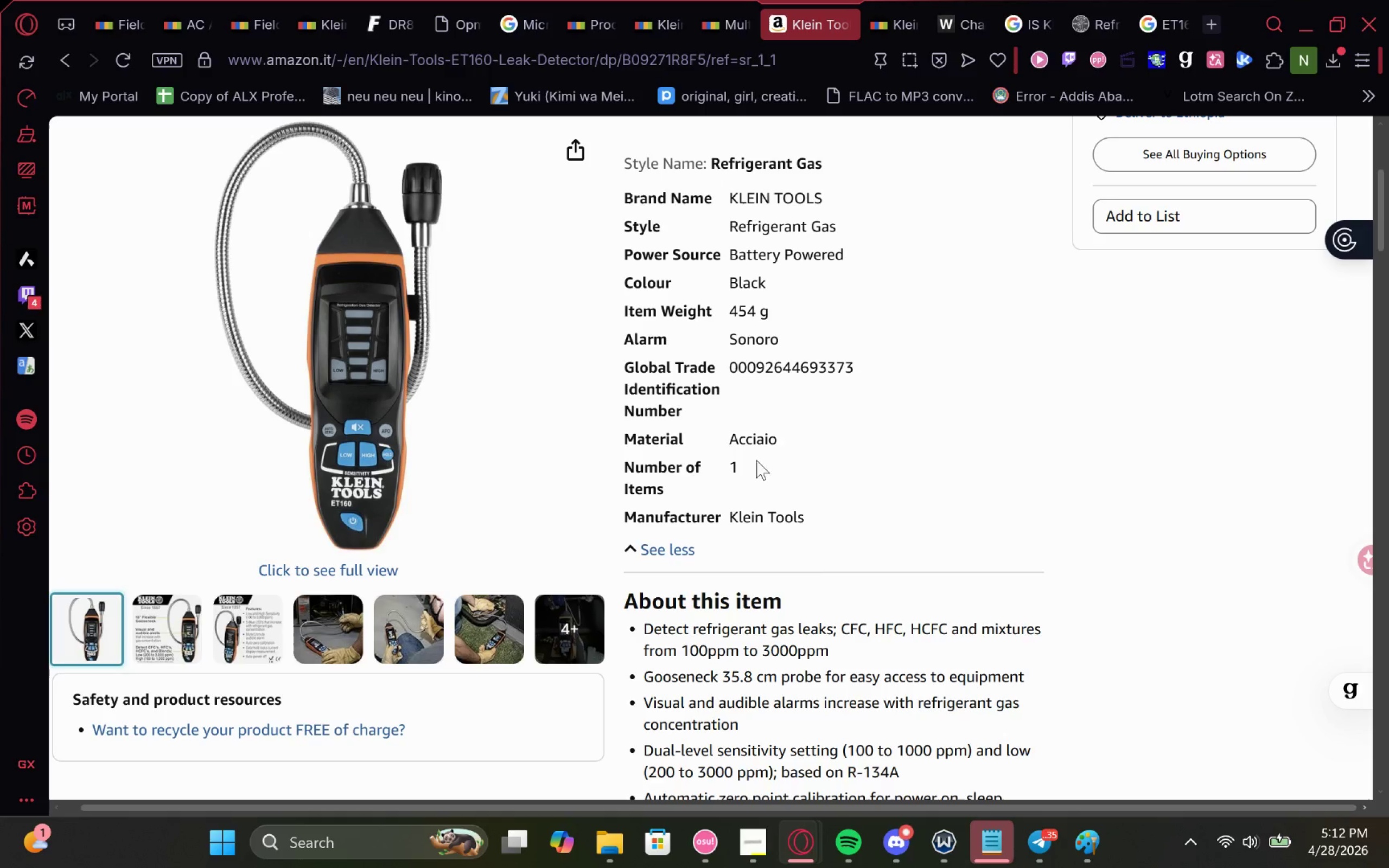 
left_click_drag(start_coordinate=[792, 438], to_coordinate=[727, 431])
 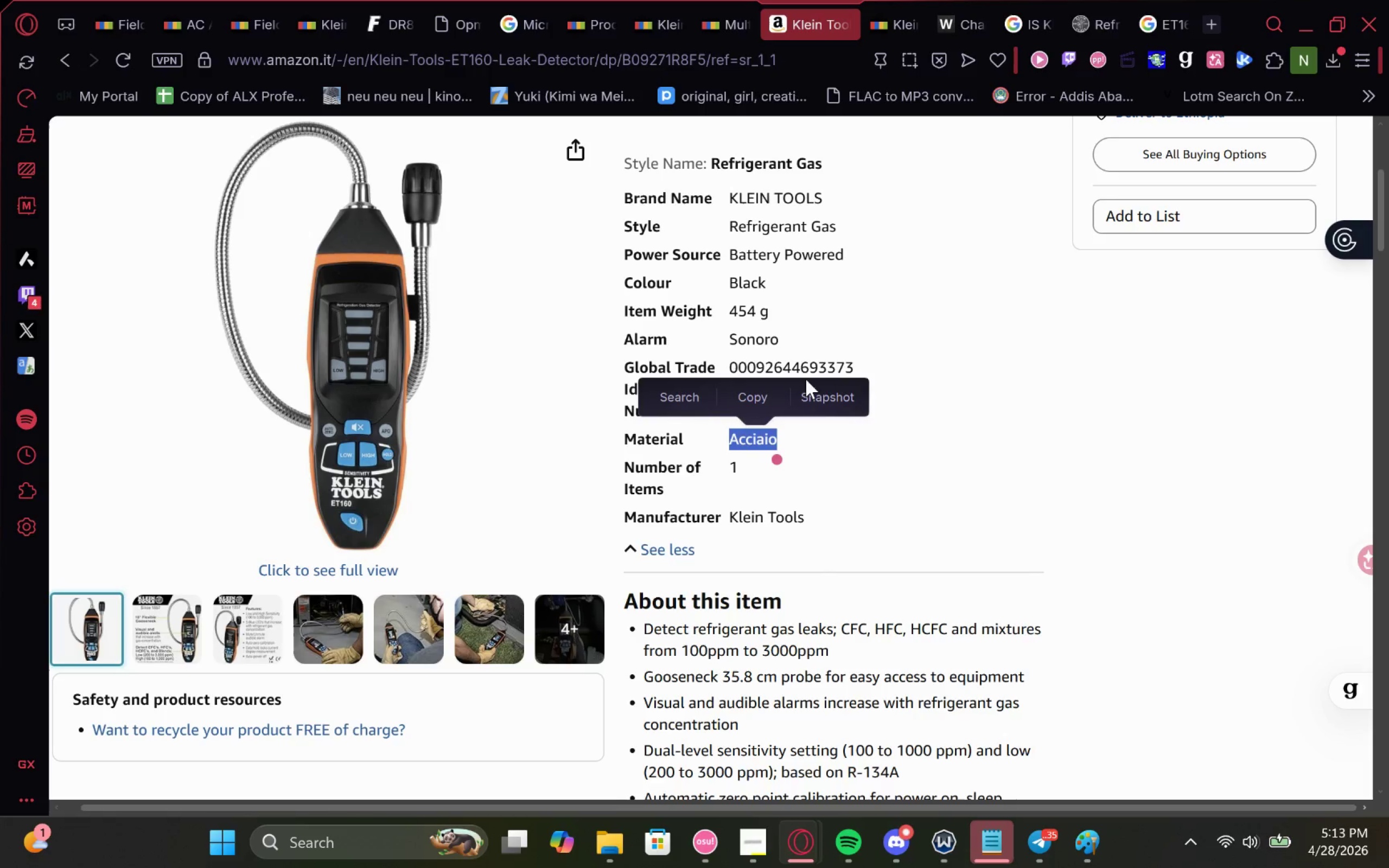 
key(Control+C)
 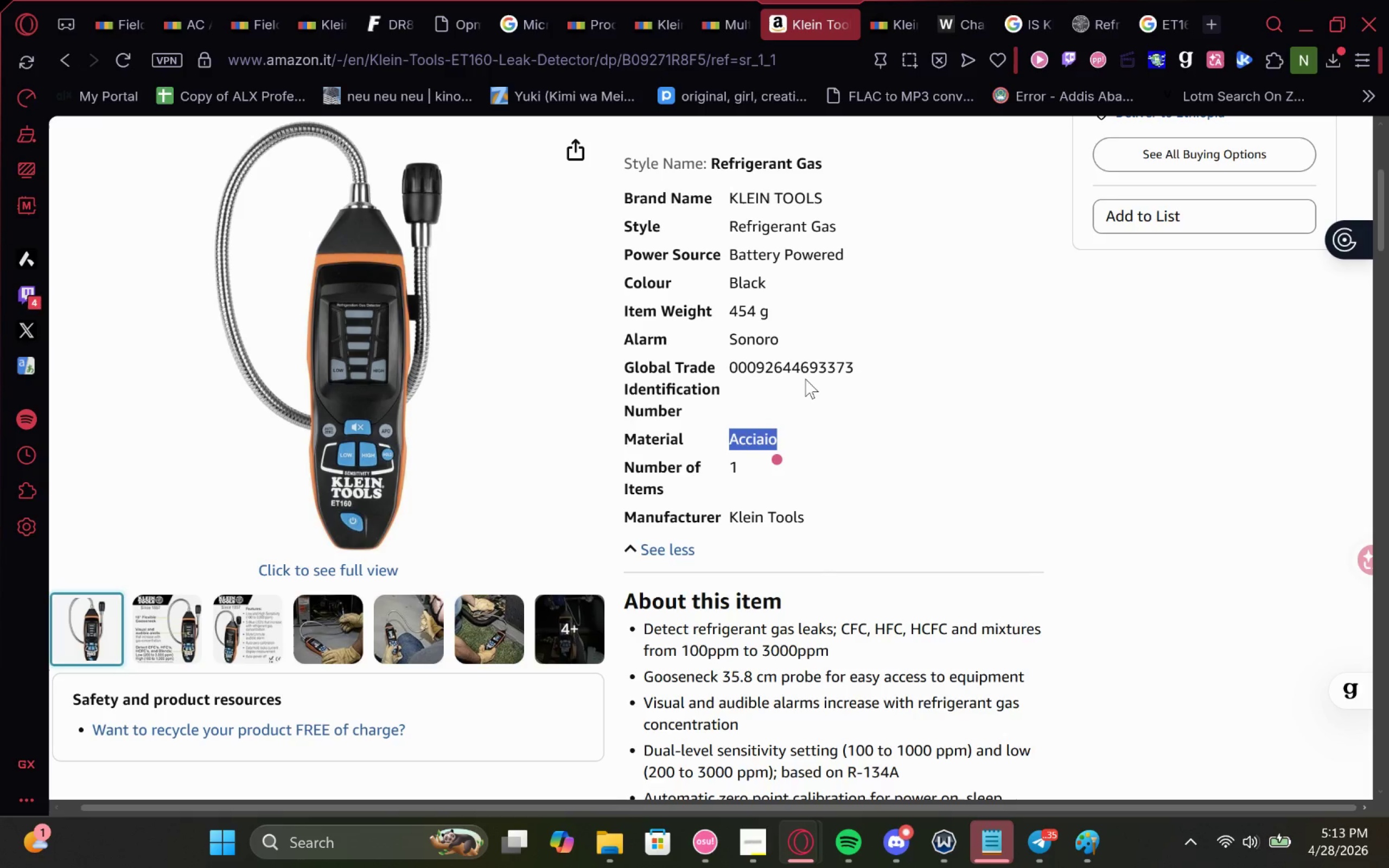 
key(Control+C)
 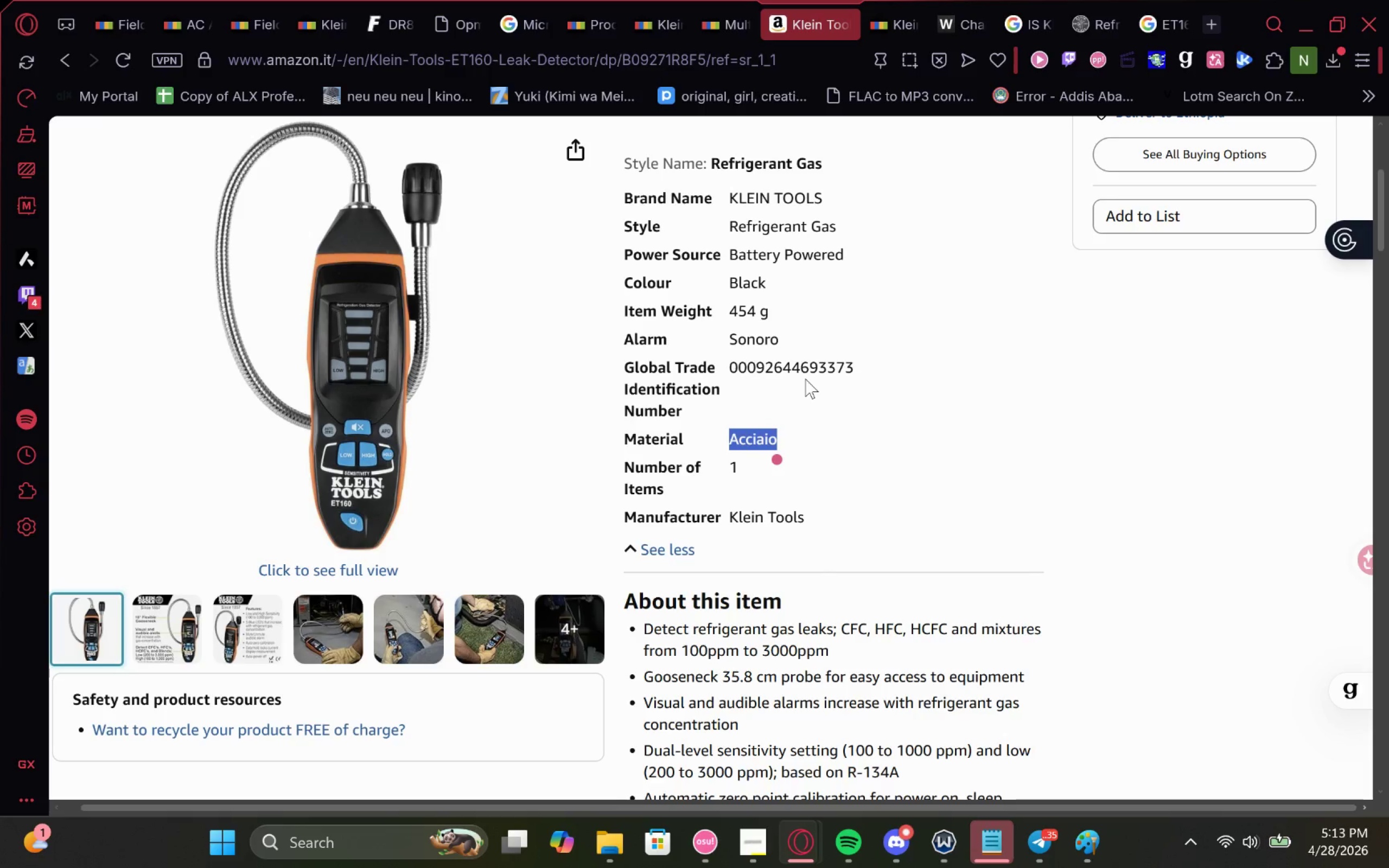 
key(Control+C)
 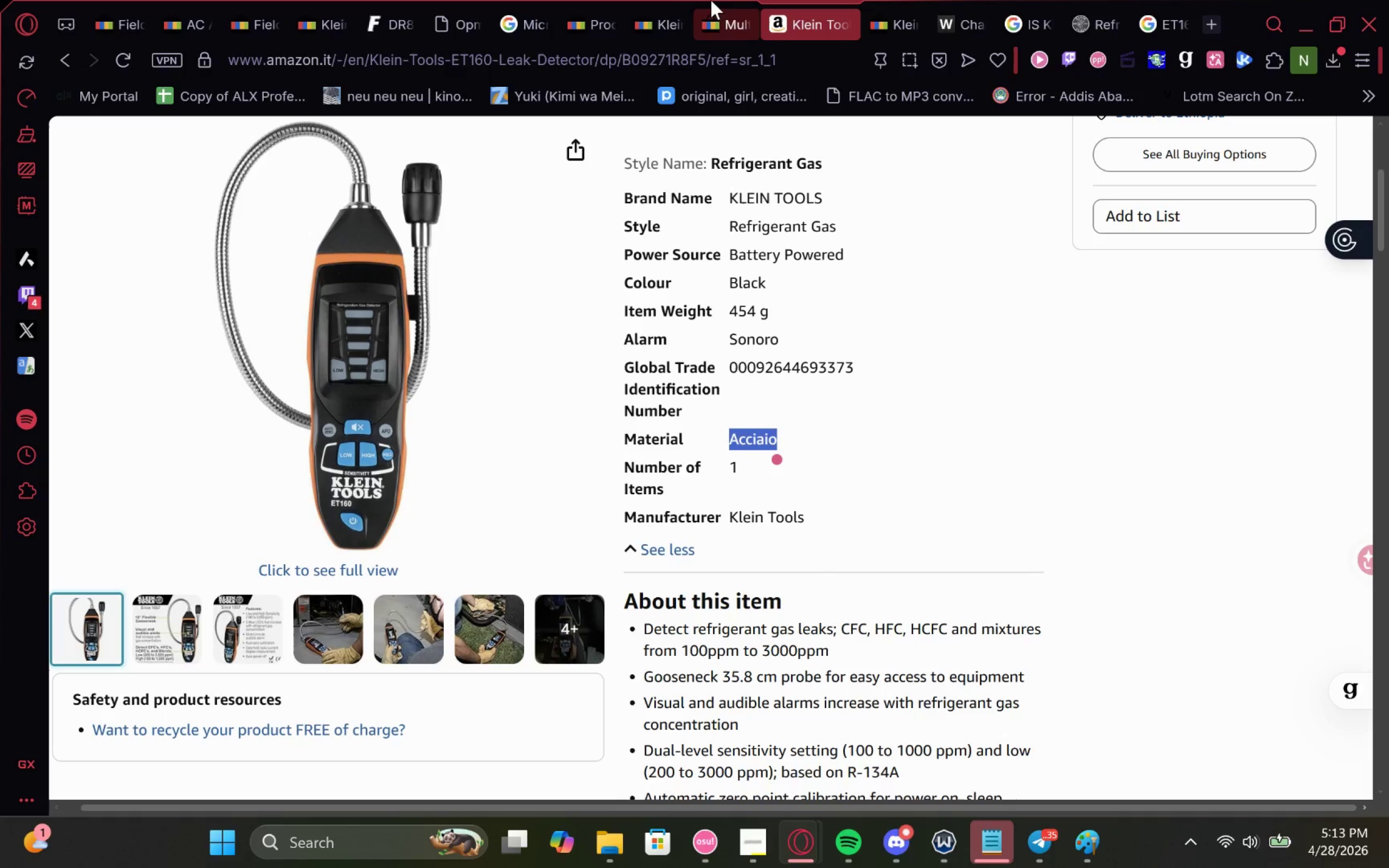 
left_click([730, 0])
 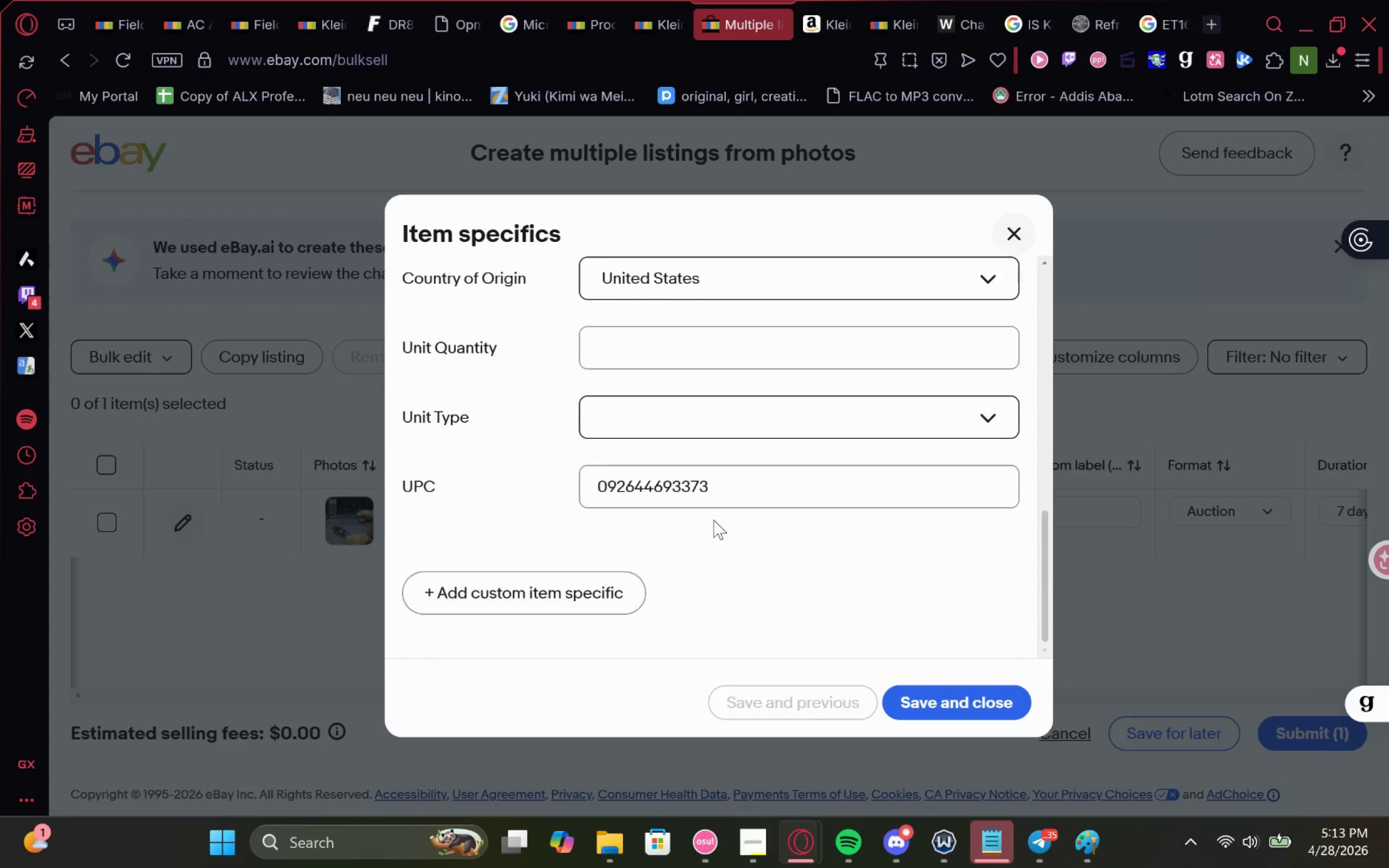 
wait(8.19)
 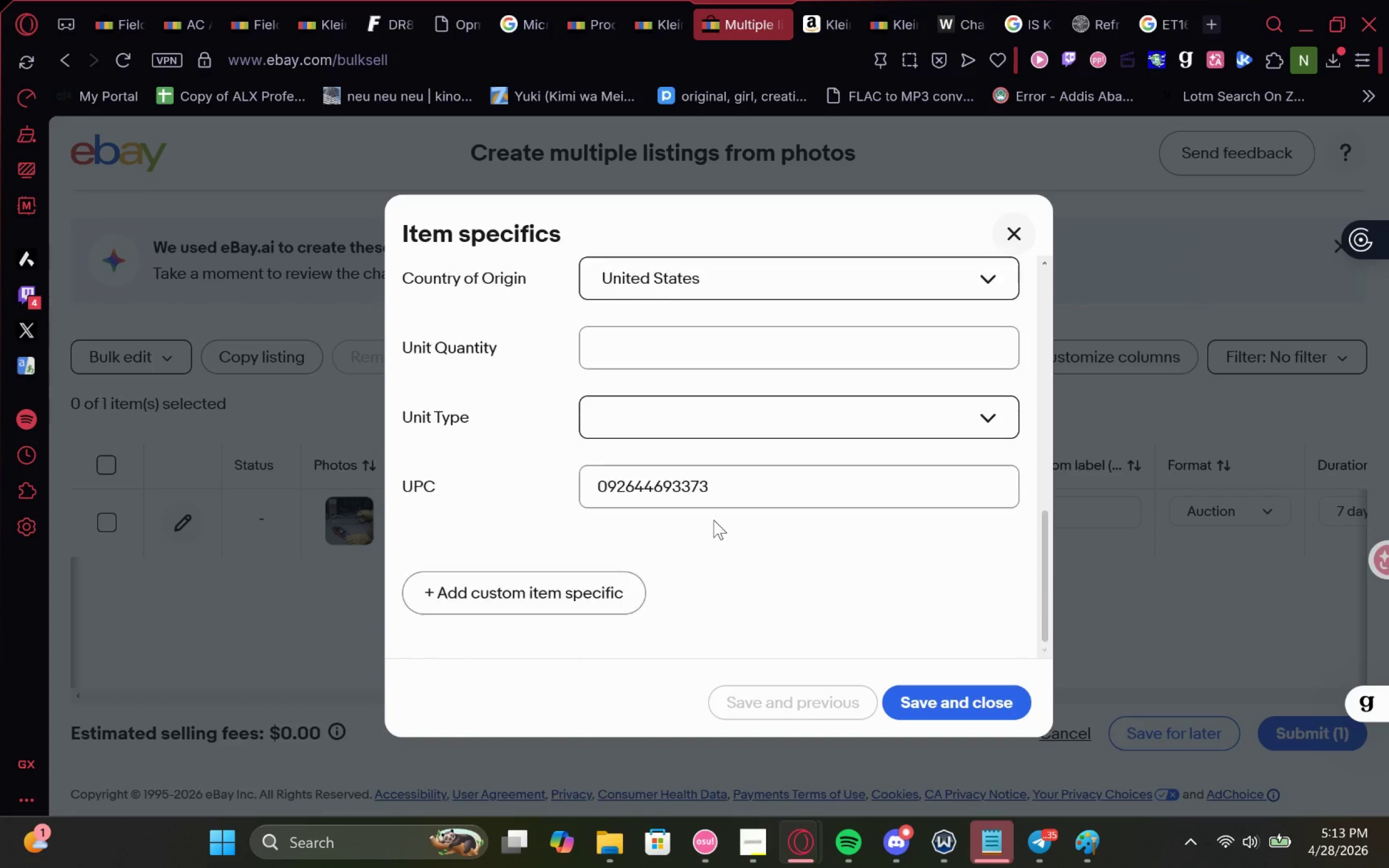 
left_click([716, 355])
 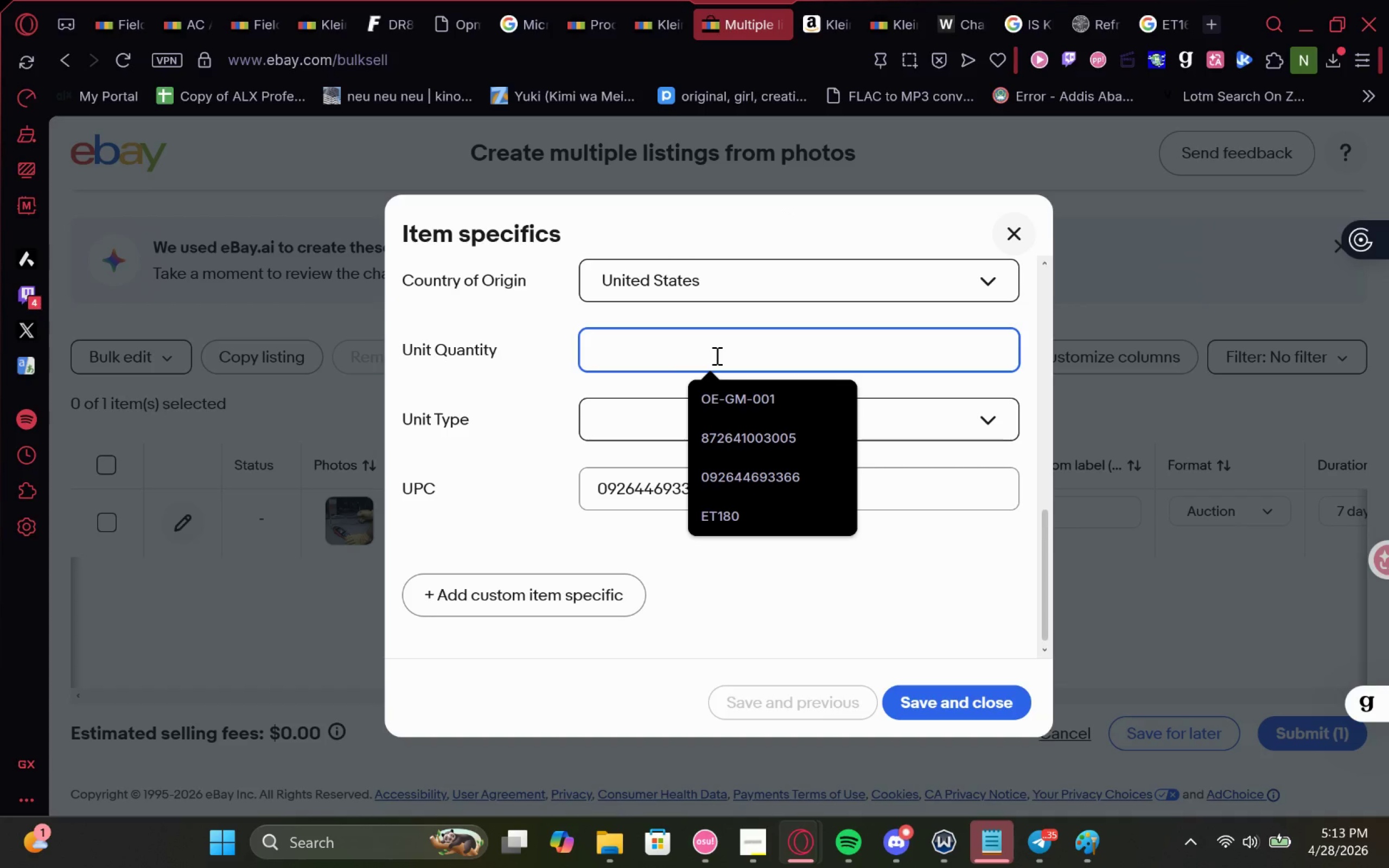 
left_click([735, 310])
 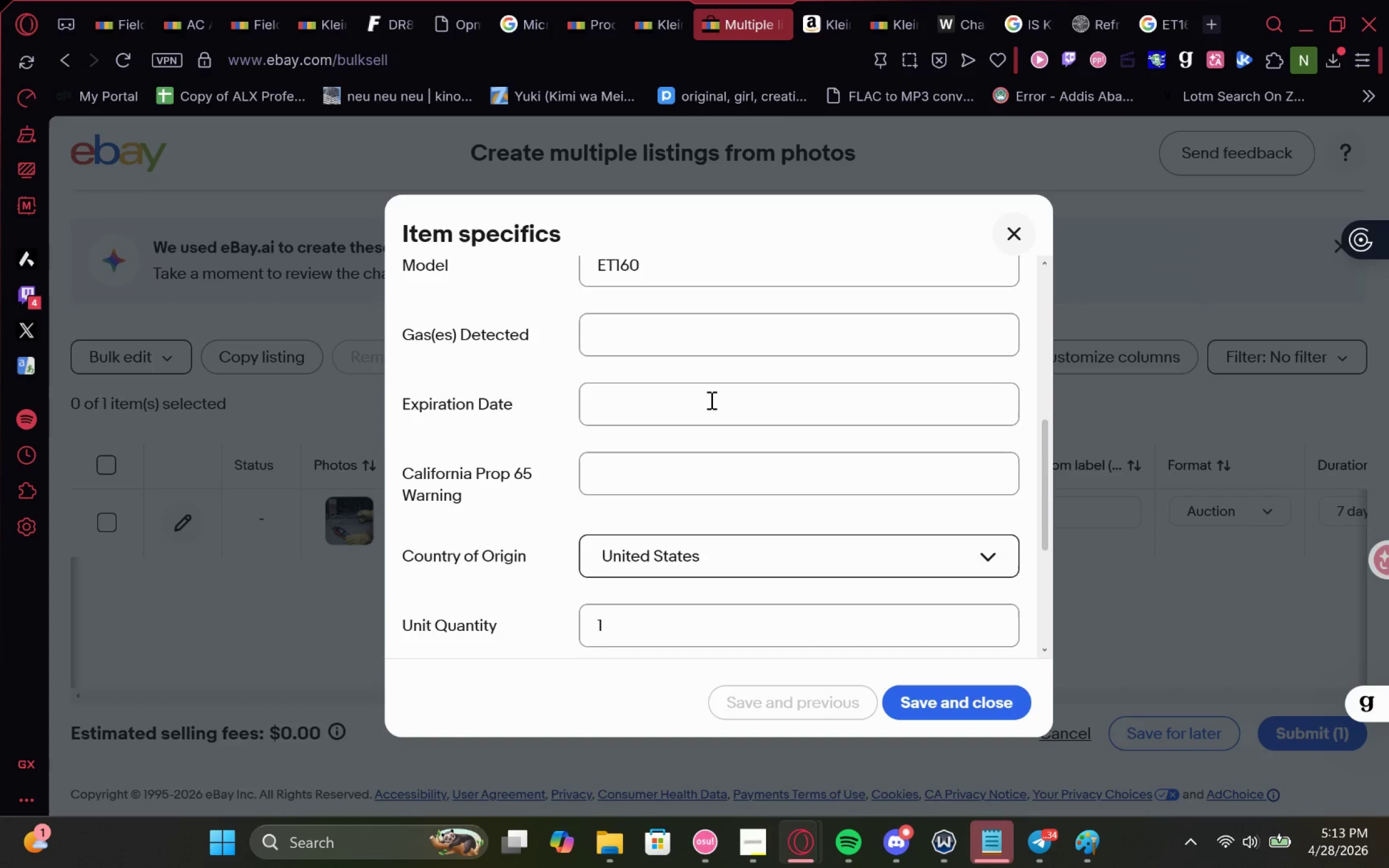 
left_click([817, 20])
 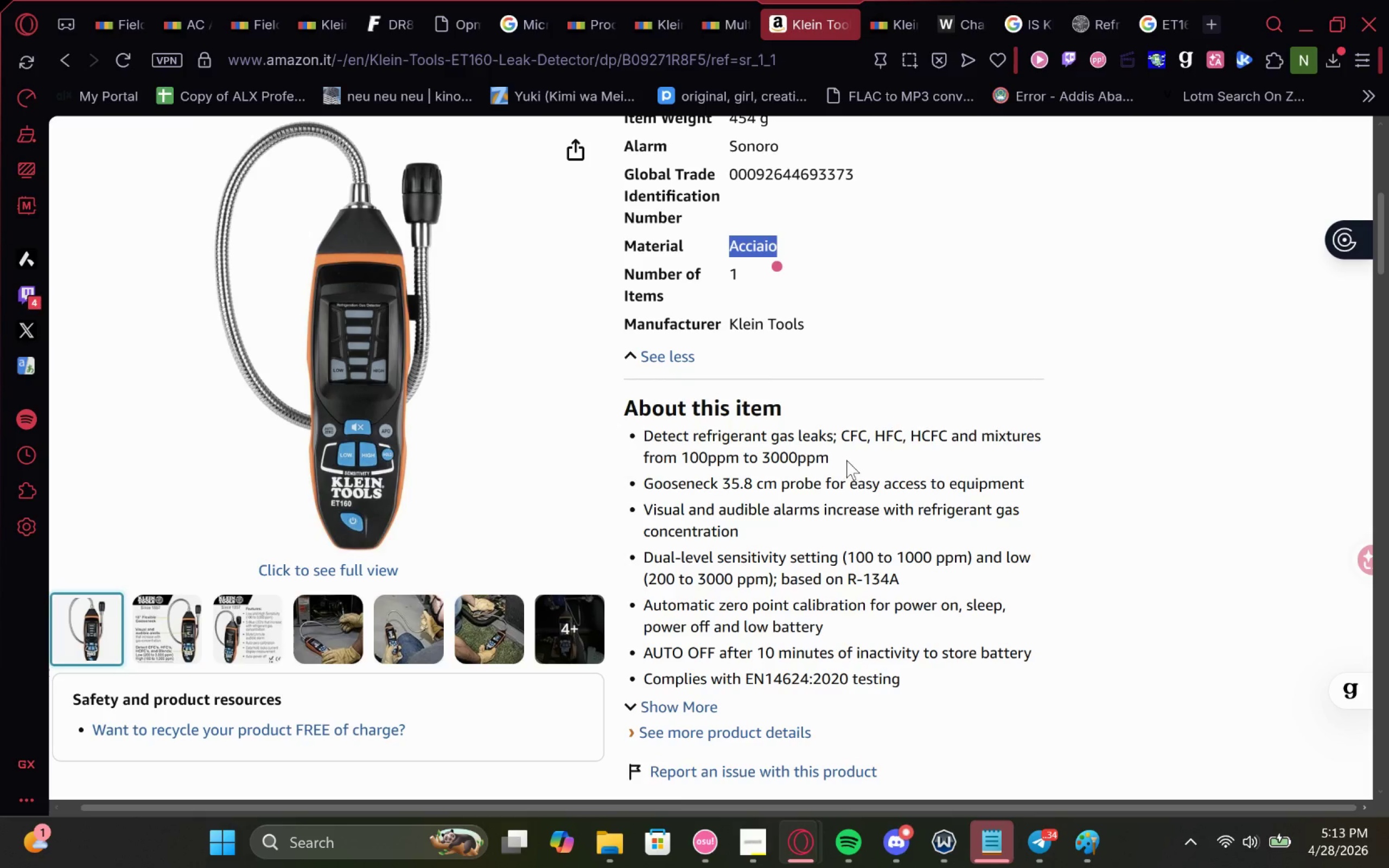 
left_click([711, 21])
 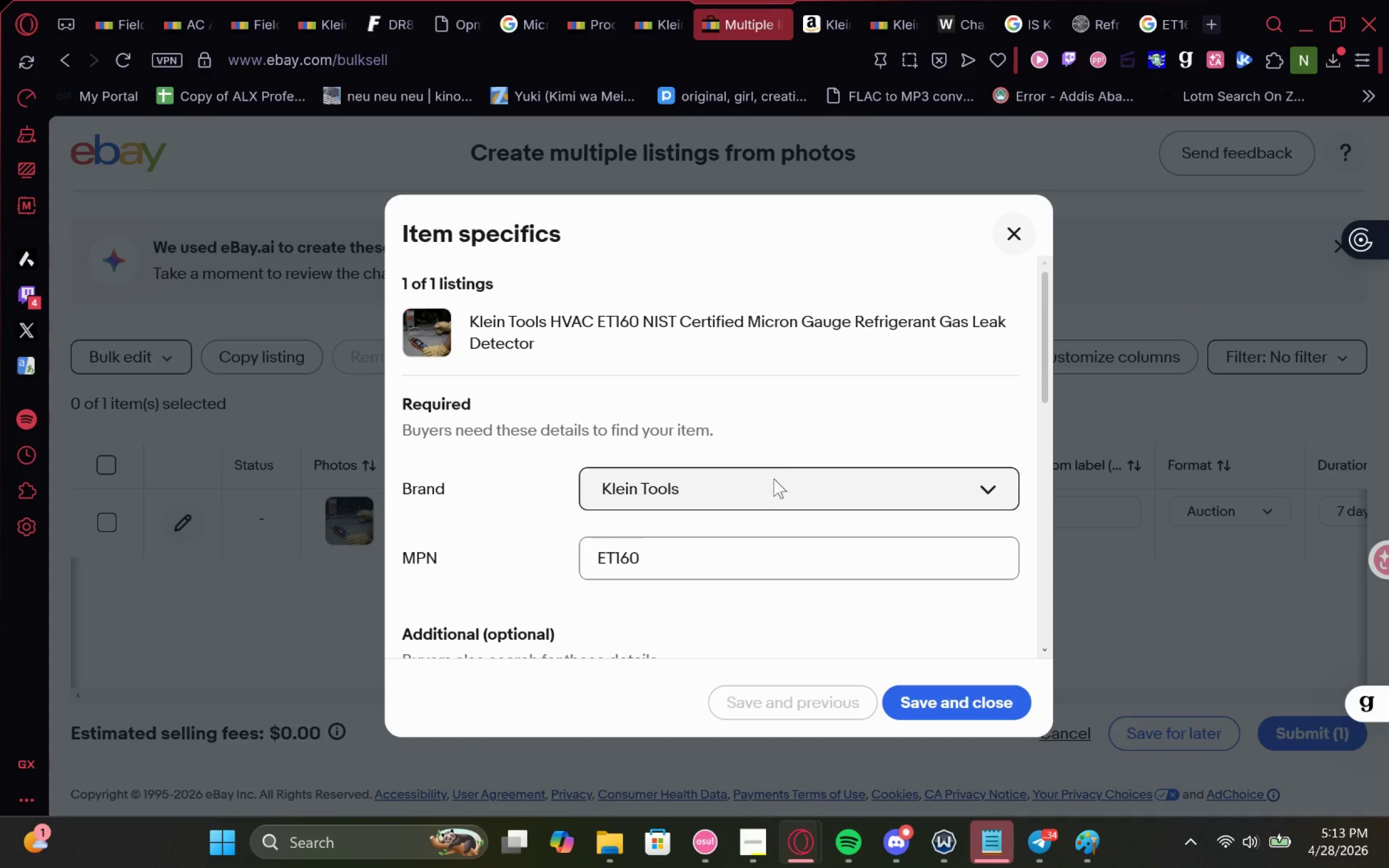 
left_click([817, 400])
 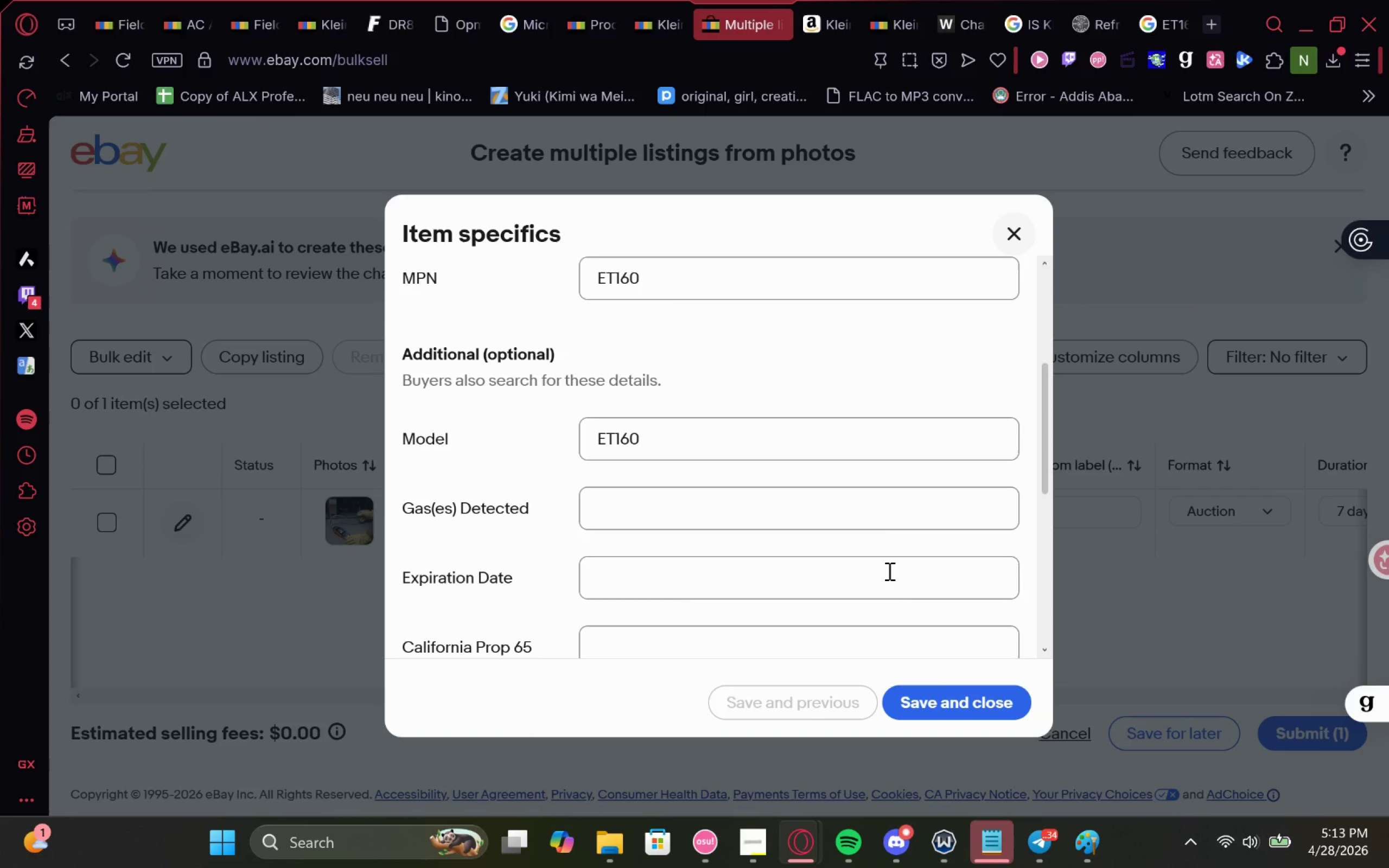 
wait(6.56)
 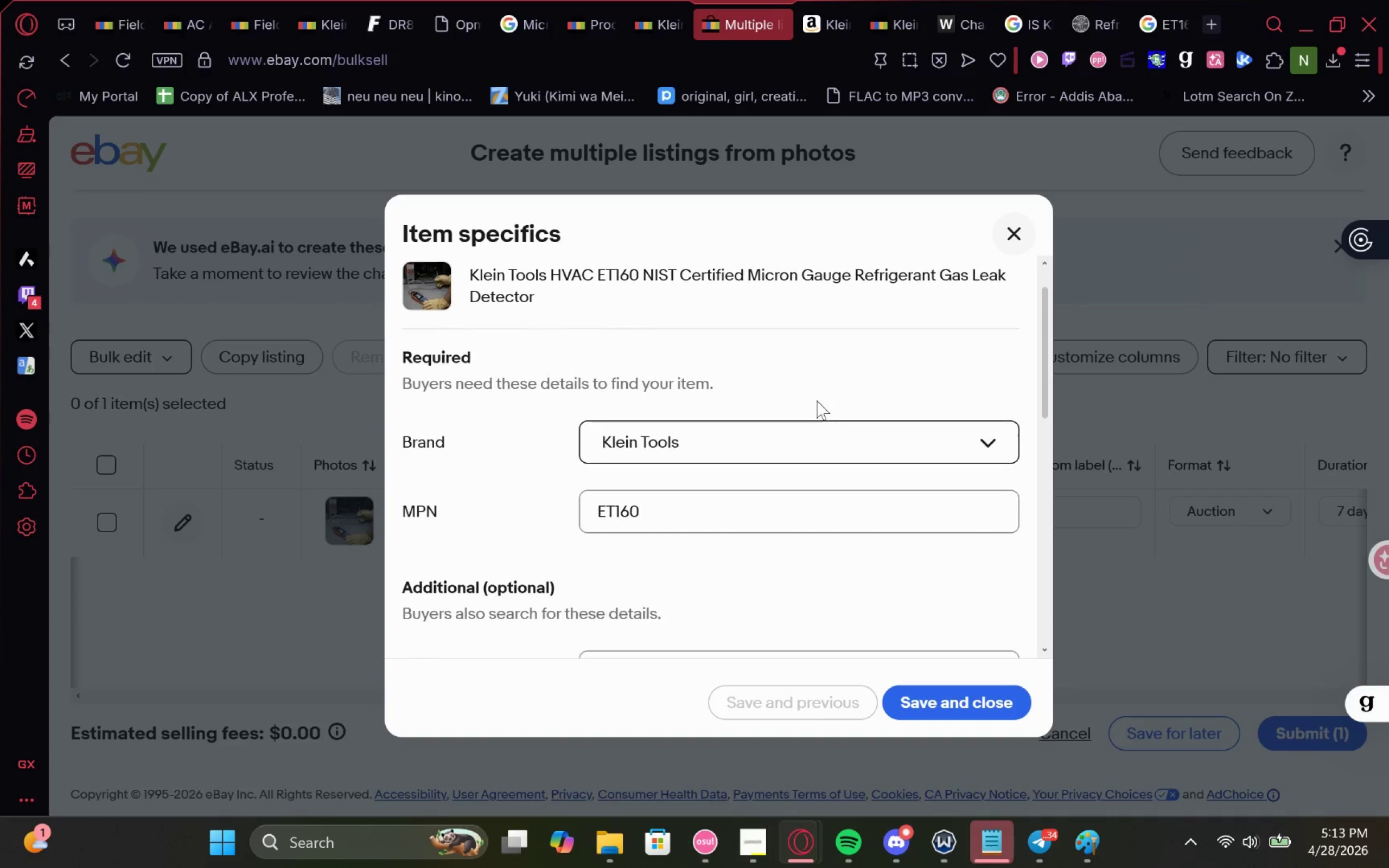 
left_click([956, 694])
 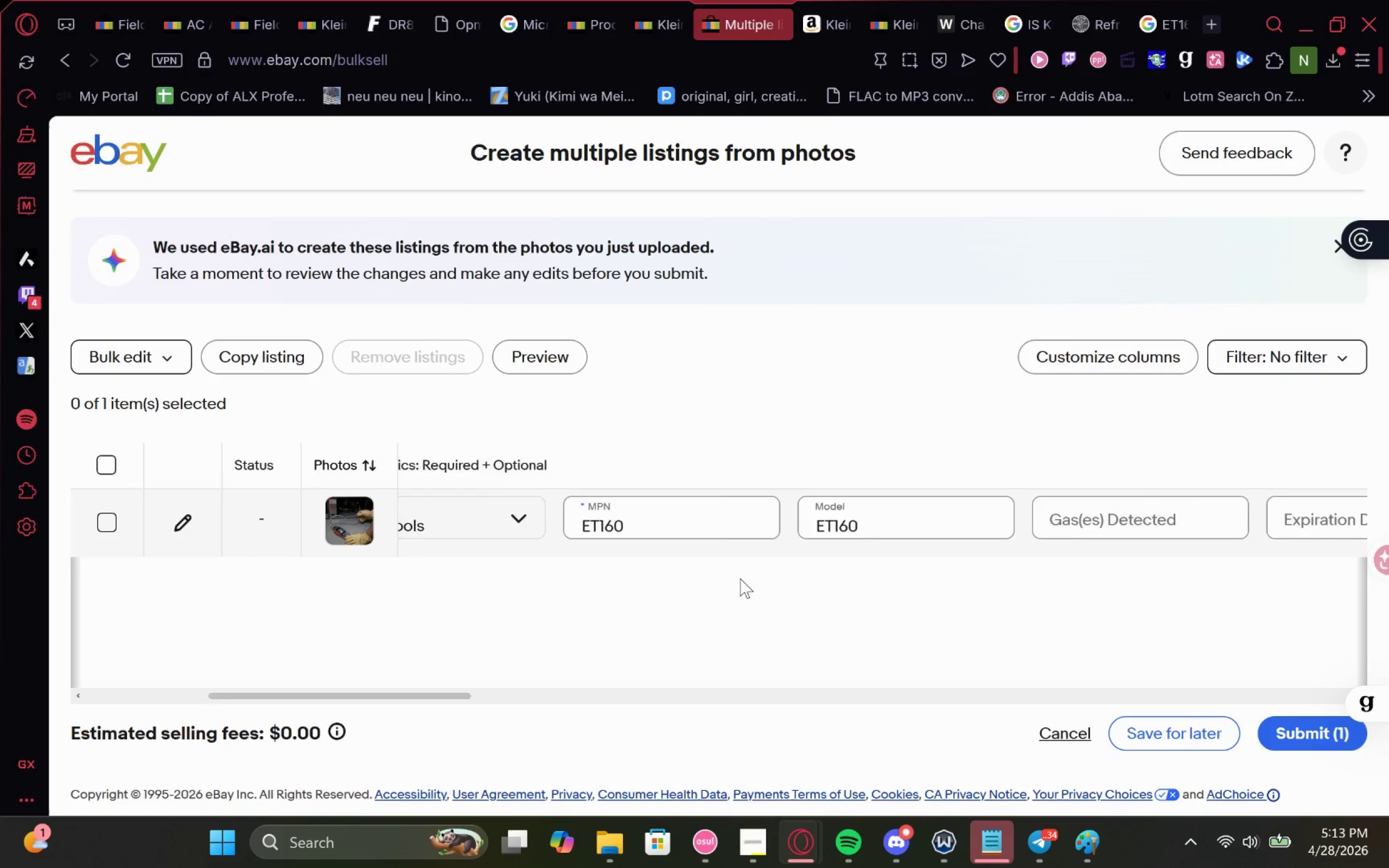 
left_click([802, 520])
 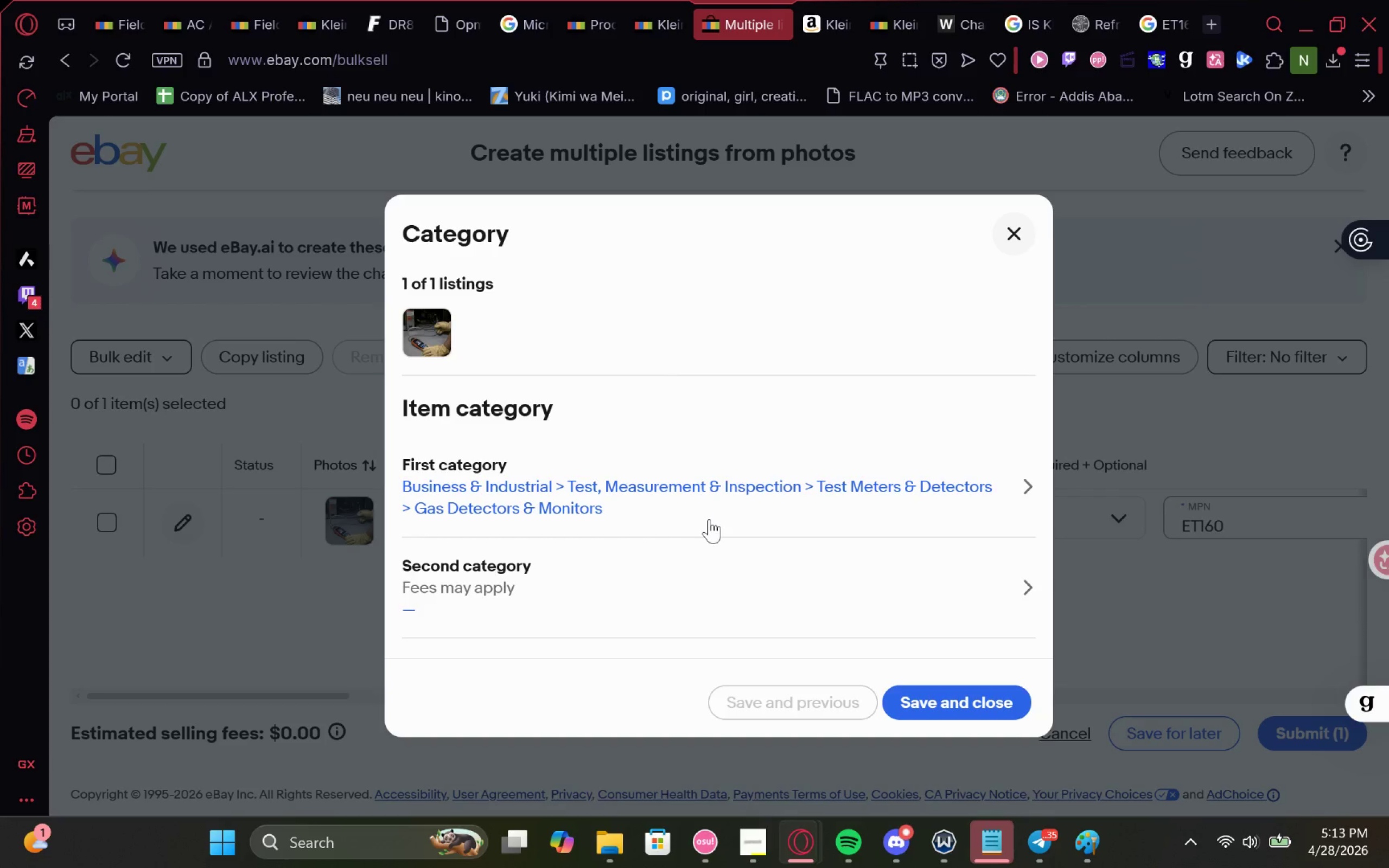 
wait(5.89)
 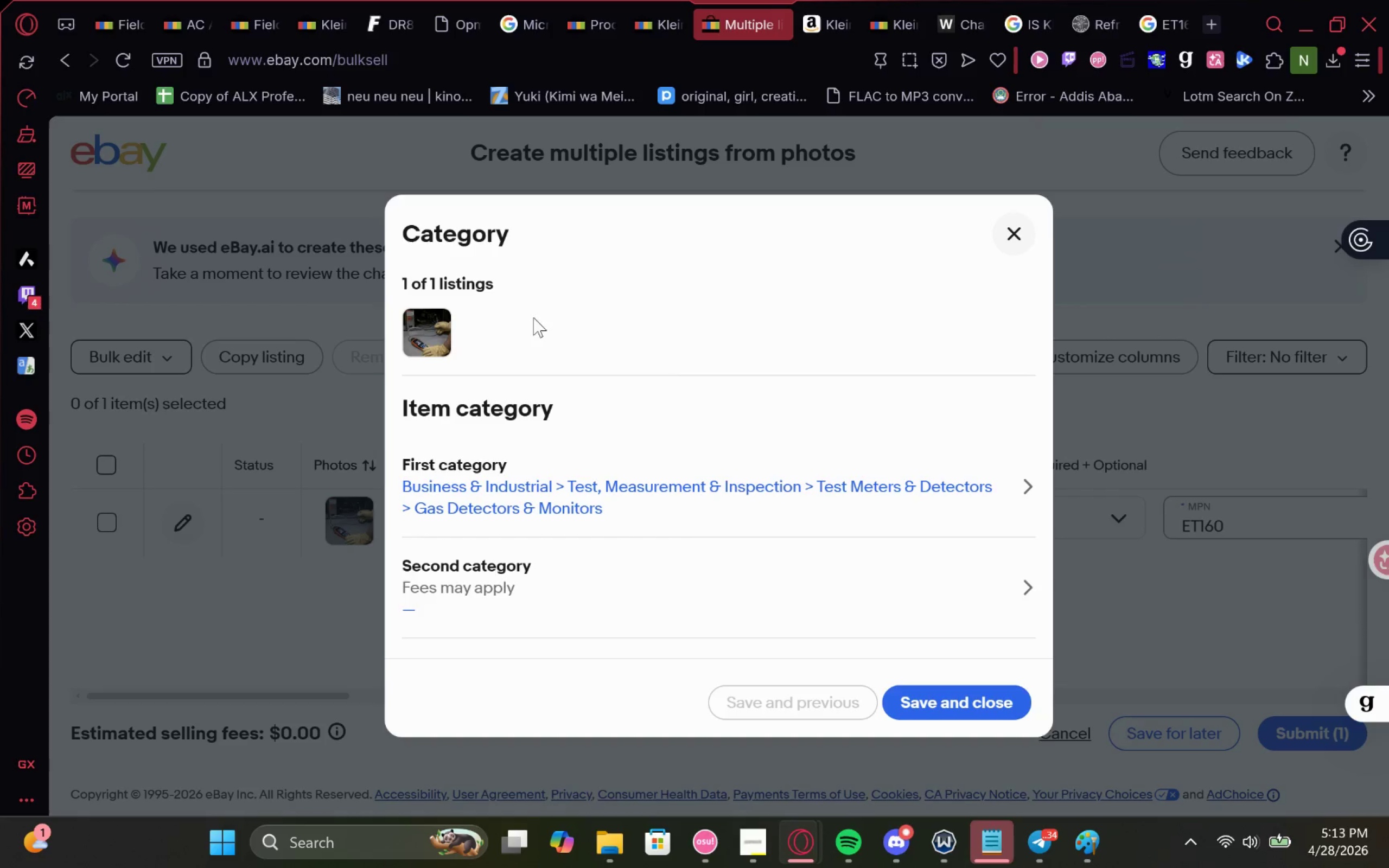 
left_click([999, 240])
 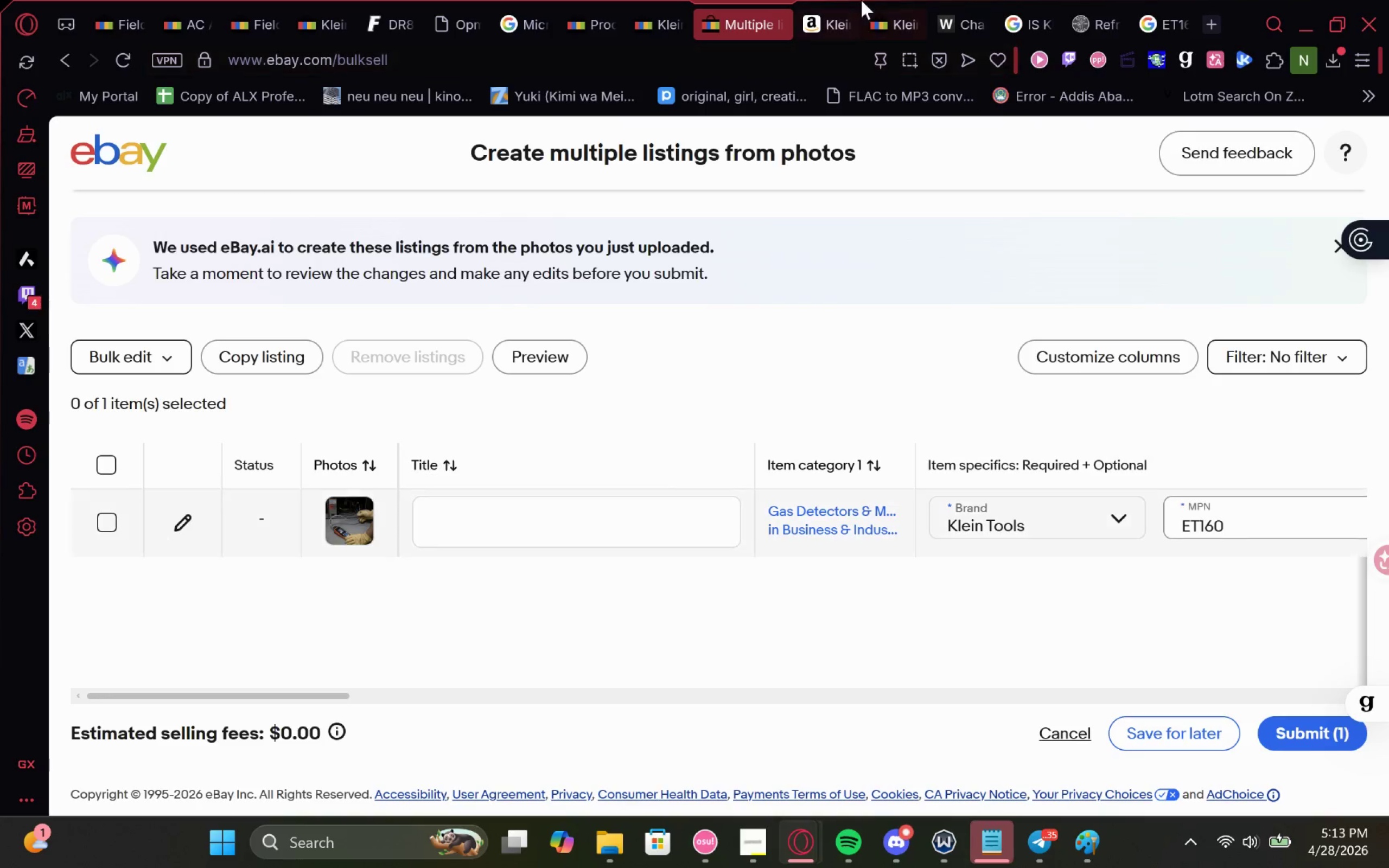 
left_click([893, 0])
 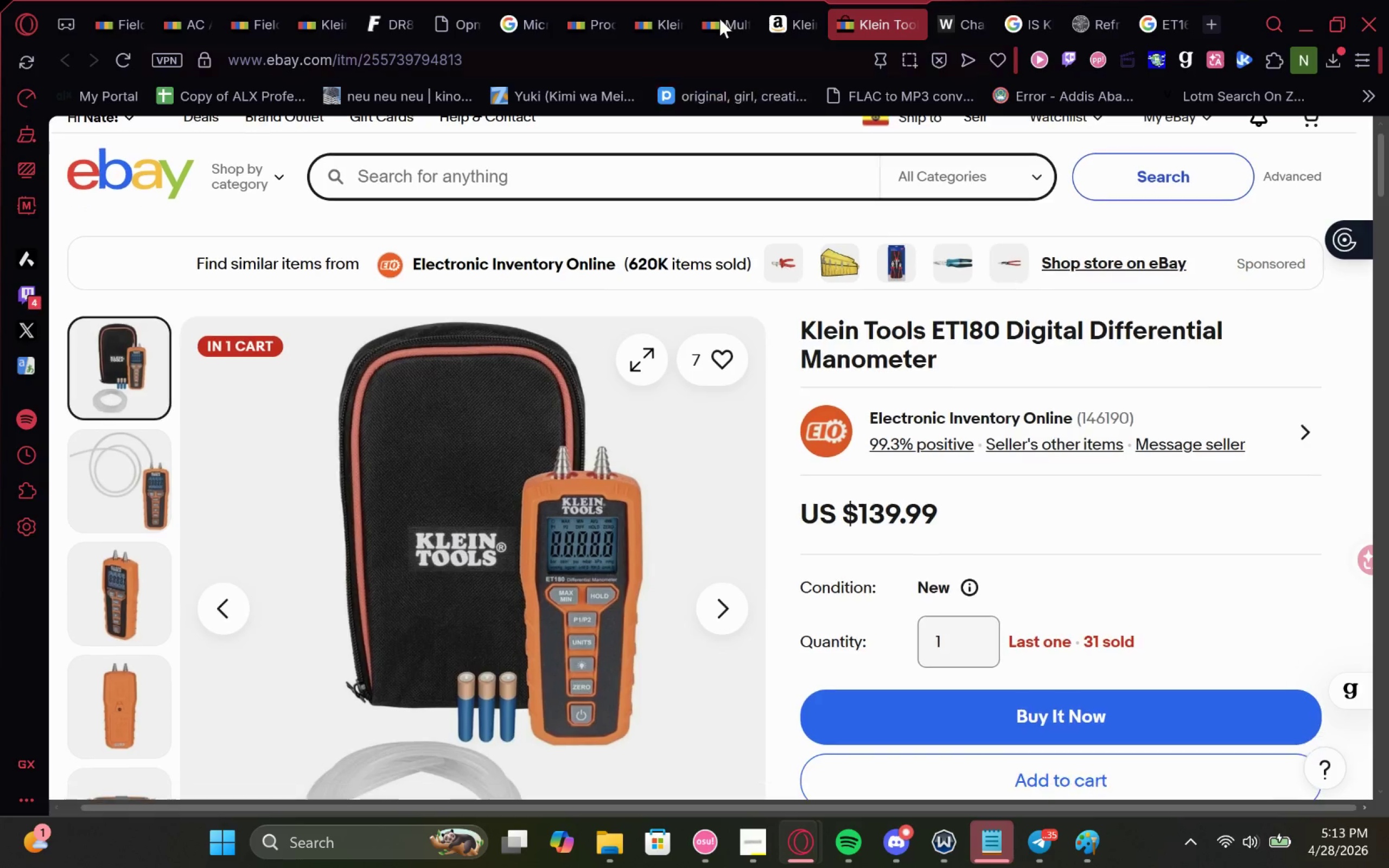 
left_click([700, 0])
 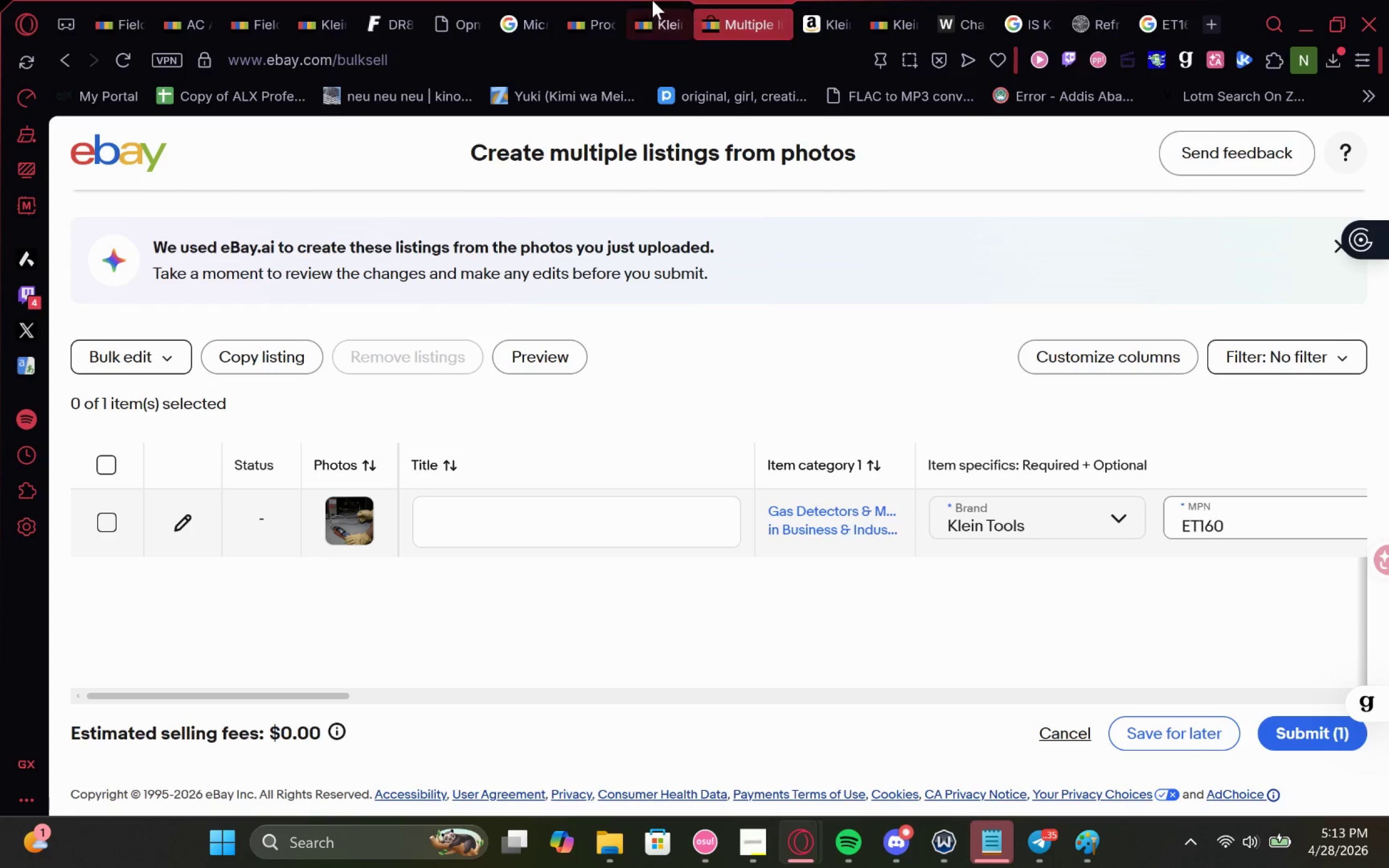 
left_click([652, 0])
 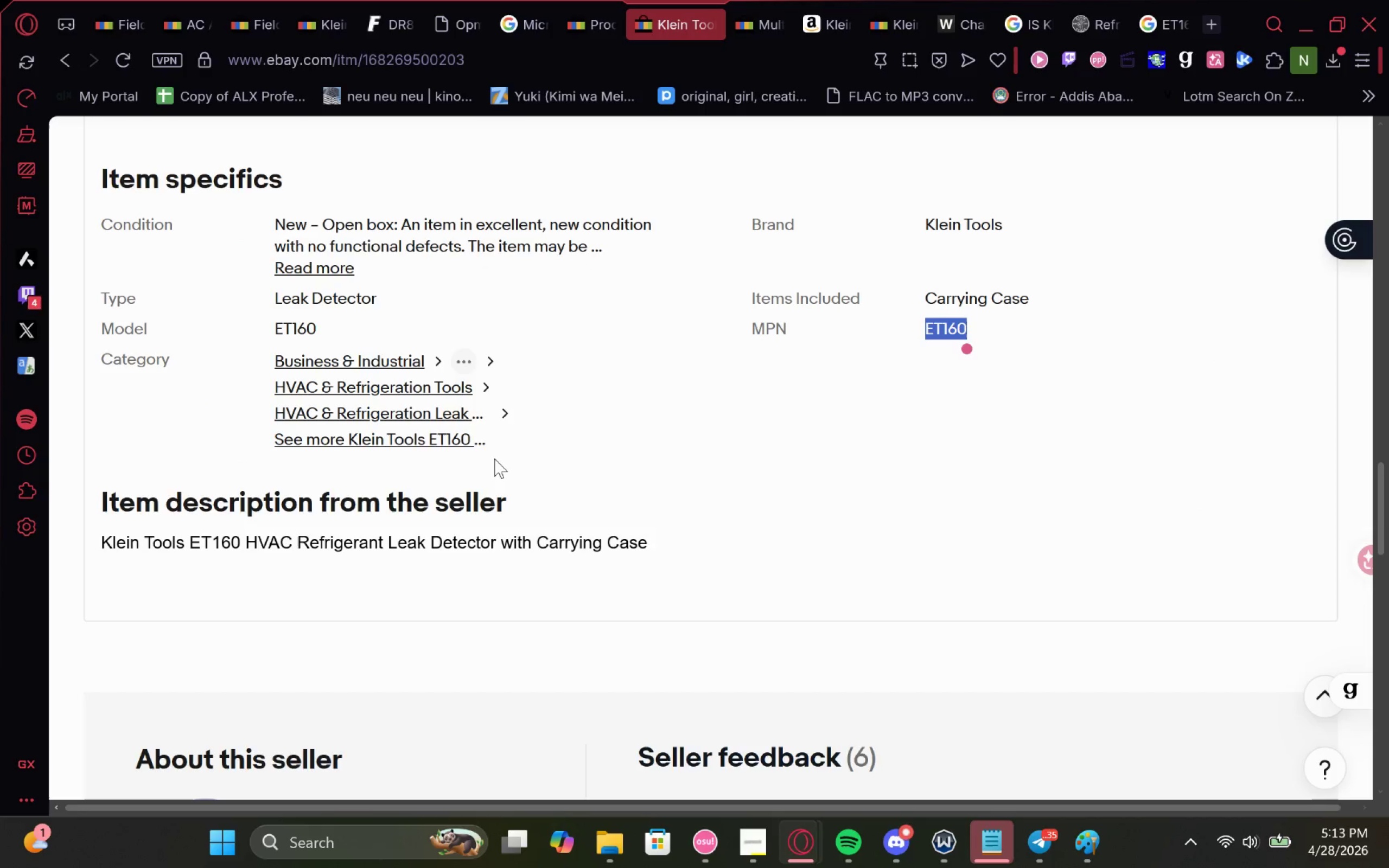 
left_click([494, 450])
 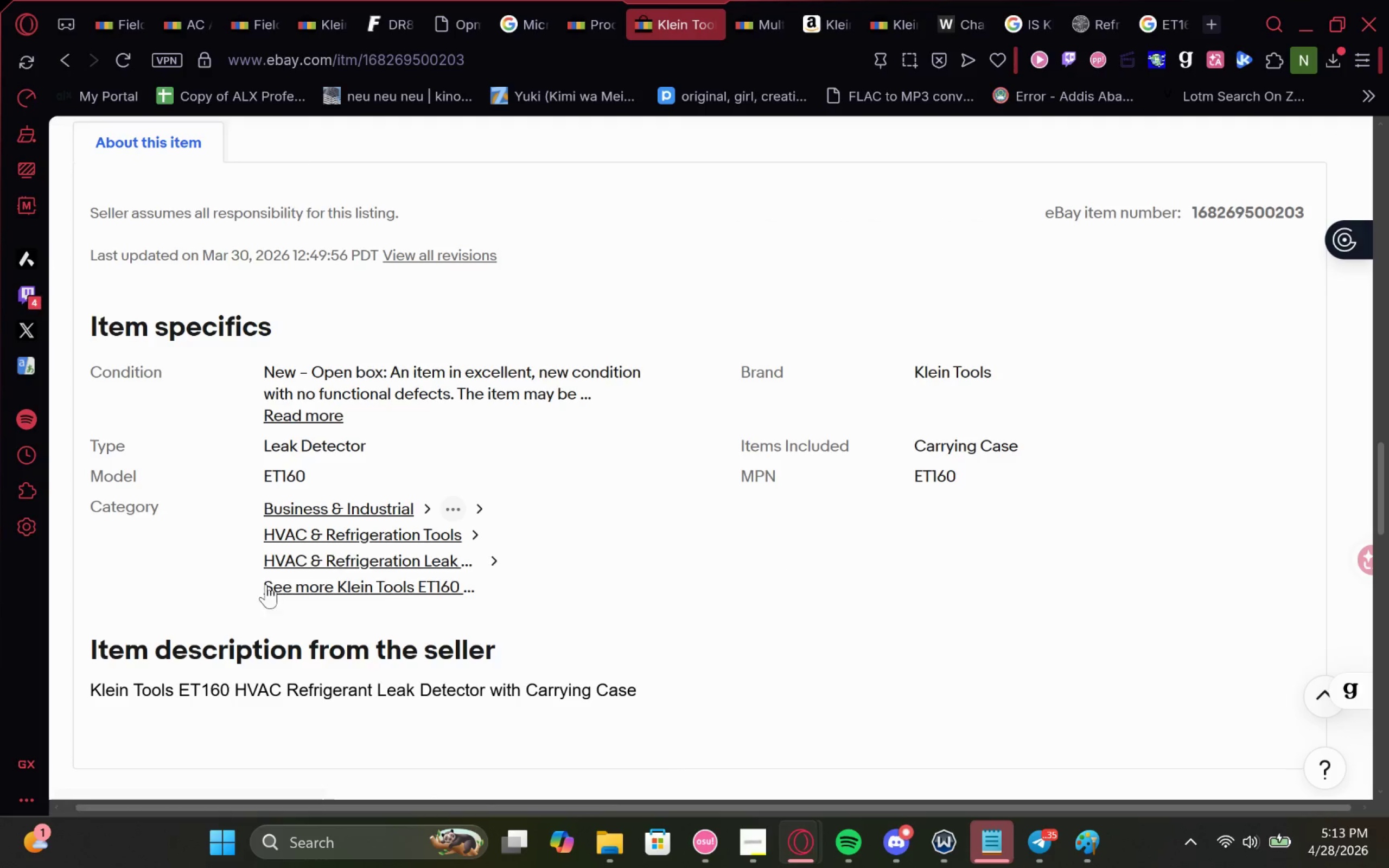 
mouse_move([394, 579])
 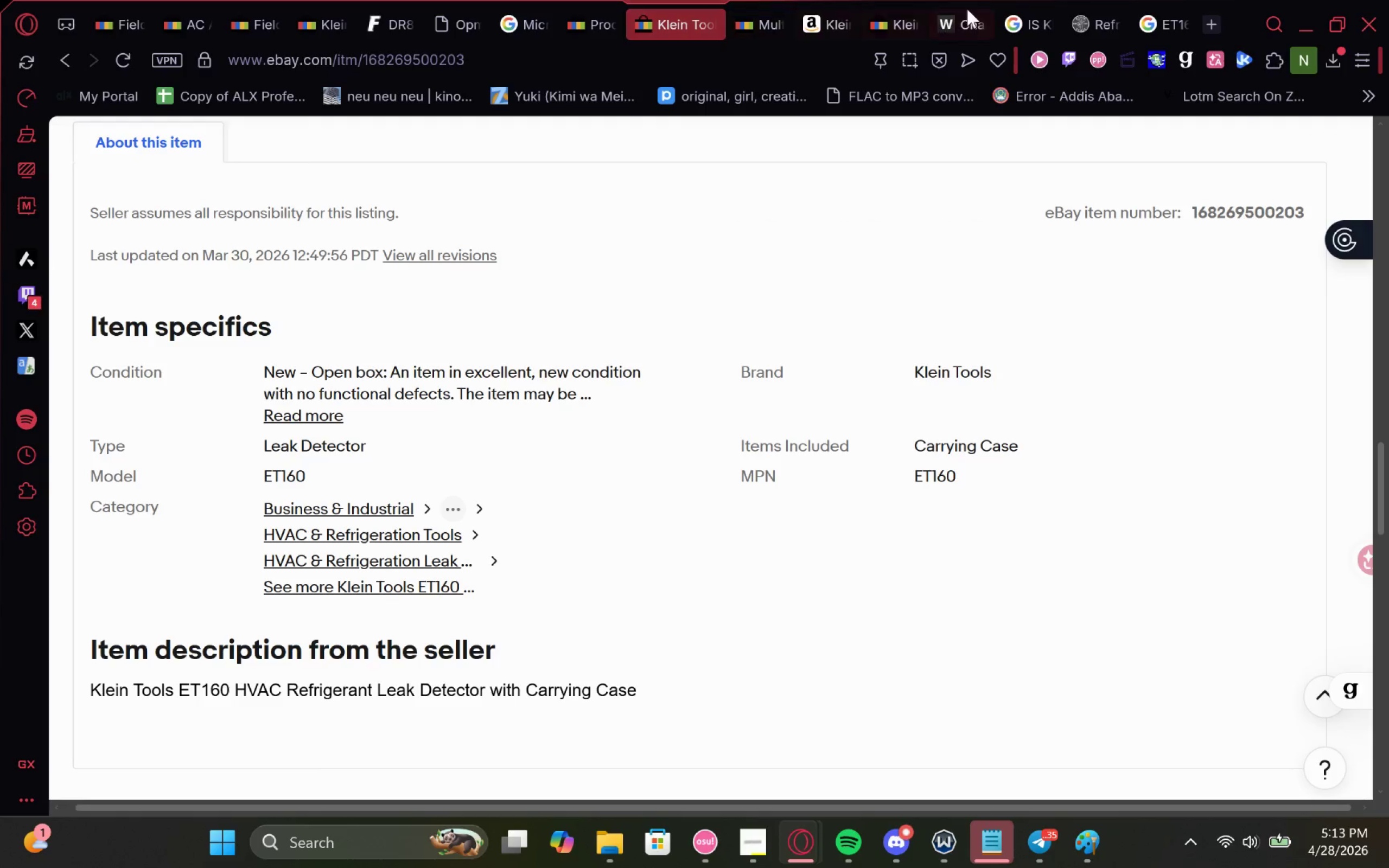 
wait(5.77)
 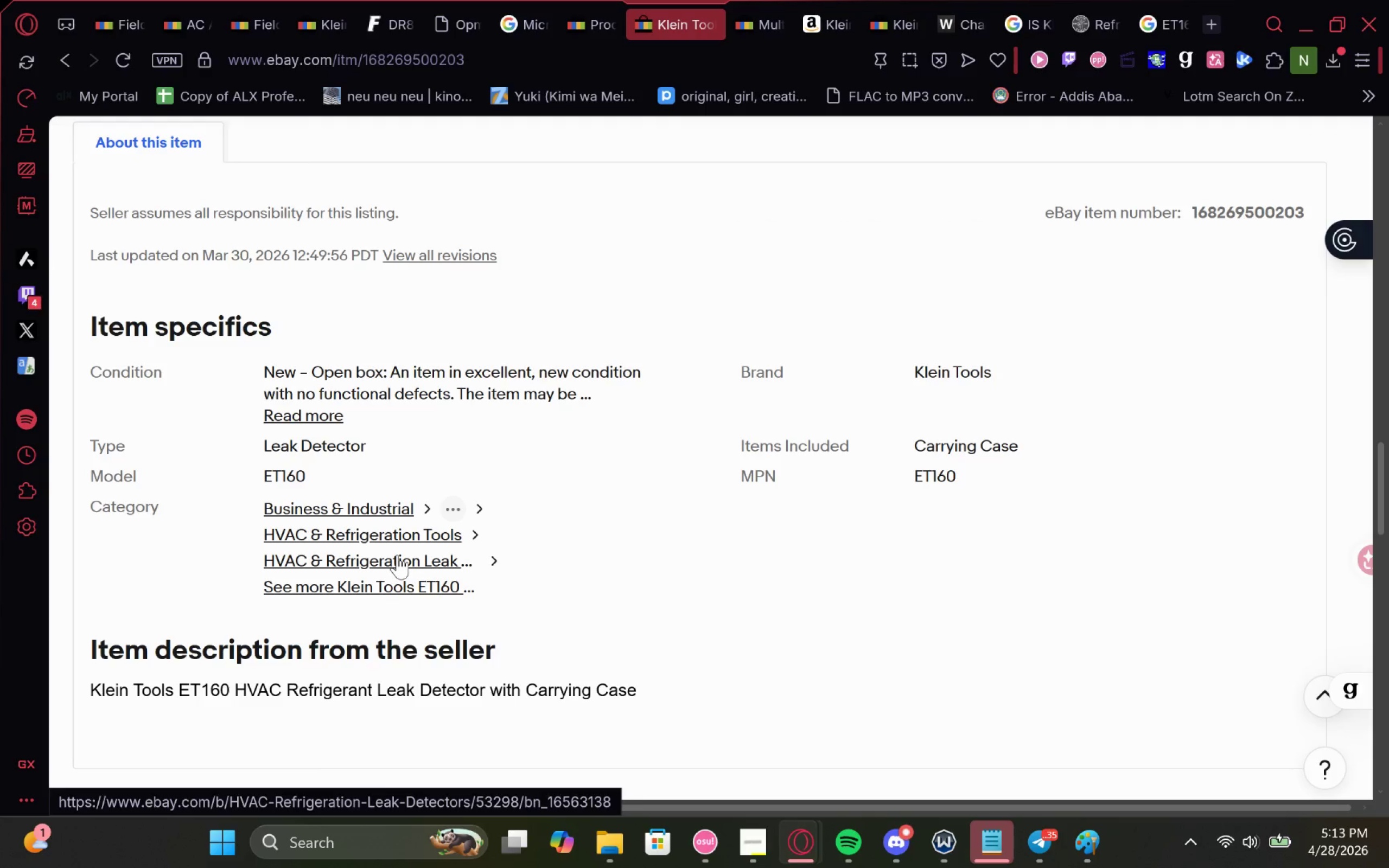 
left_click([1033, 0])
 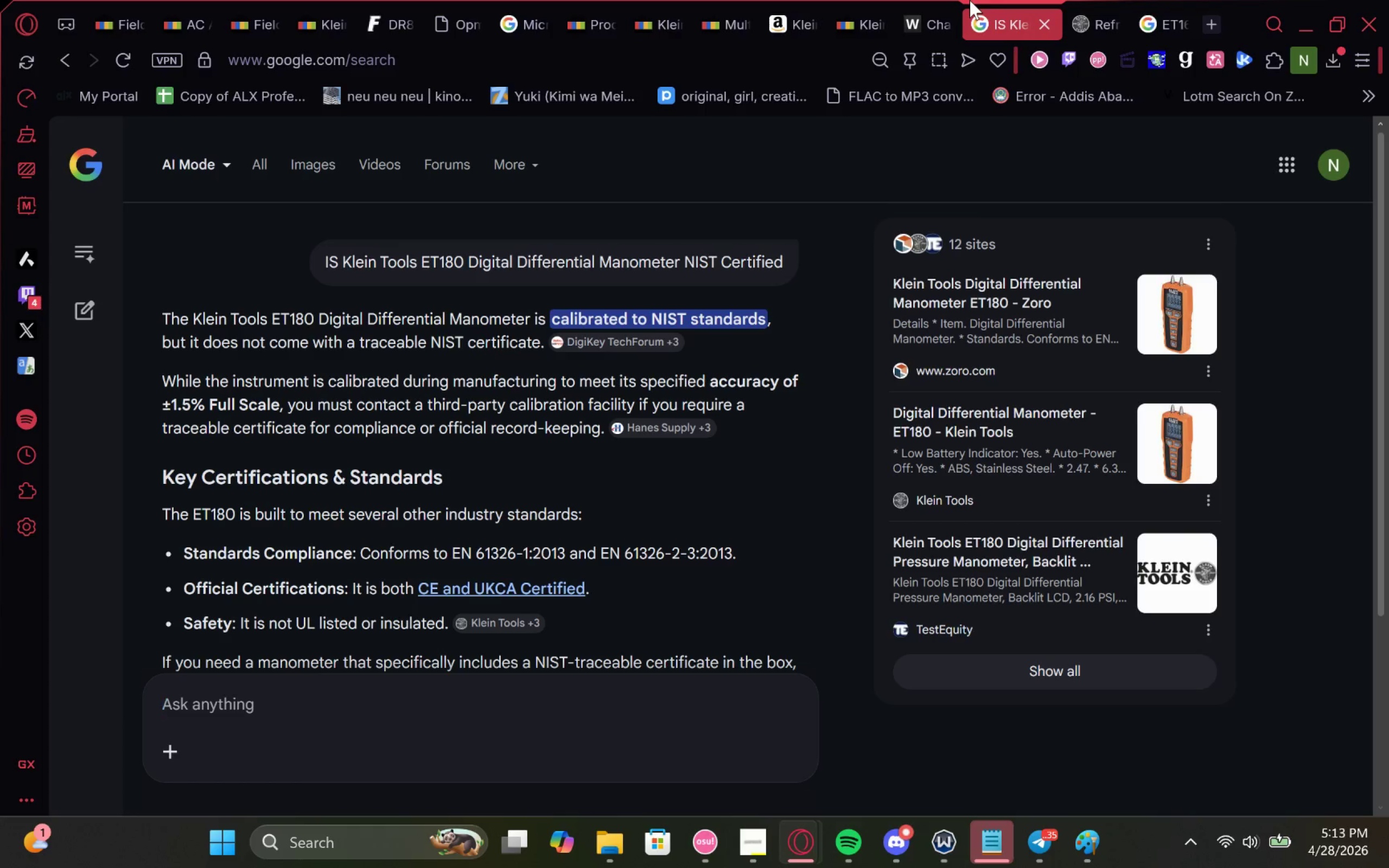 
double_click([906, 0])
 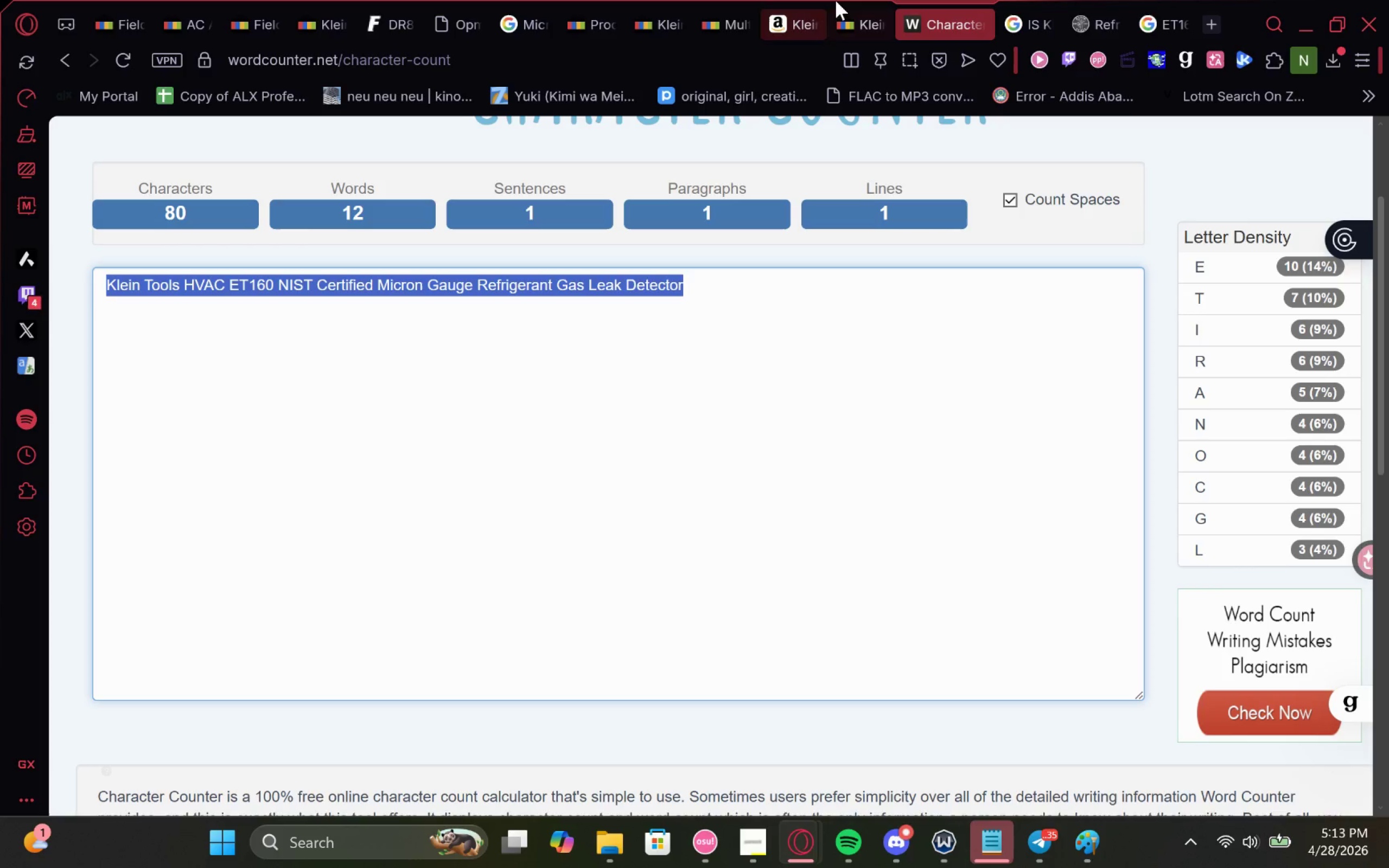 
left_click([840, 1])
 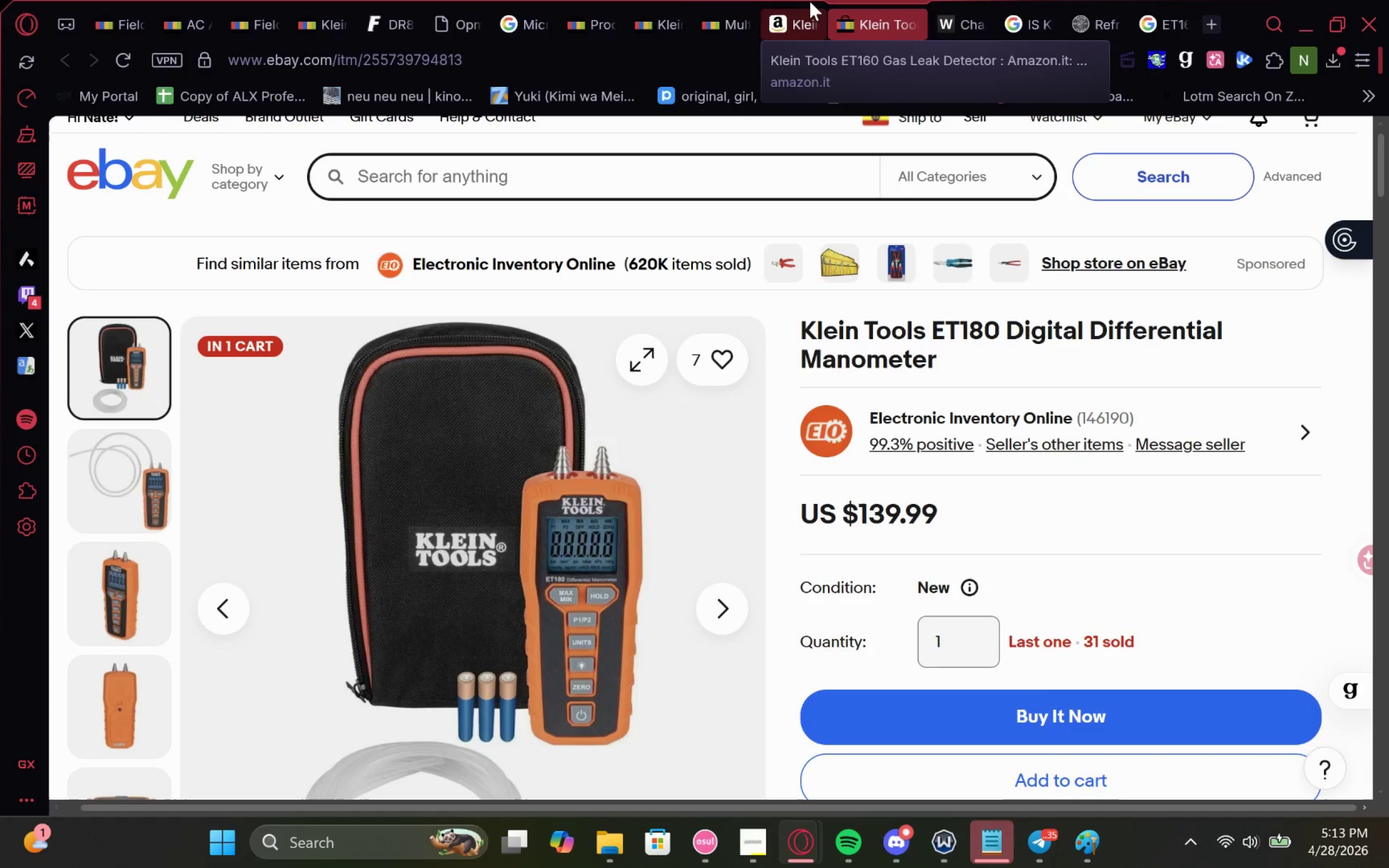 
left_click([745, 0])
 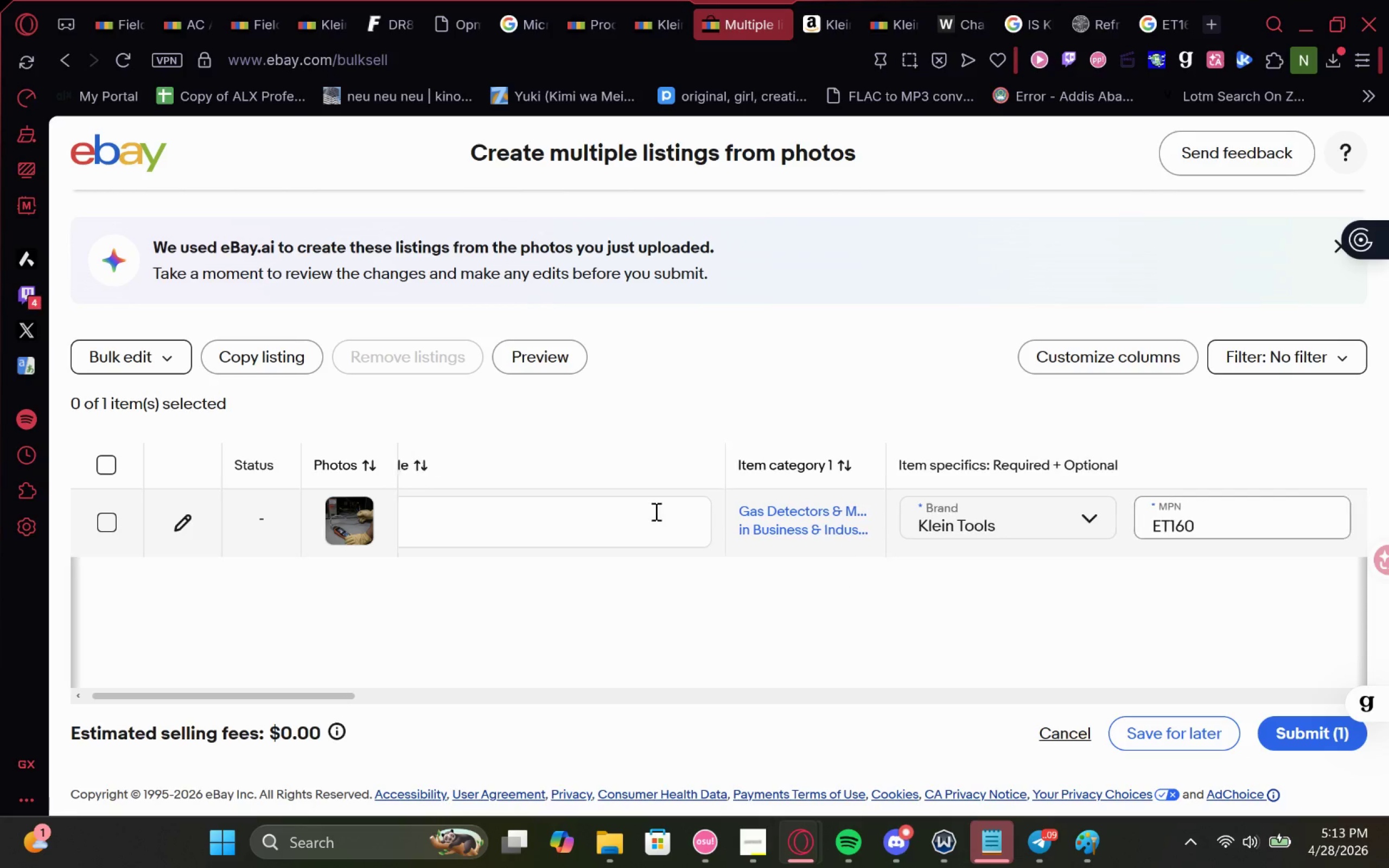 
left_click([621, 540])
 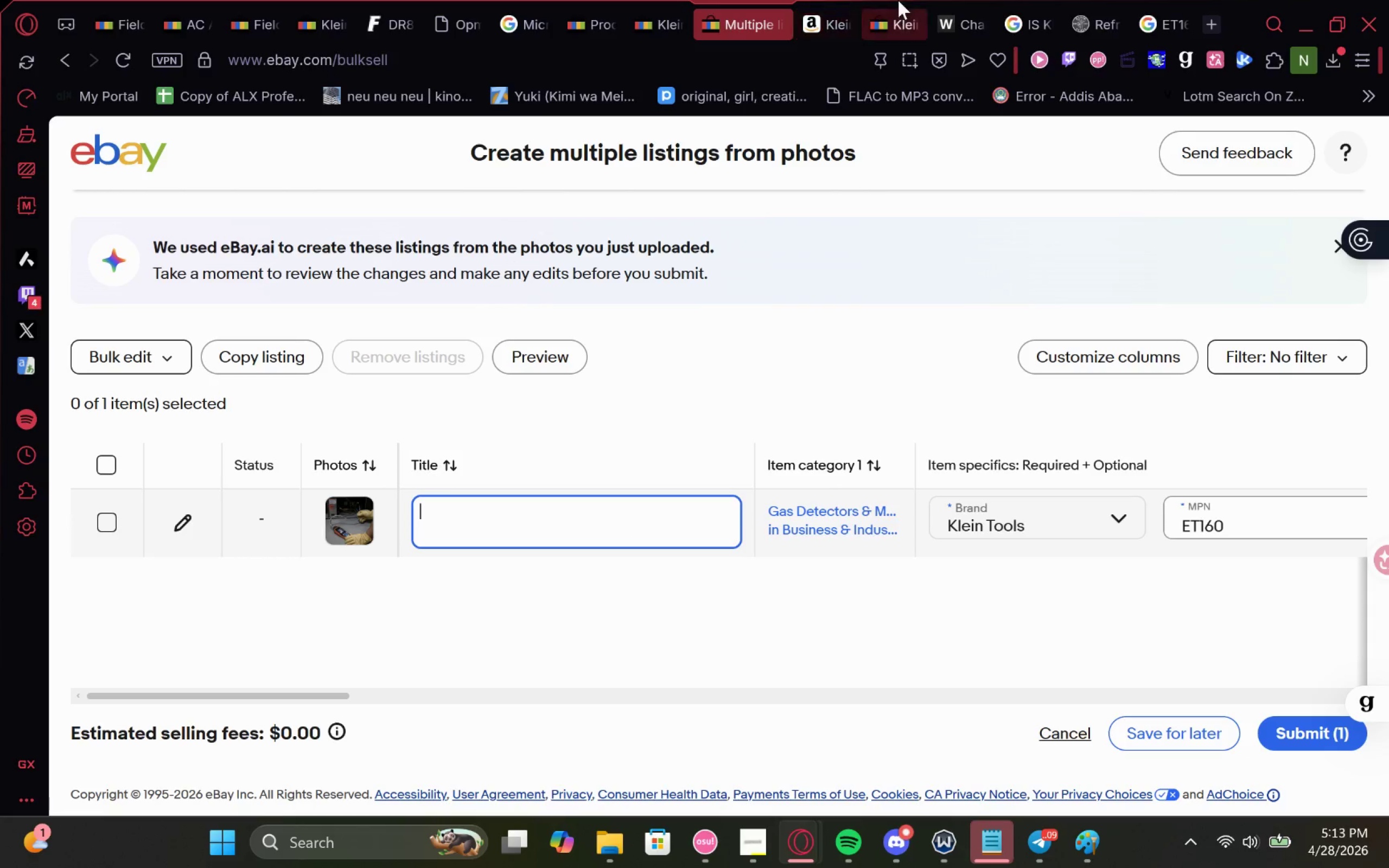 
left_click([982, 0])
 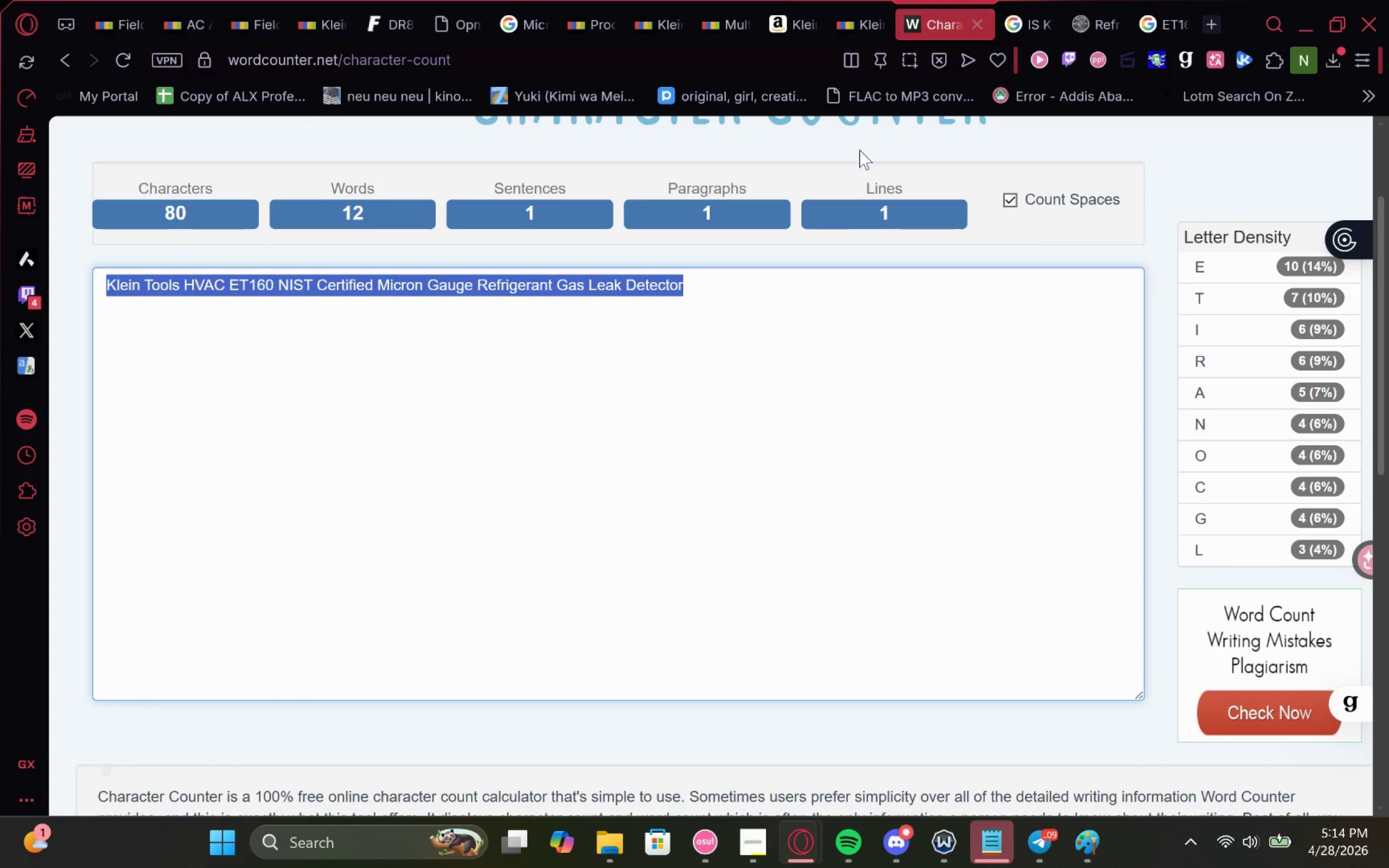 
key(Control+C)
 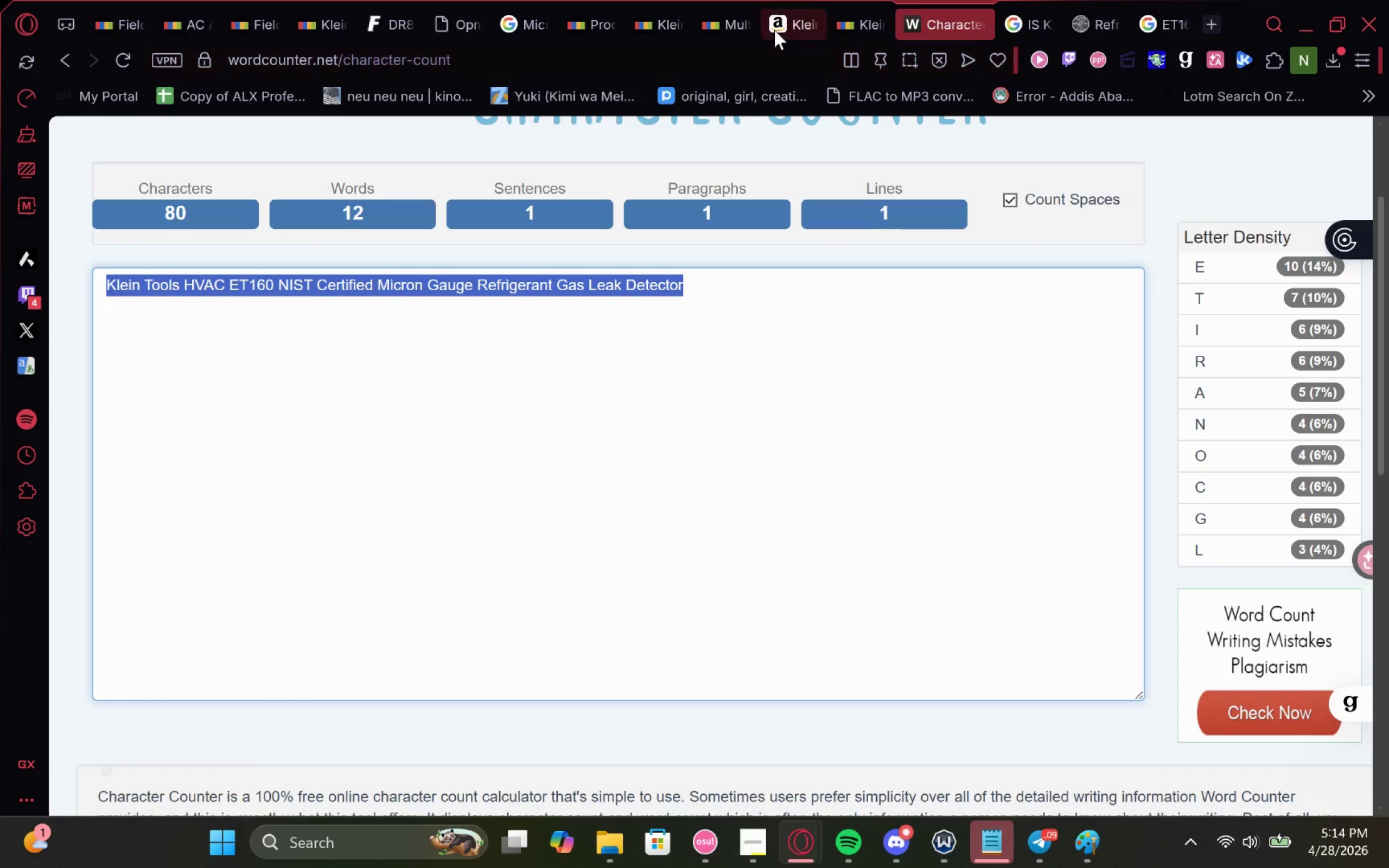 
key(Control+C)
 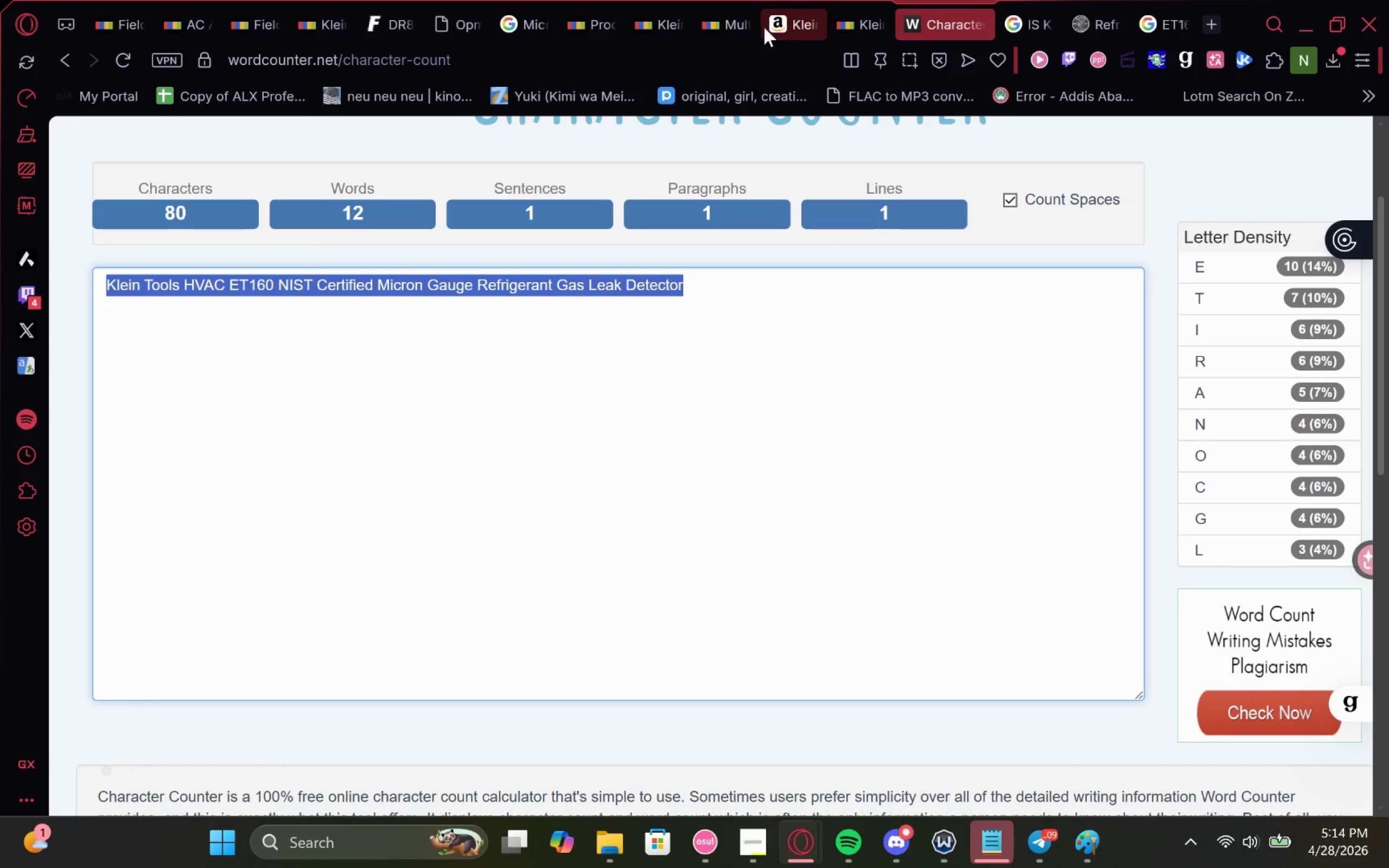 
key(Control+C)
 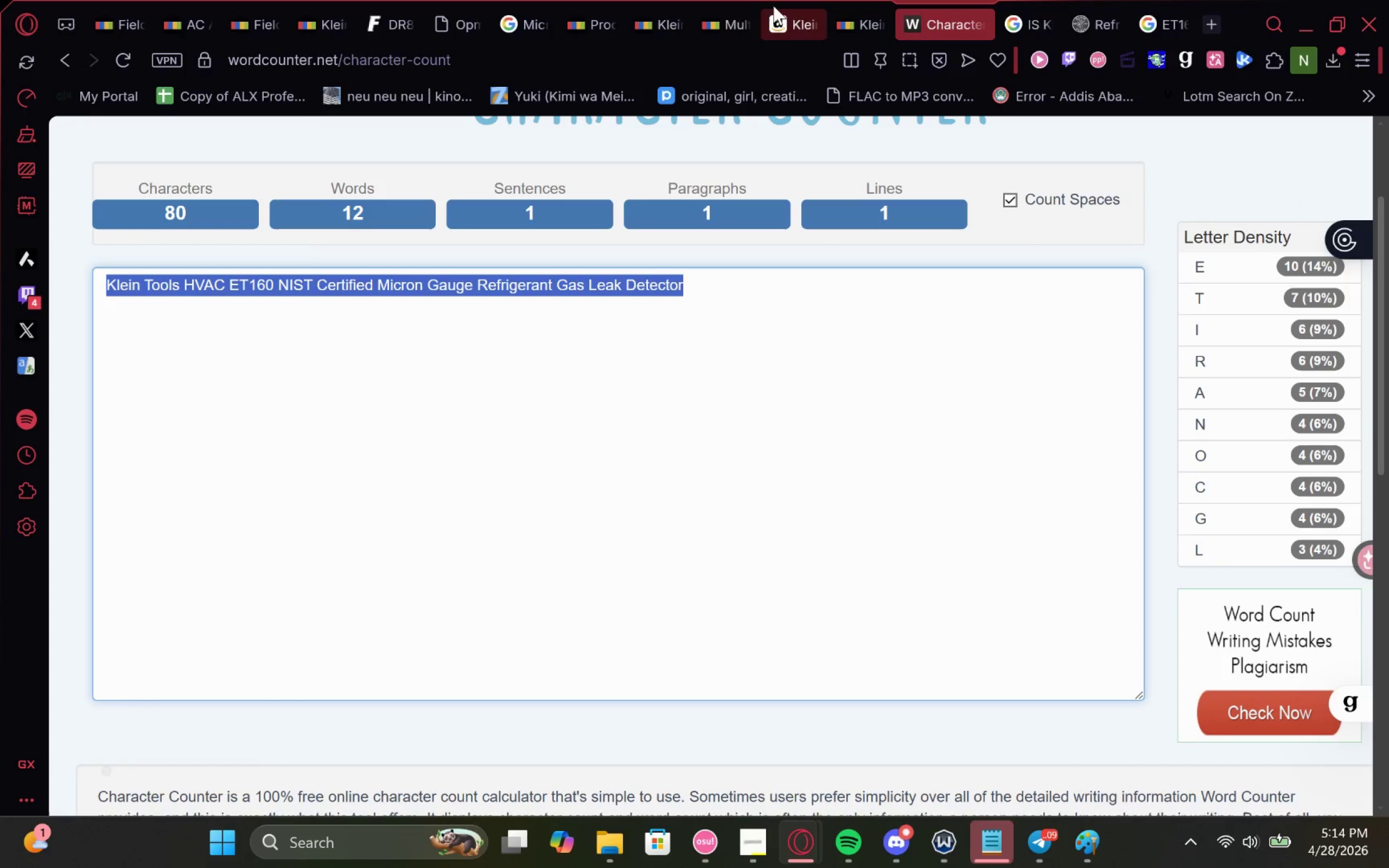 
left_click([711, 1])
 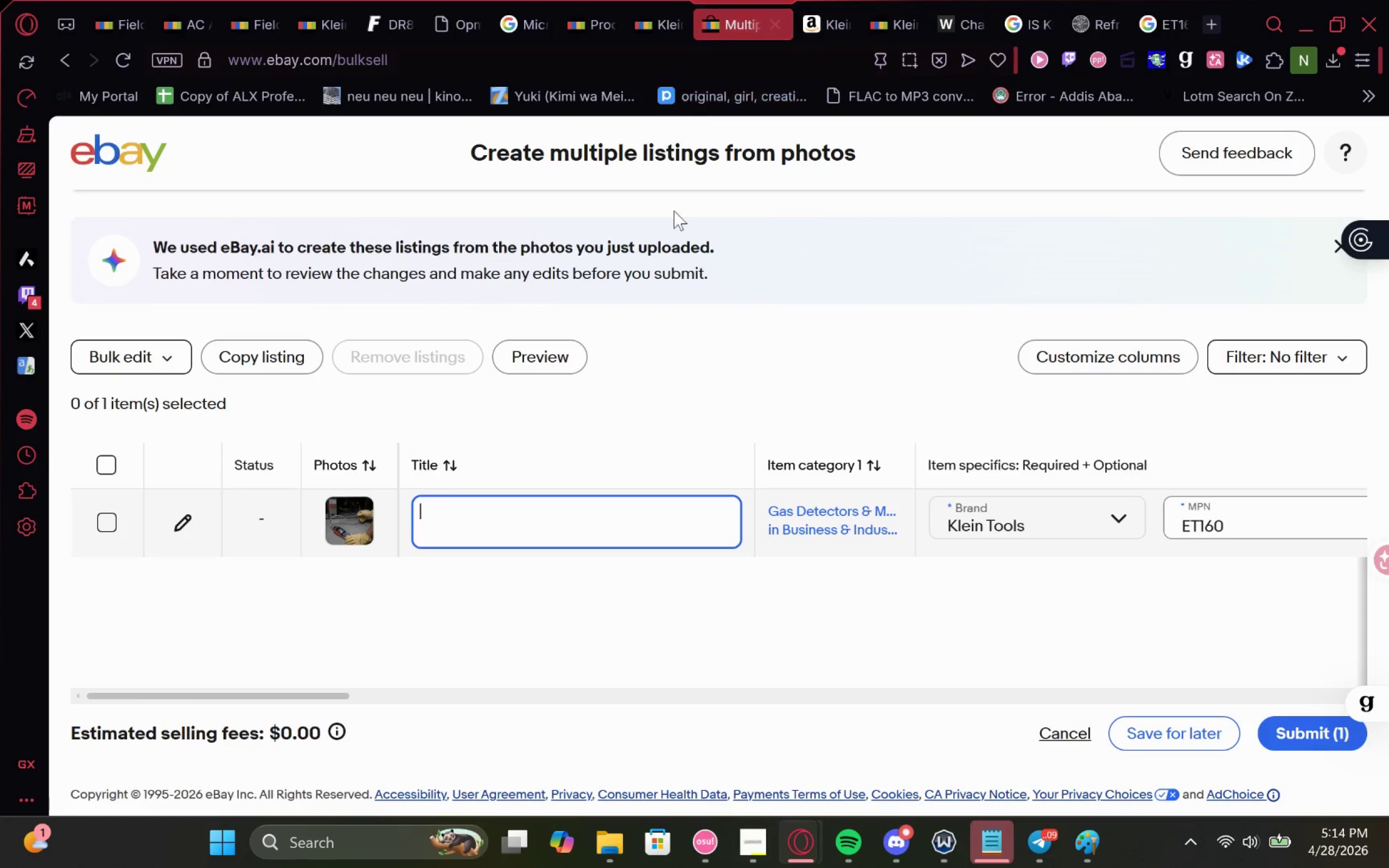 
key(Control+V)
 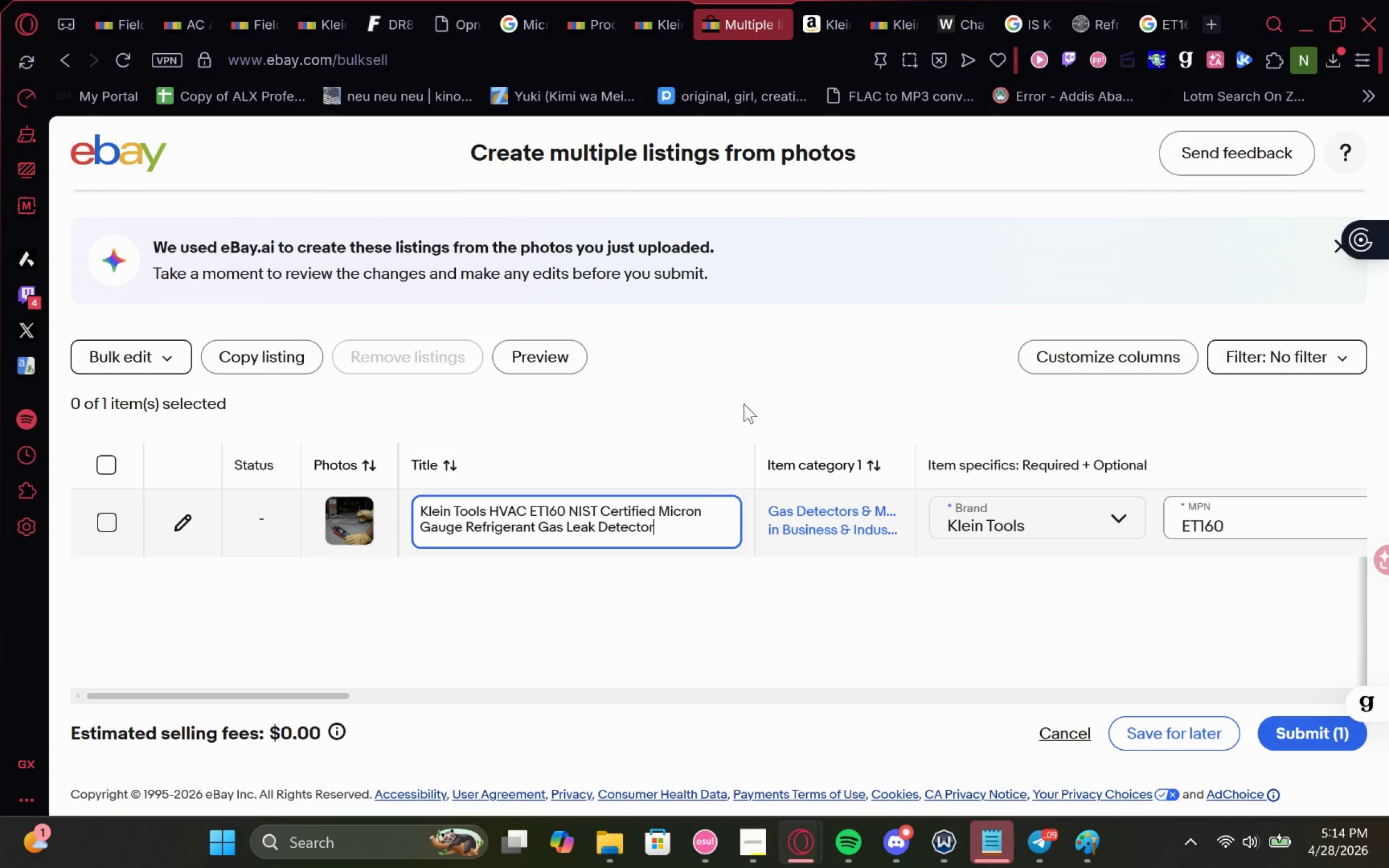 
left_click([749, 397])
 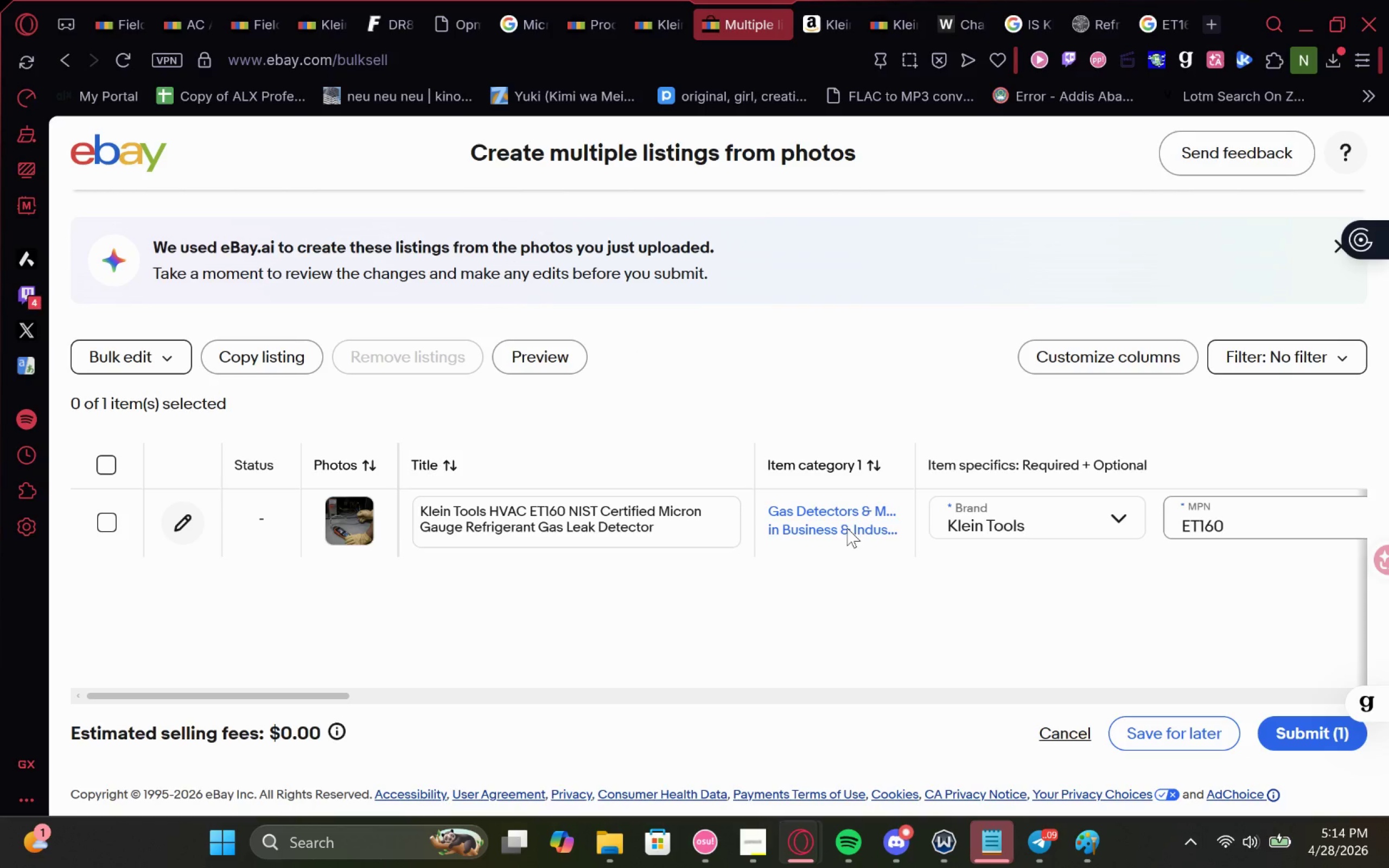 
left_click([847, 528])
 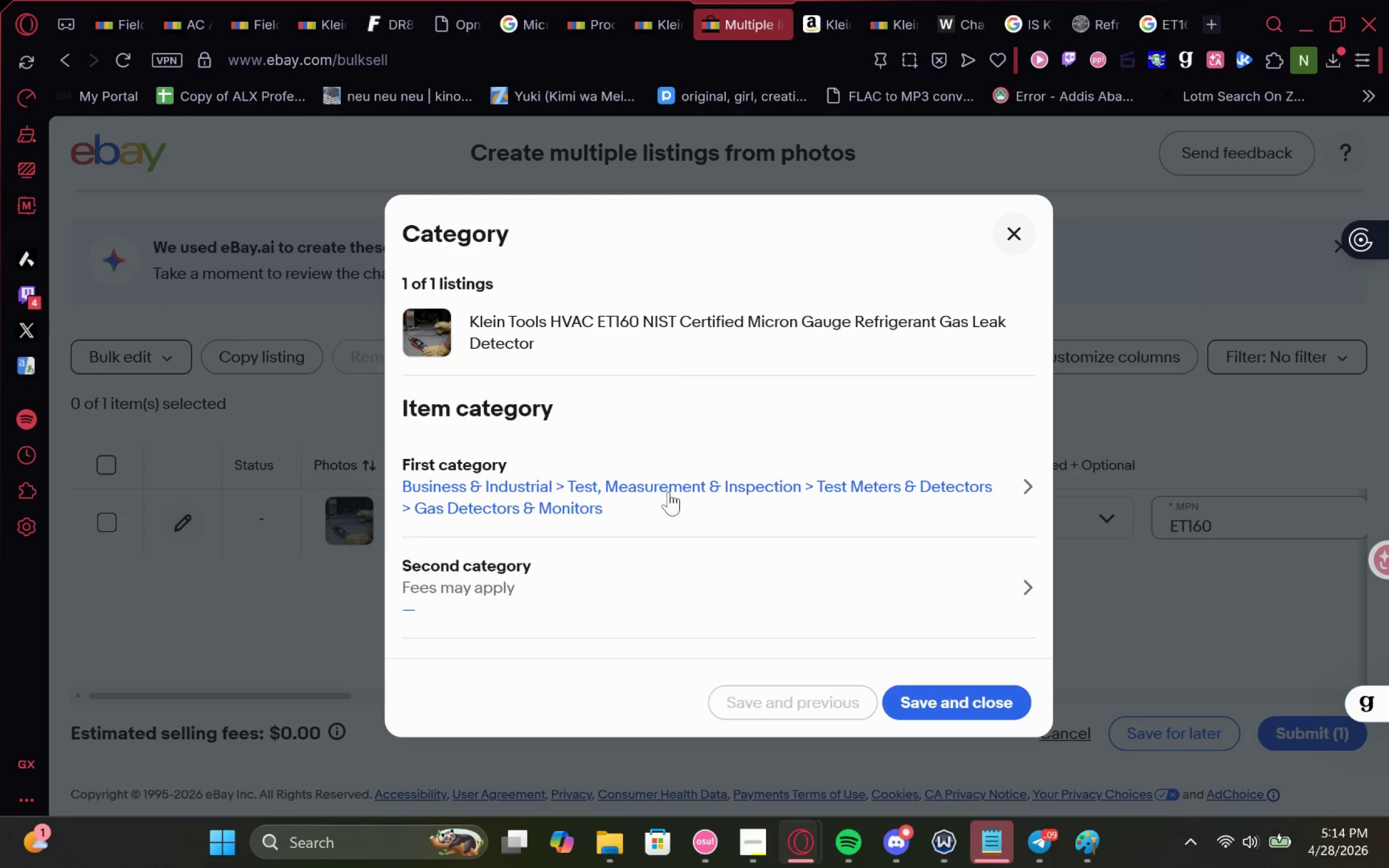 
double_click([633, 489])
 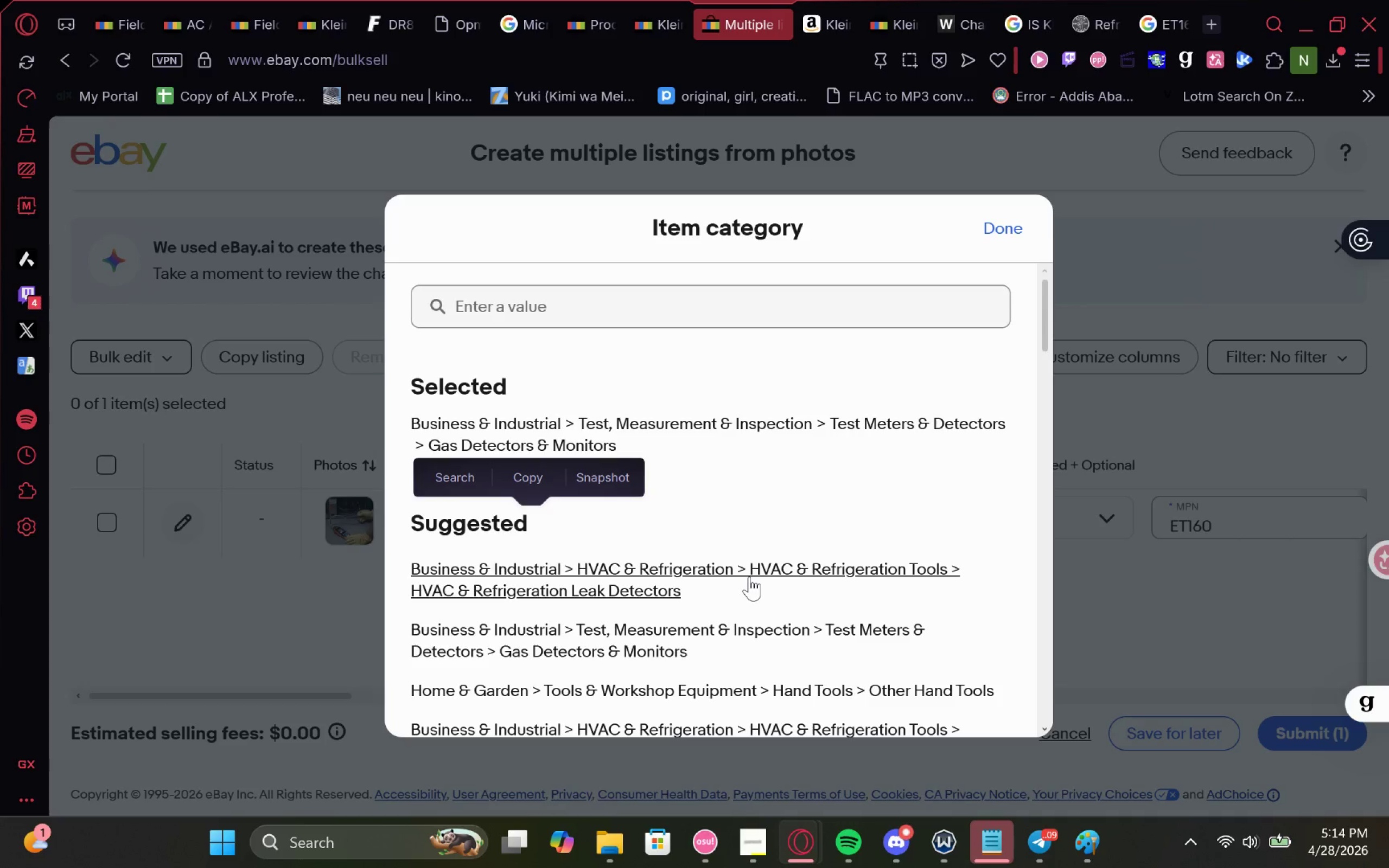 
left_click([749, 577])
 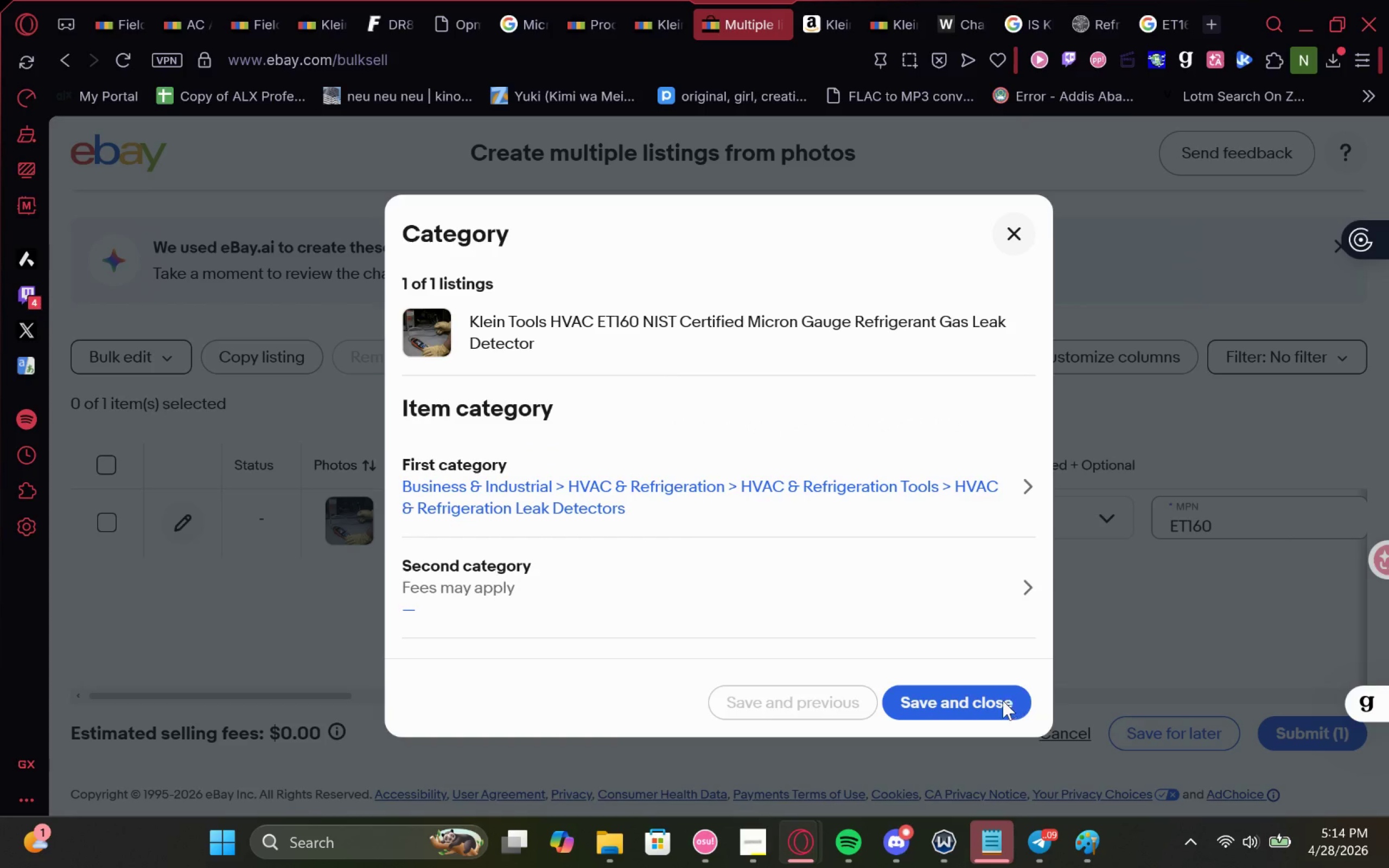 
left_click([986, 700])
 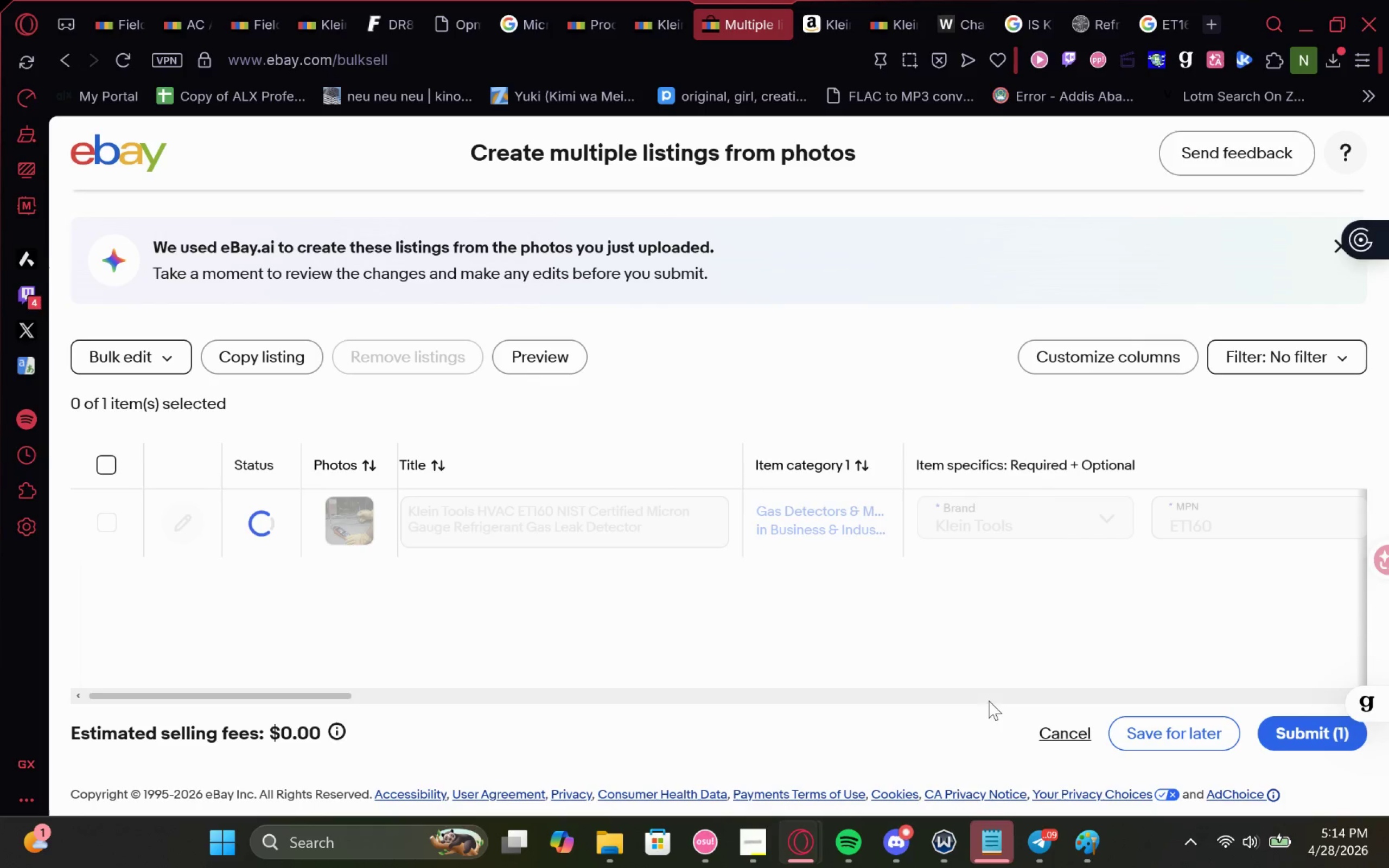 
mouse_move([910, 595])
 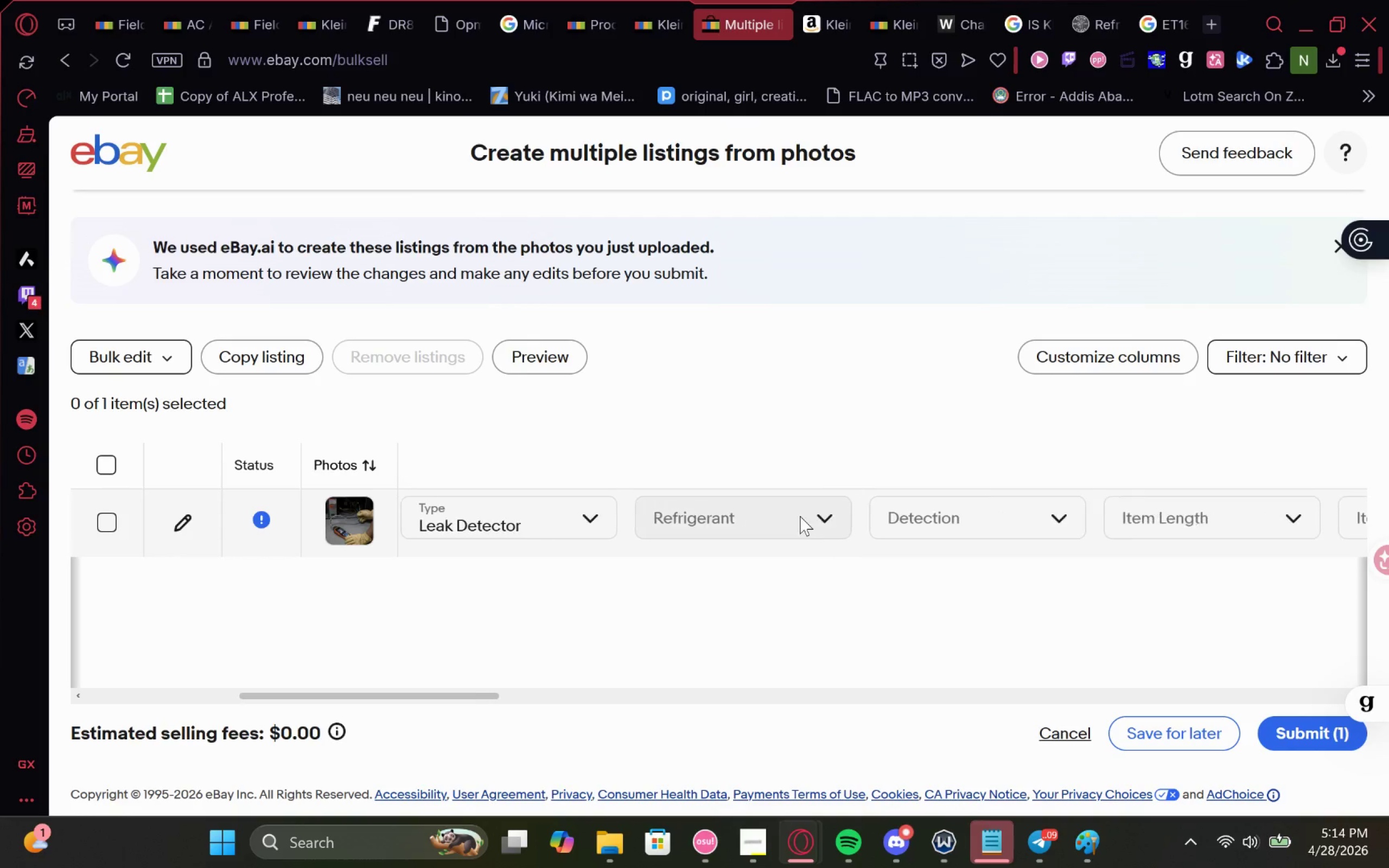 
left_click([800, 516])
 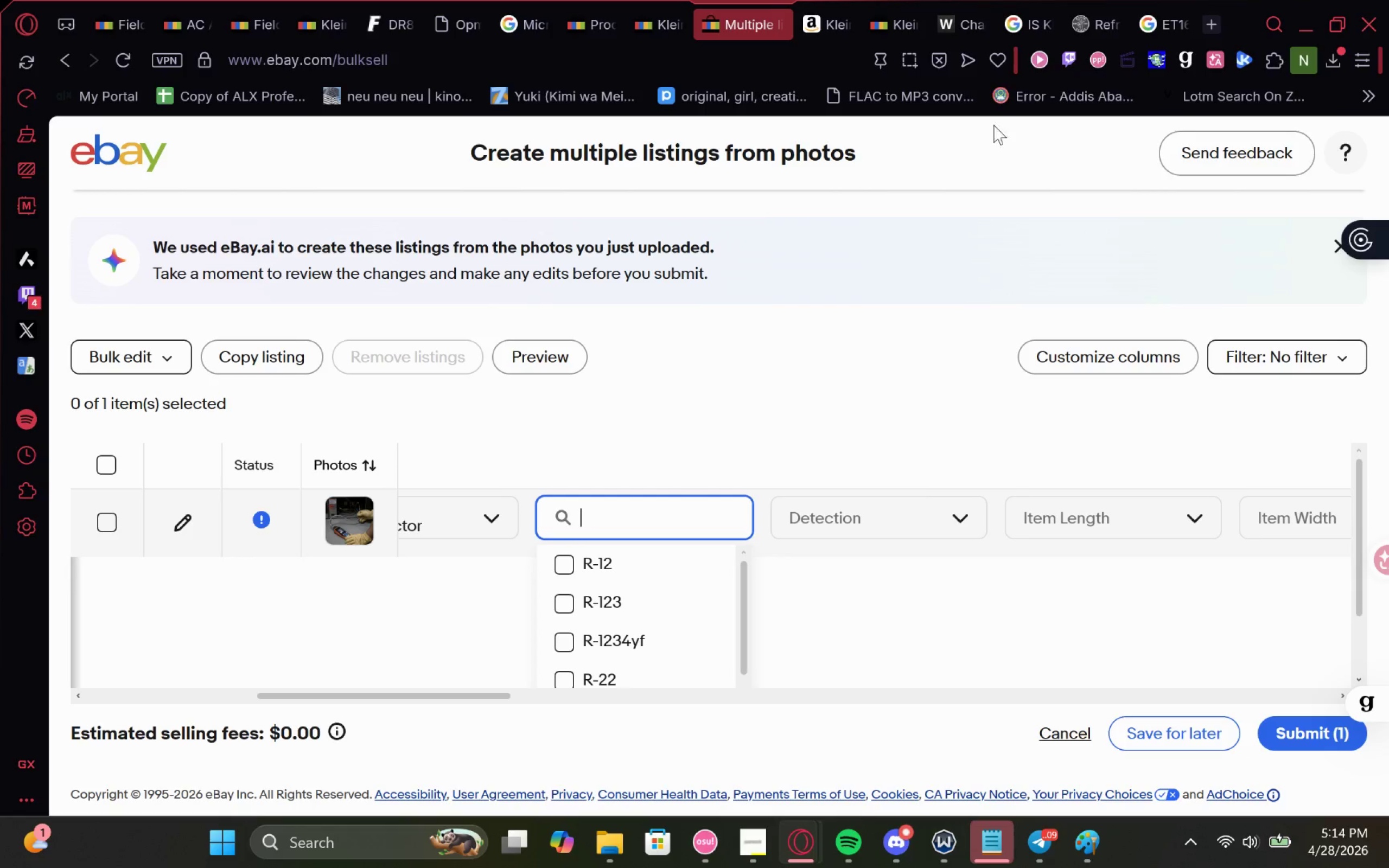 
left_click_drag(start_coordinate=[1075, 0], to_coordinate=[872, 5])
 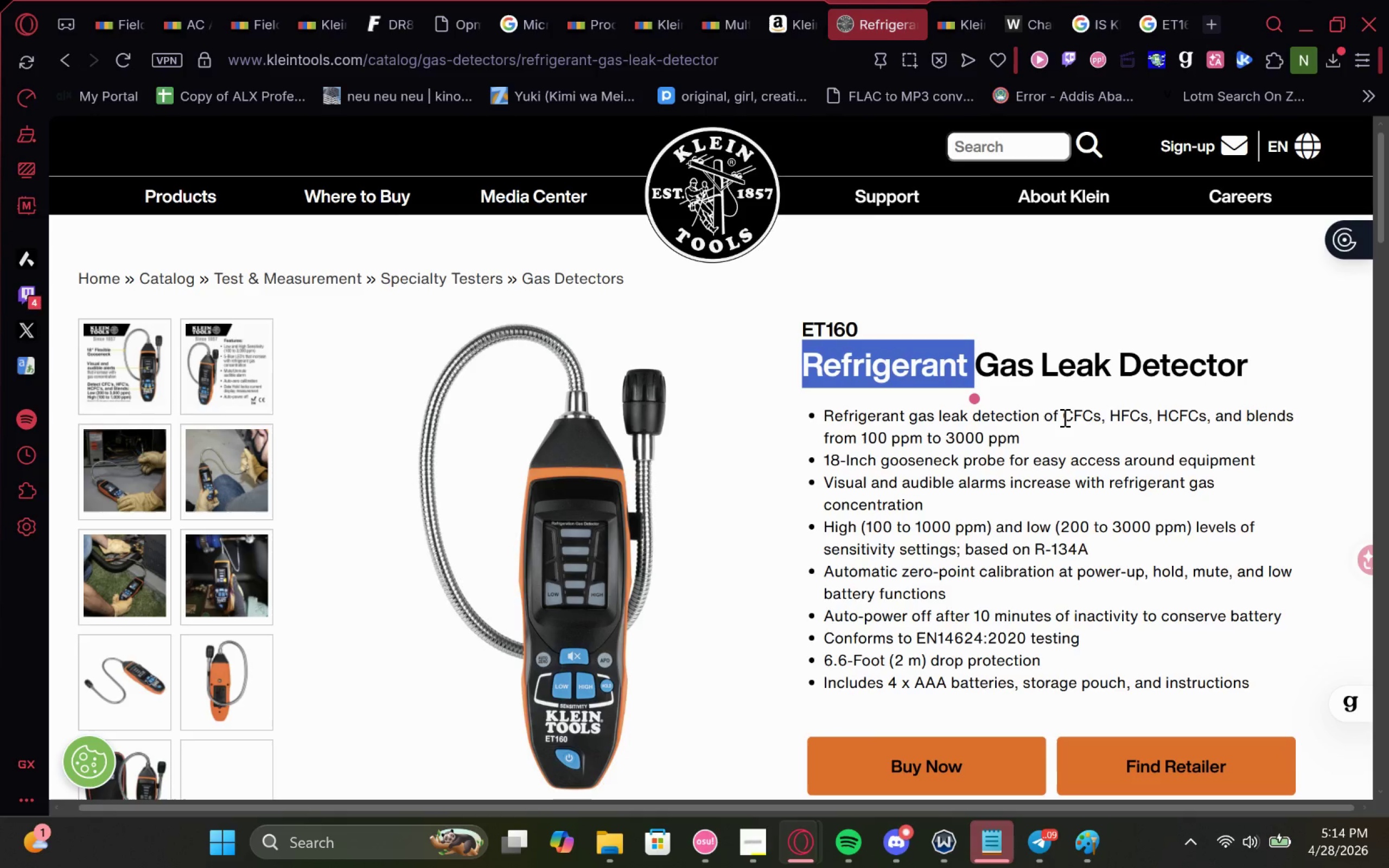 
left_click([796, 0])
 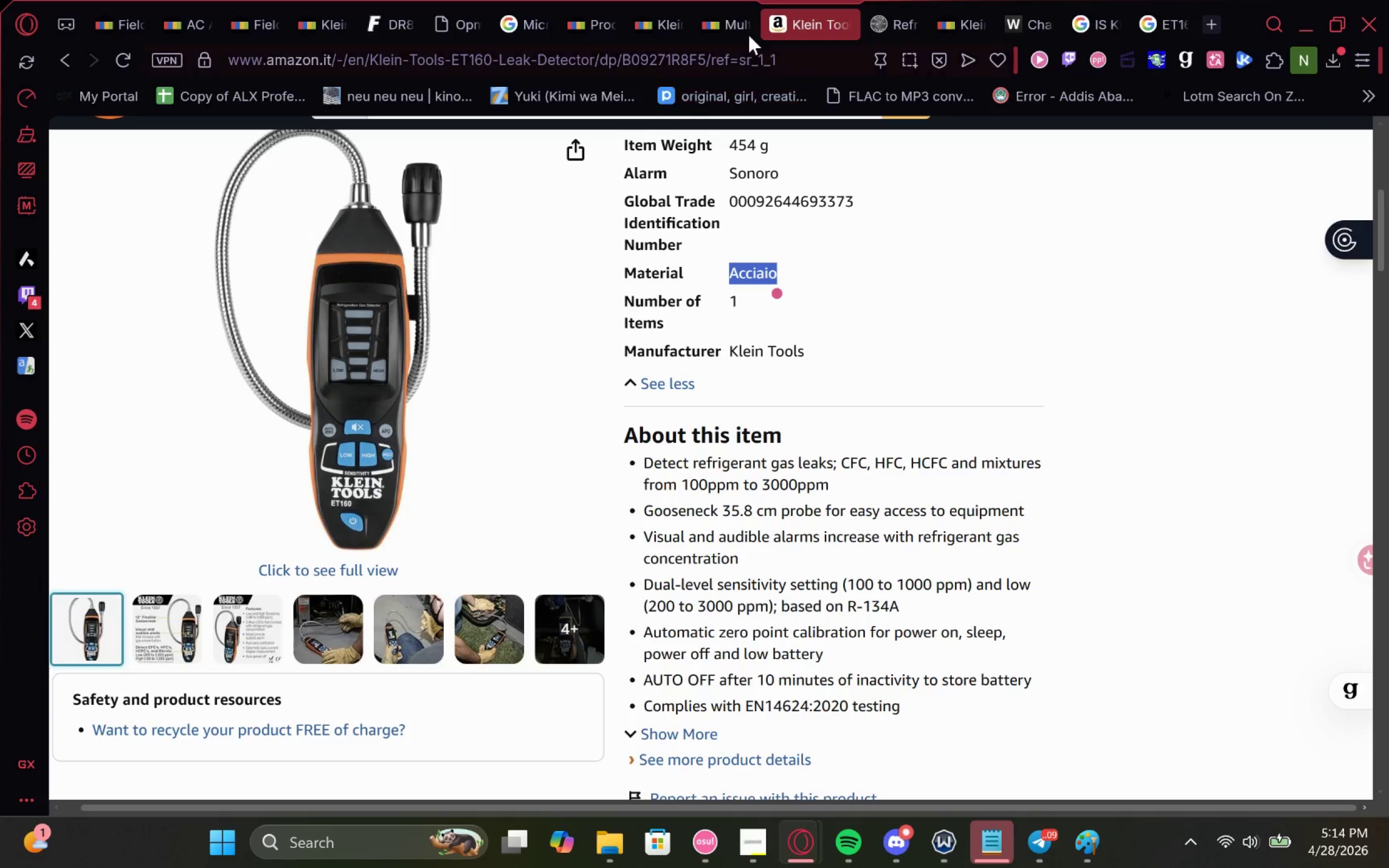 
left_click([736, 5])
 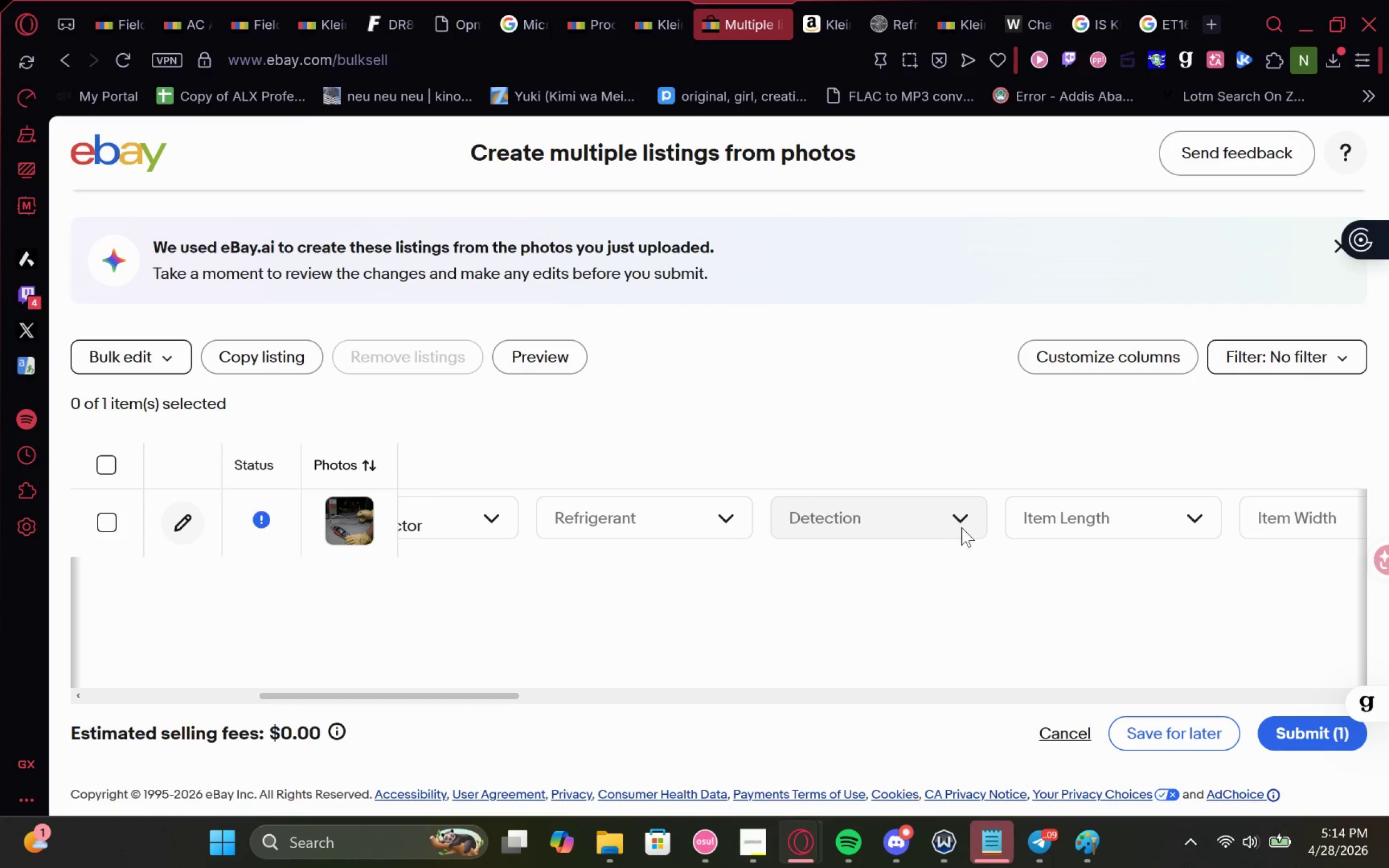 
left_click([666, 522])
 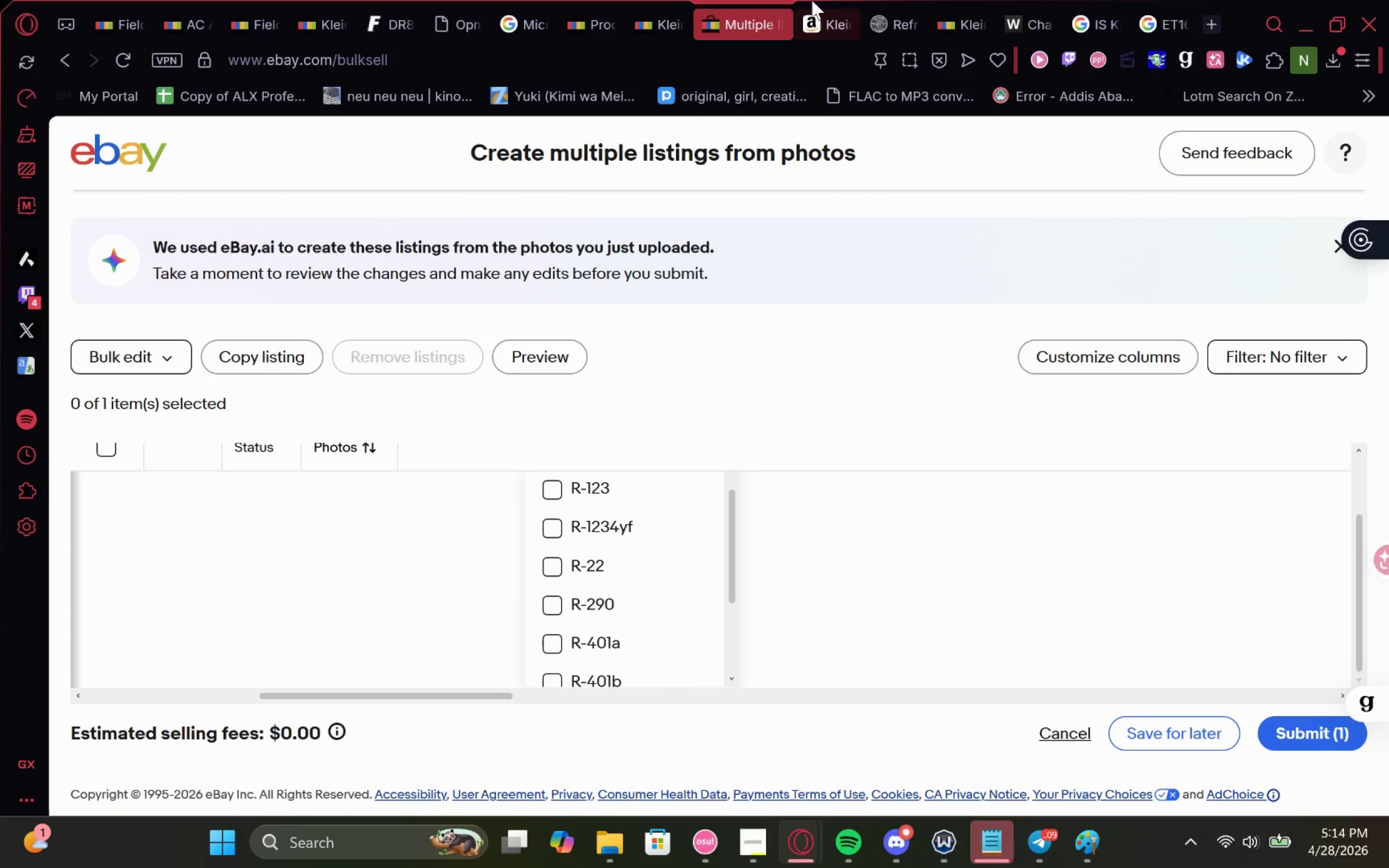 
left_click([830, 0])
 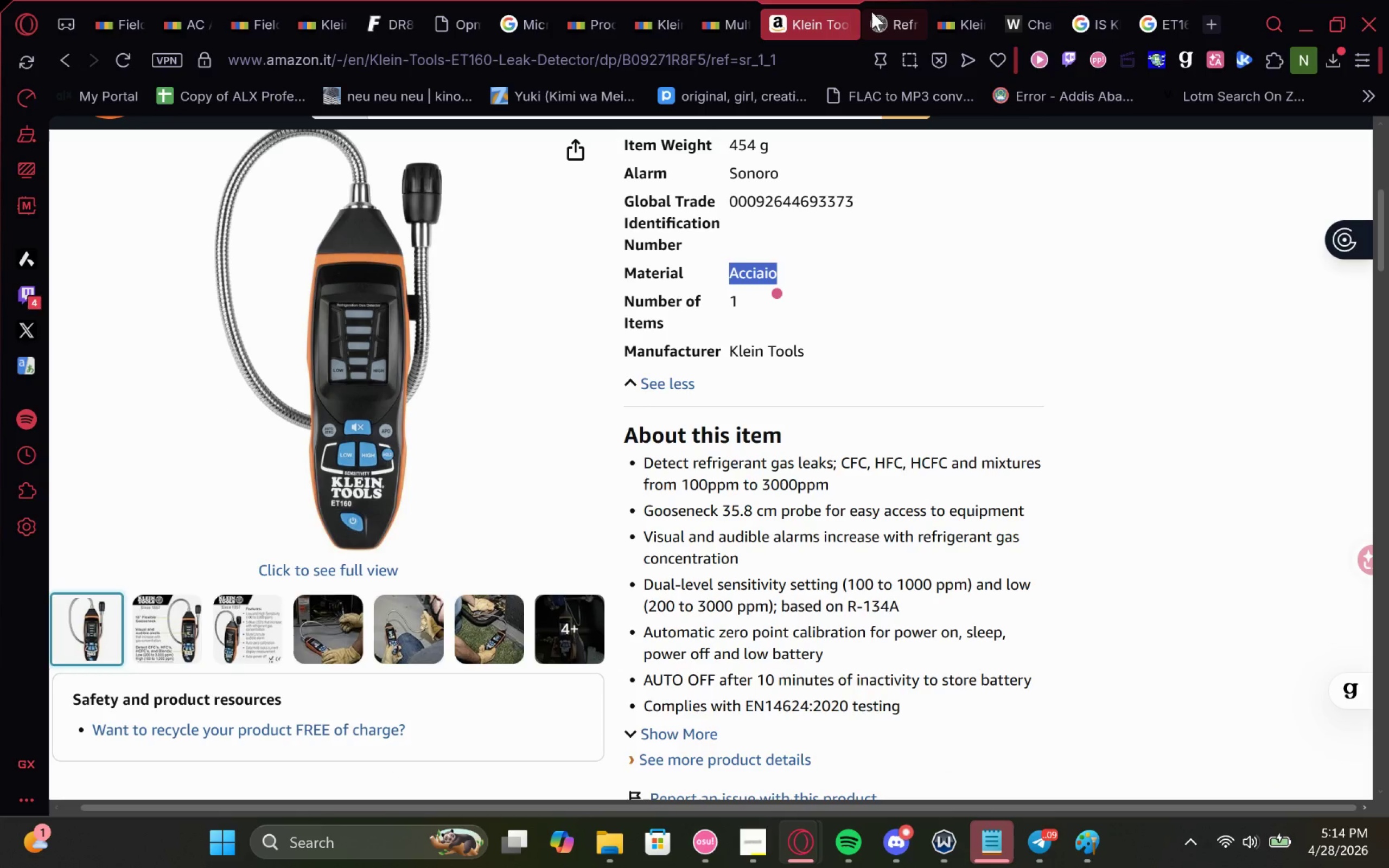 
left_click_drag(start_coordinate=[876, 10], to_coordinate=[811, 20])
 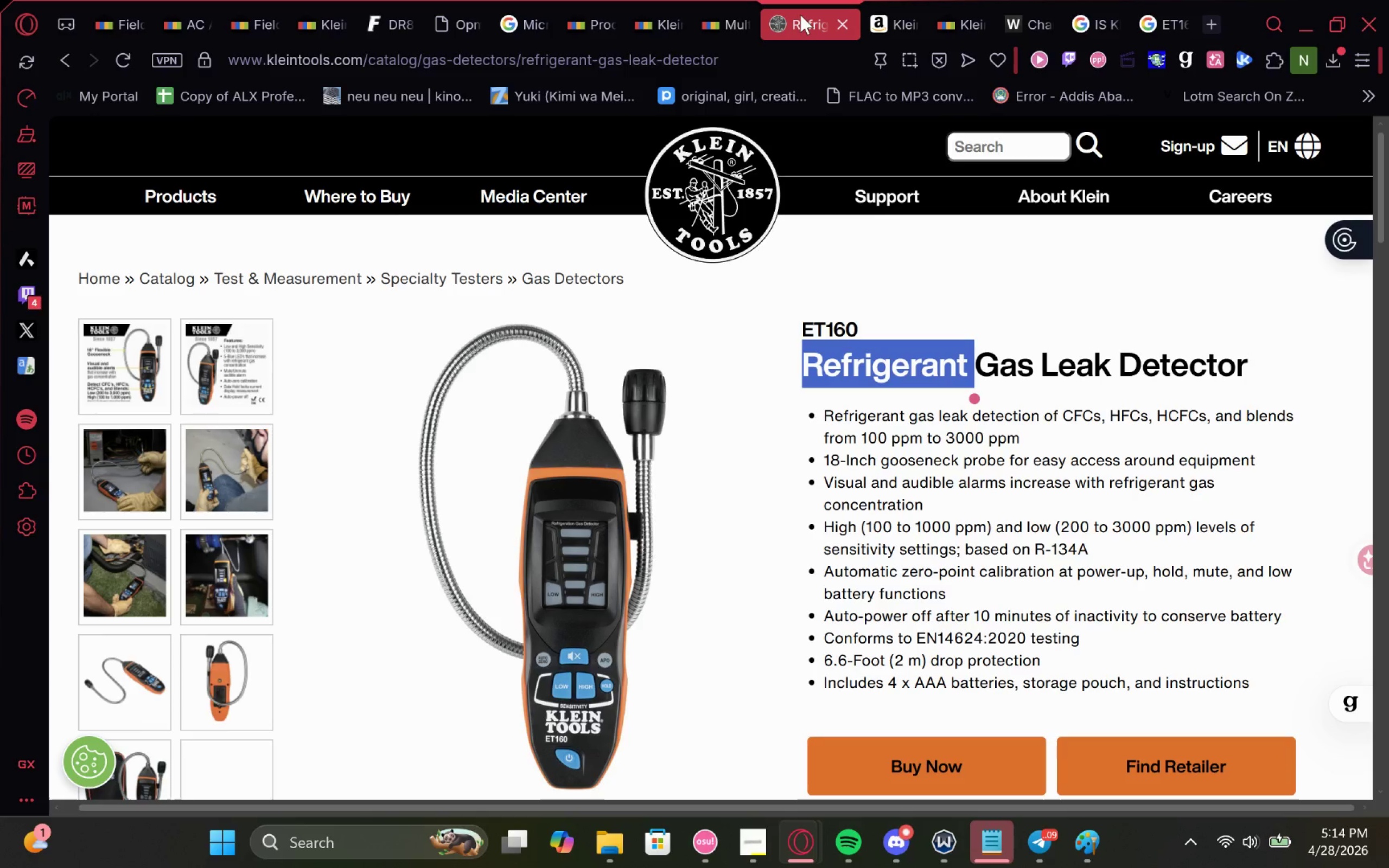 
key(Control+F)
 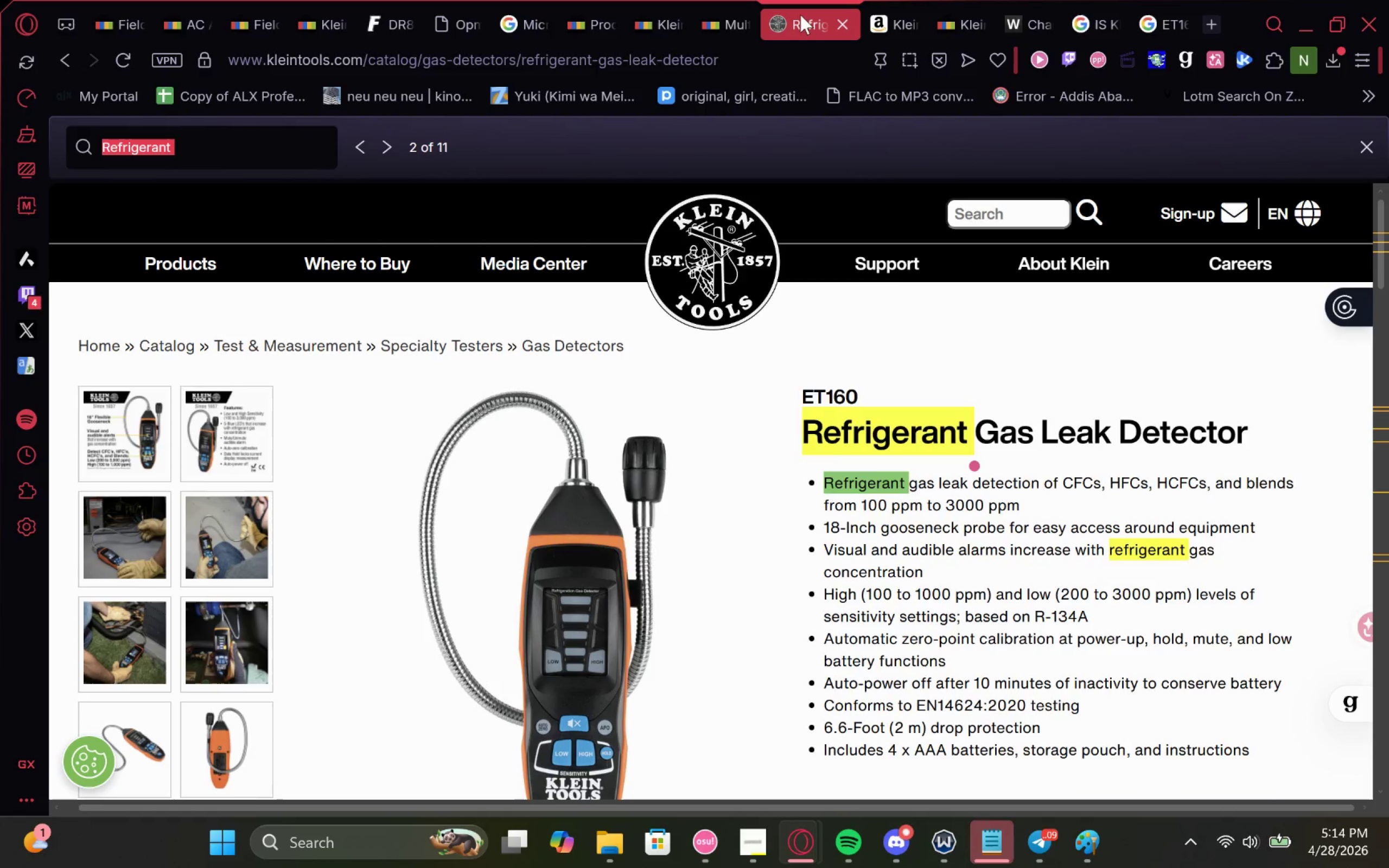 
key(R)
 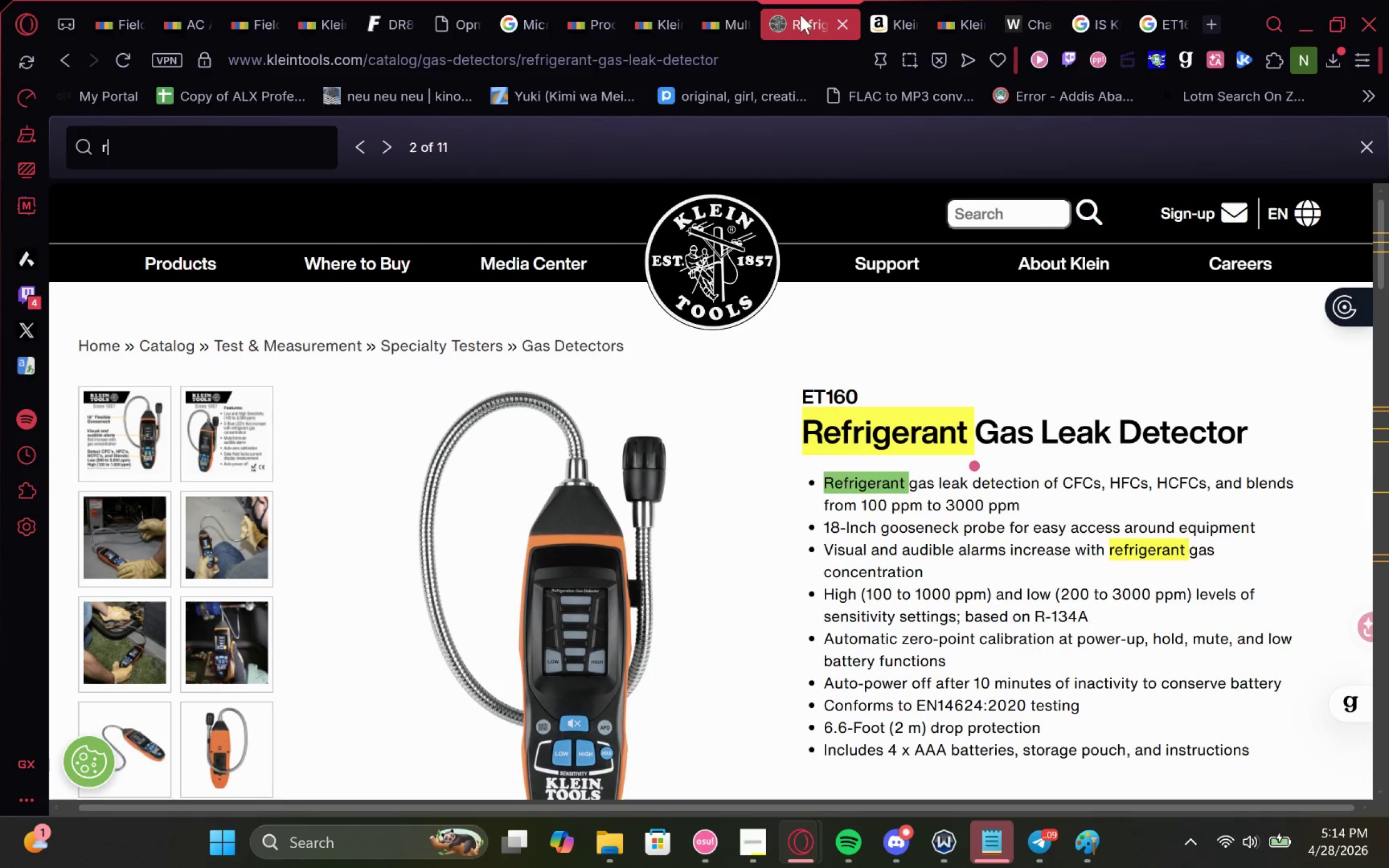 
key(Minus)
 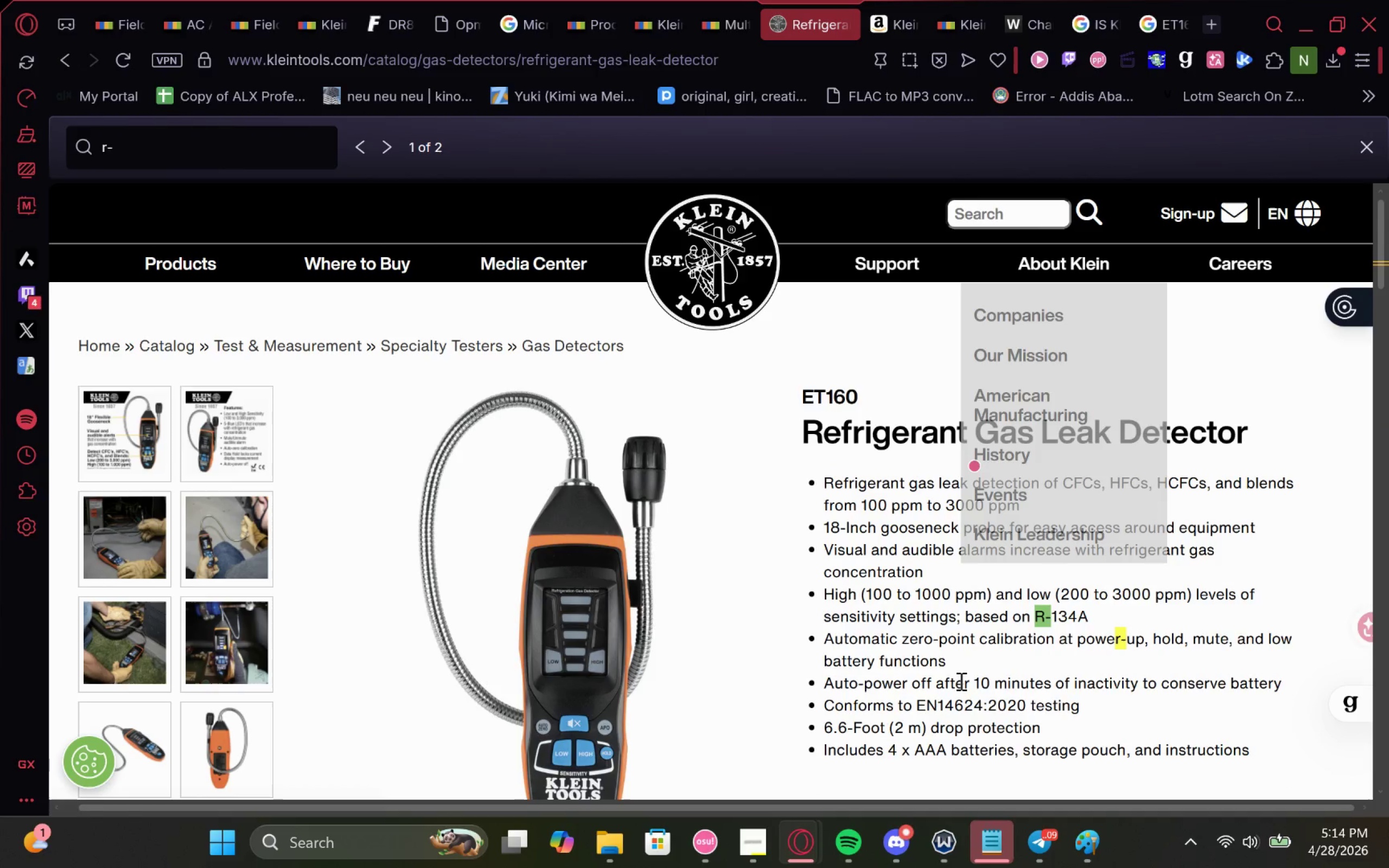 
left_click_drag(start_coordinate=[1031, 620], to_coordinate=[1091, 622])
 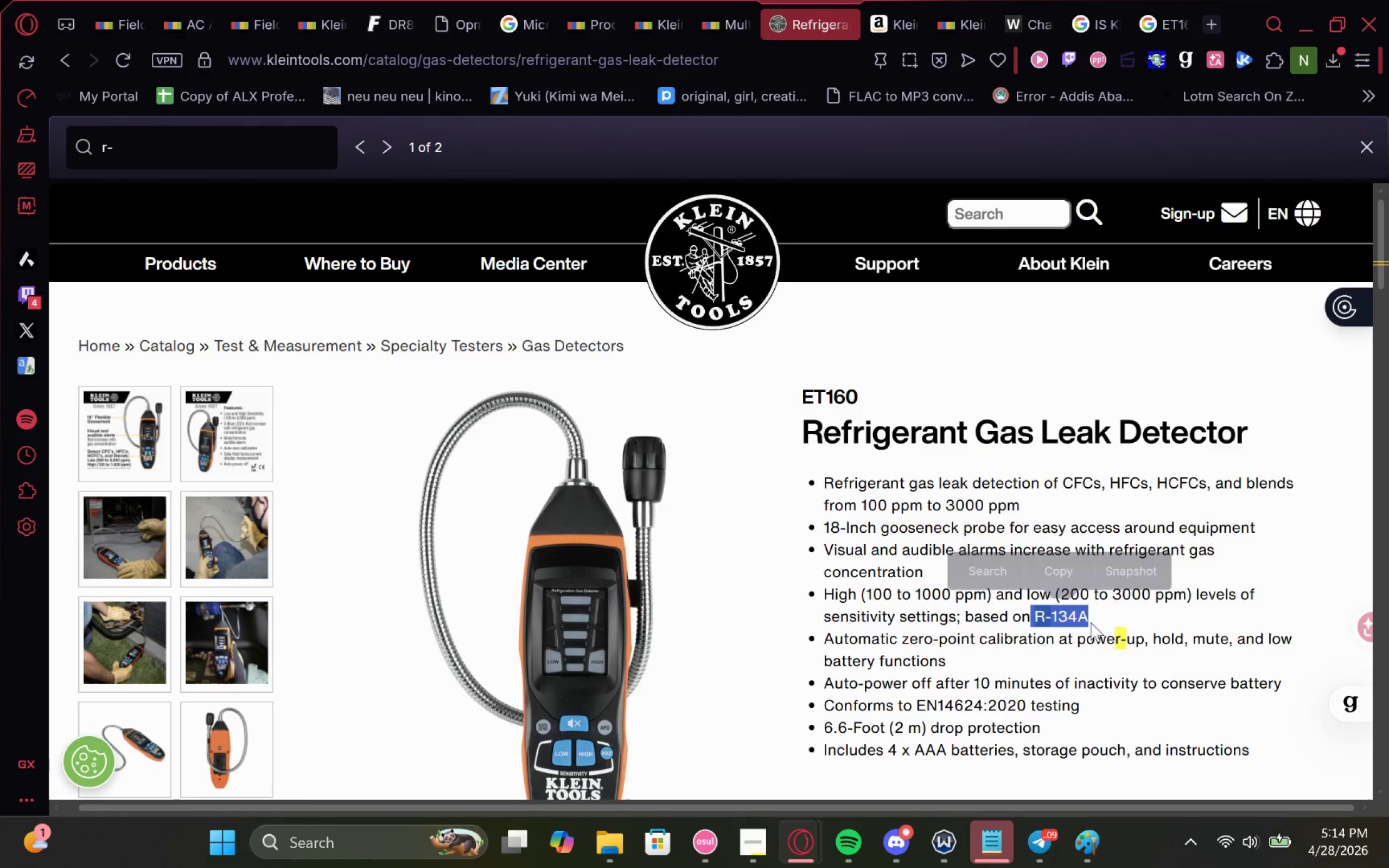 
key(Control+C)
 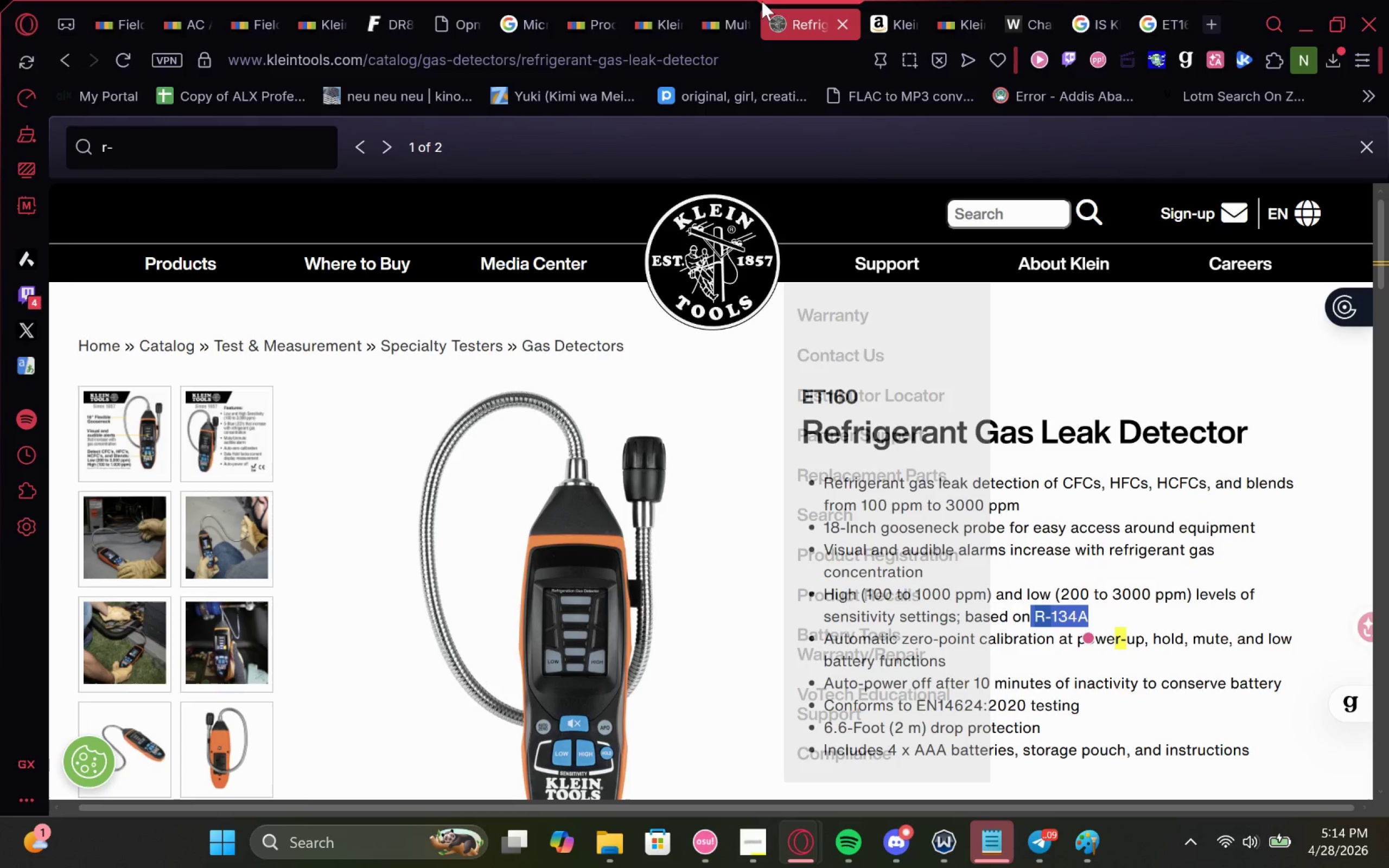 
key(Control+C)
 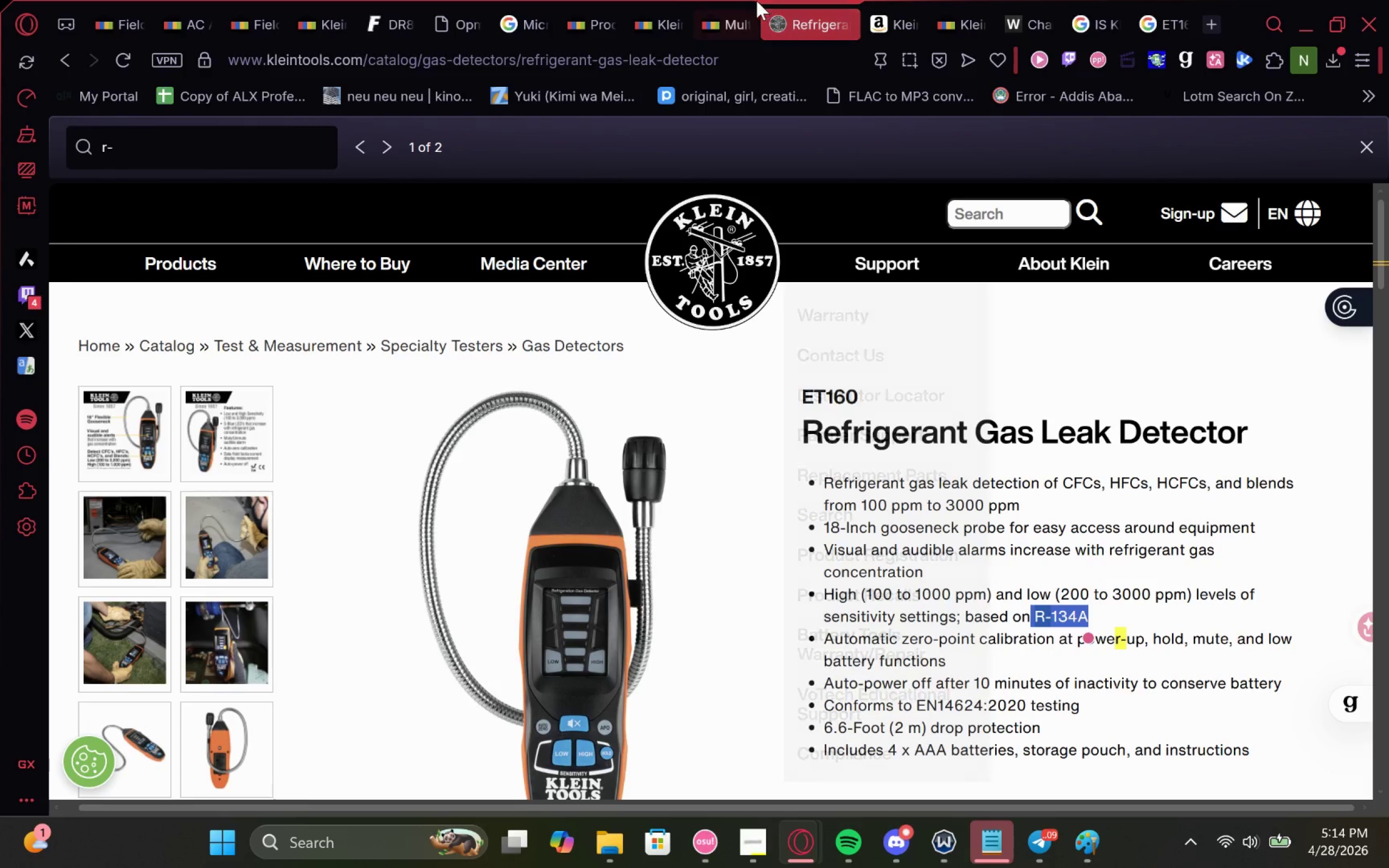 
key(Control+C)
 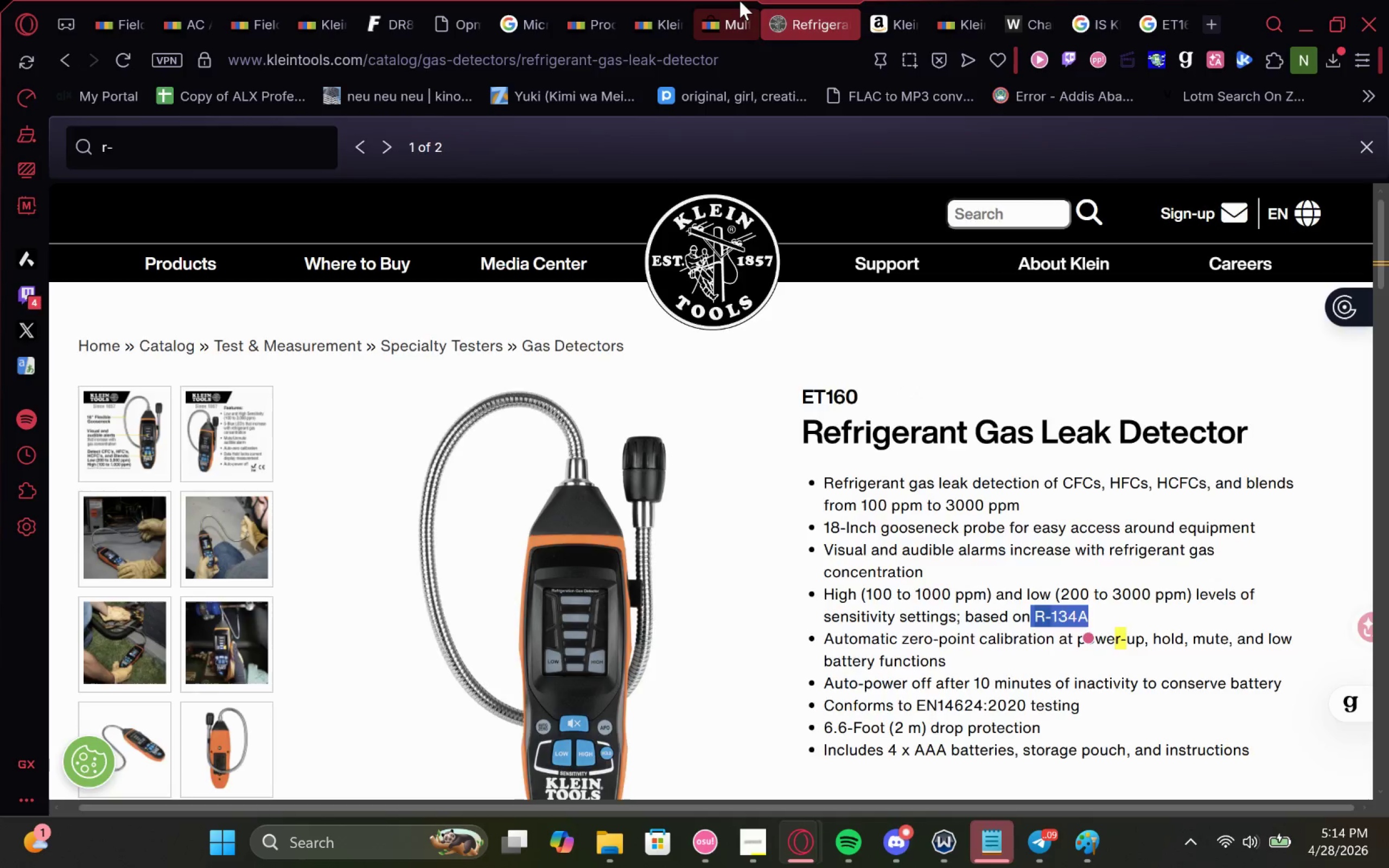 
left_click([740, 1])
 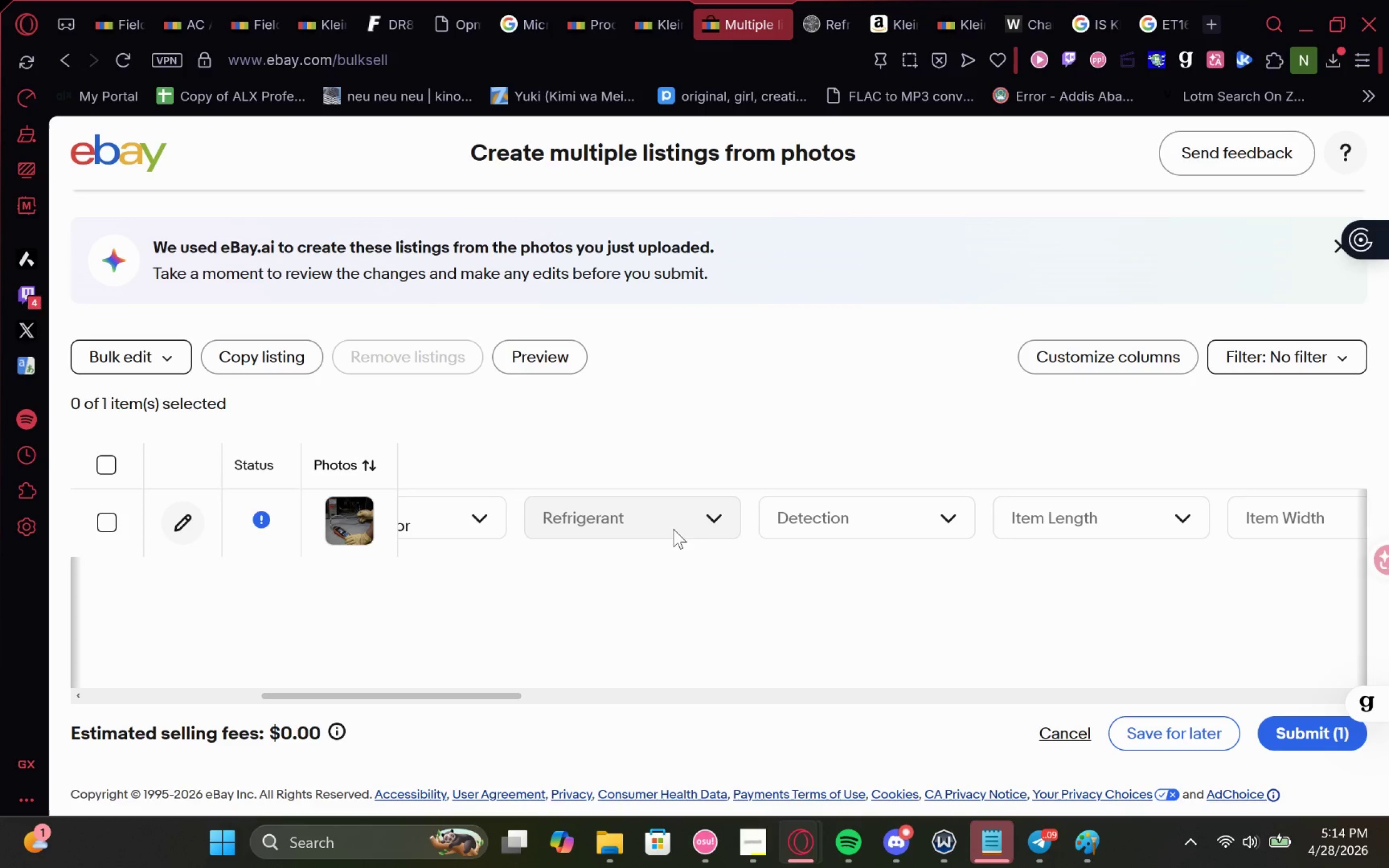 
left_click([700, 529])
 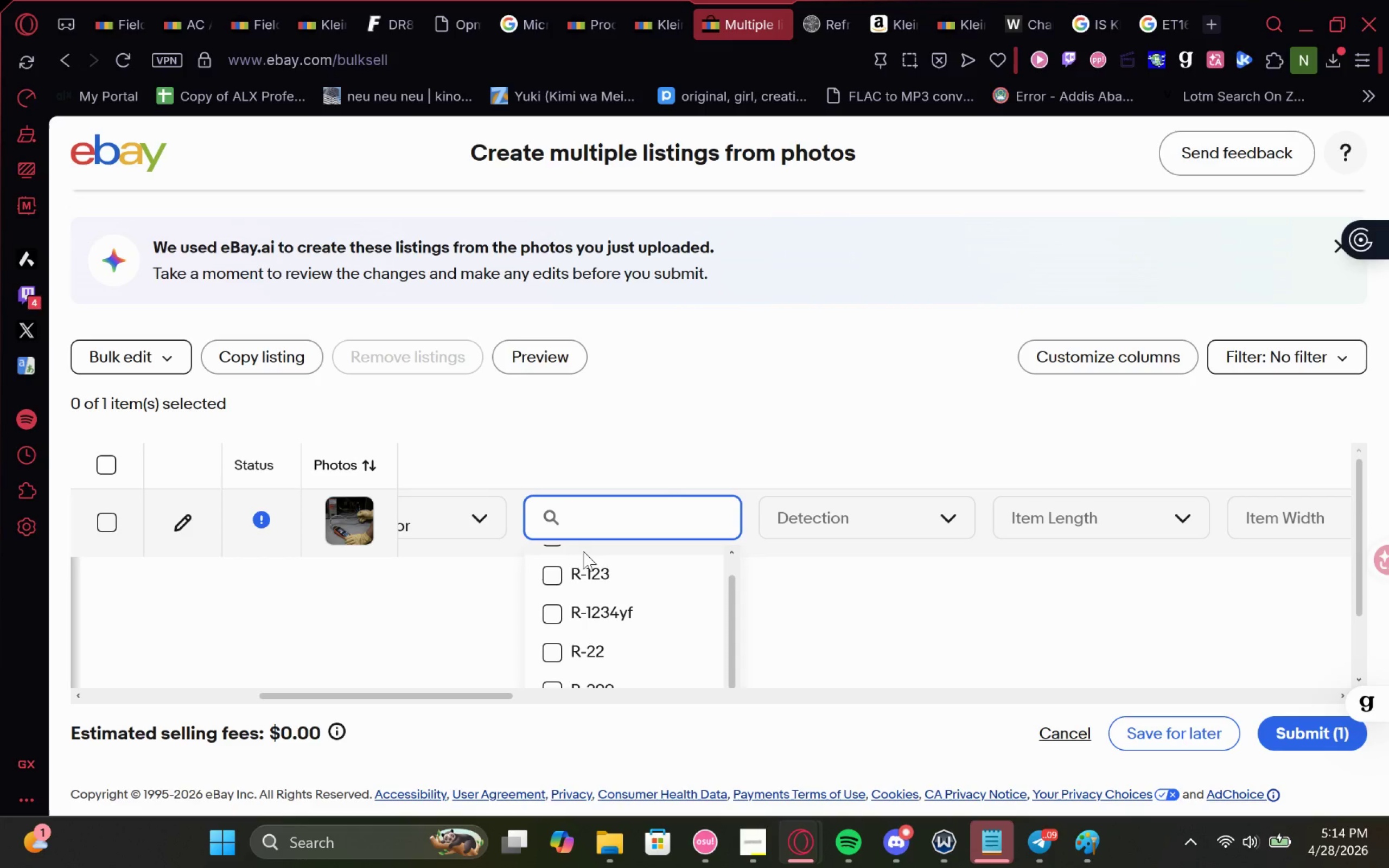 
key(Control+V)
 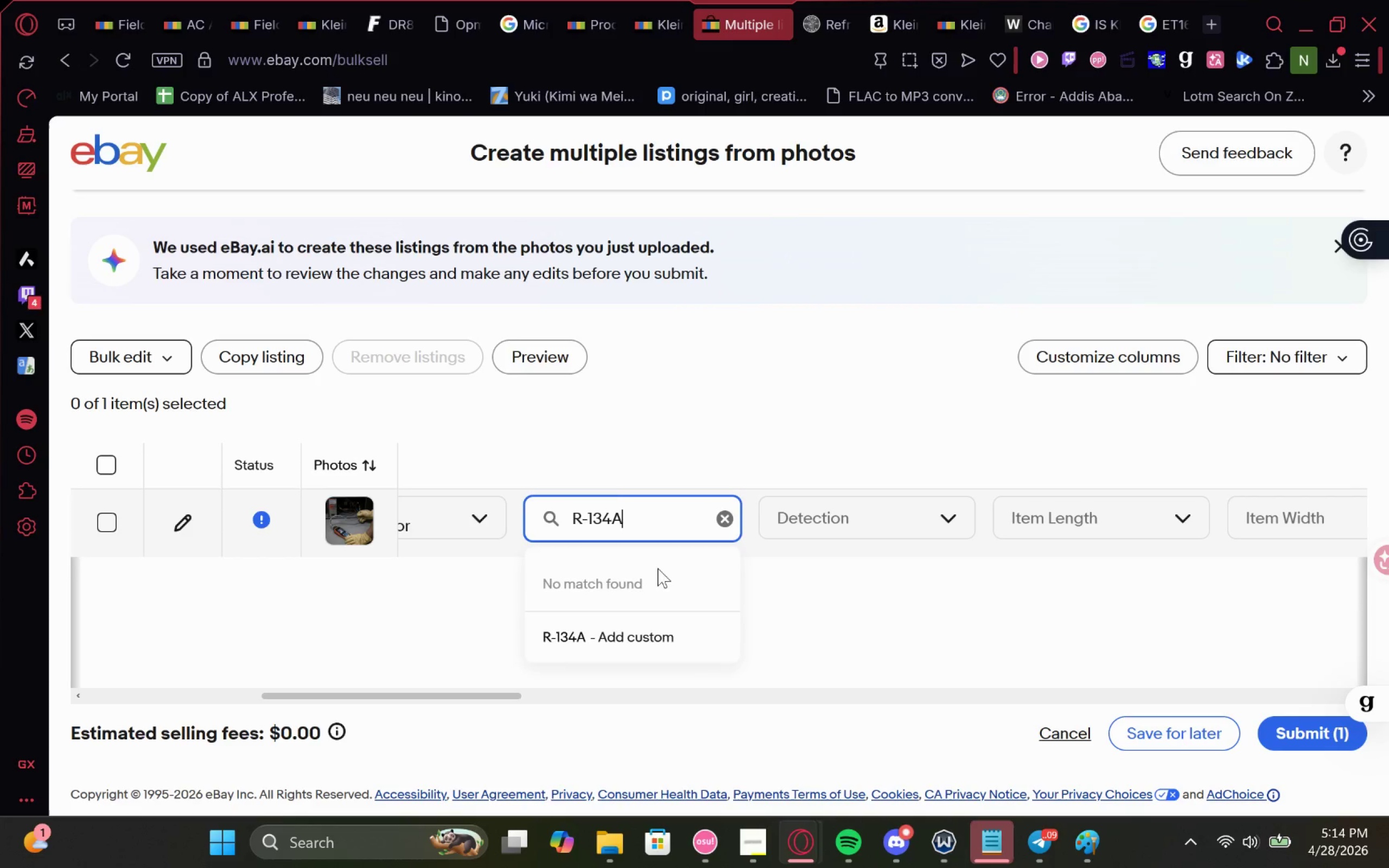 
left_click([635, 638])
 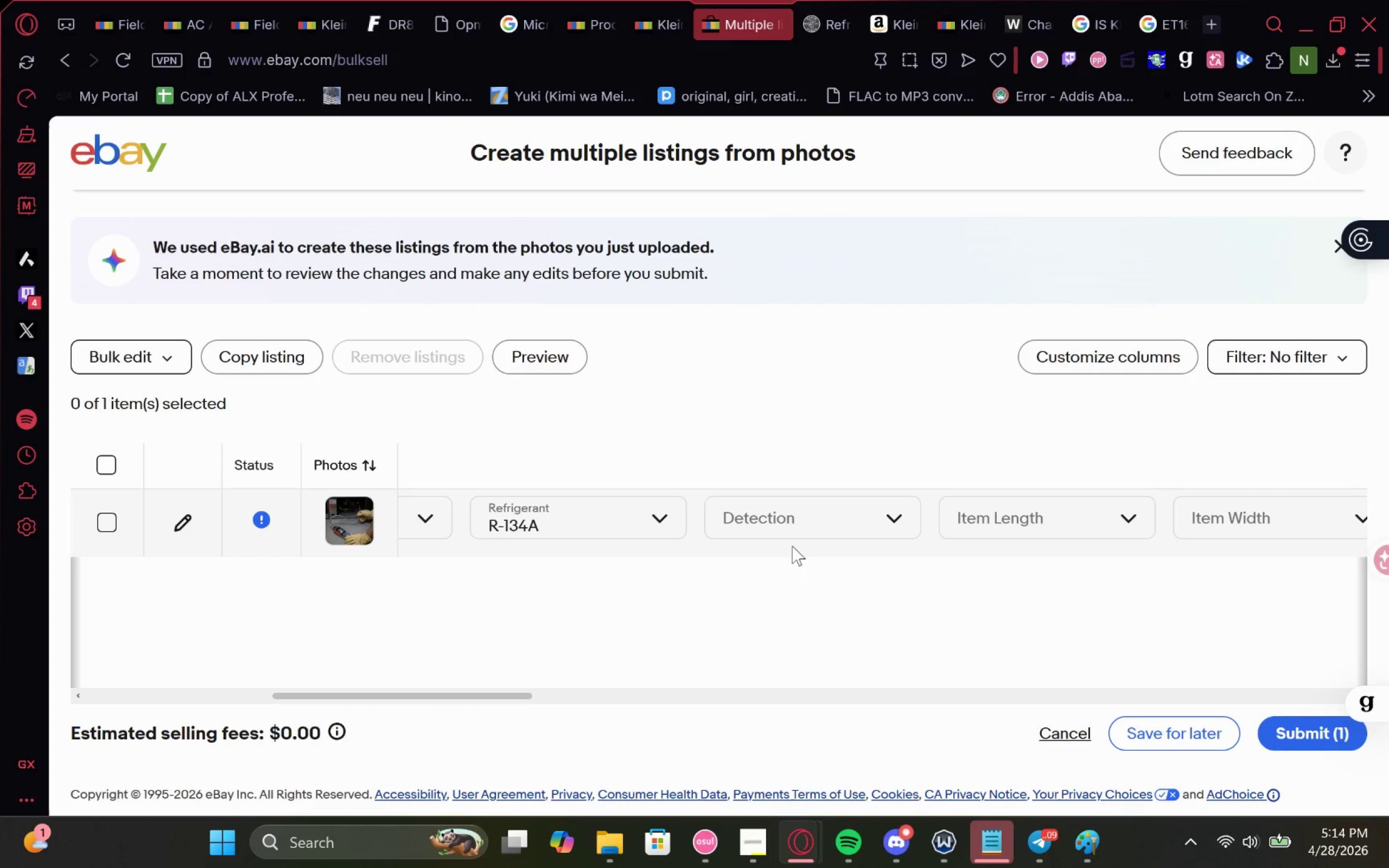 
double_click([790, 506])
 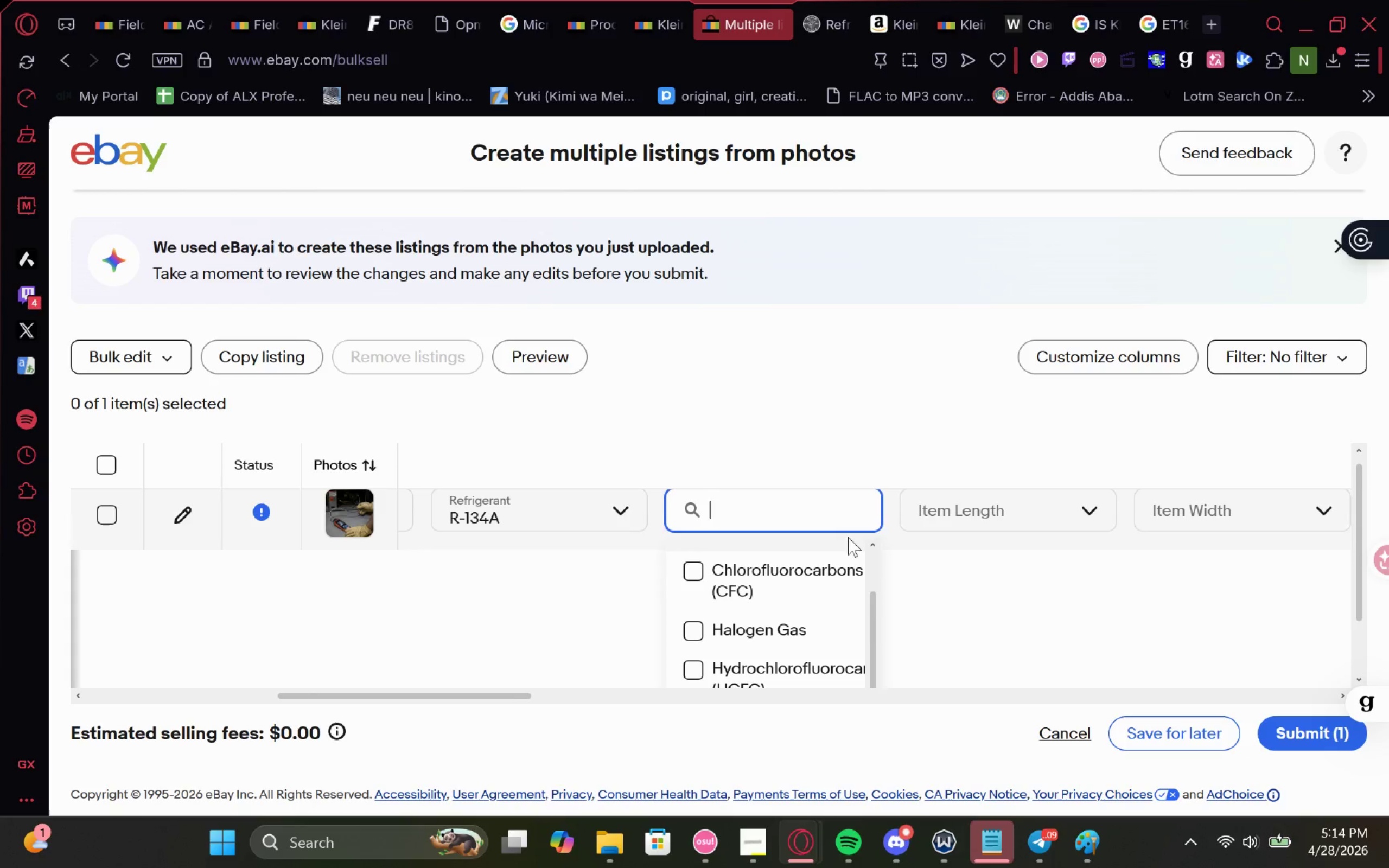 
left_click([834, 0])
 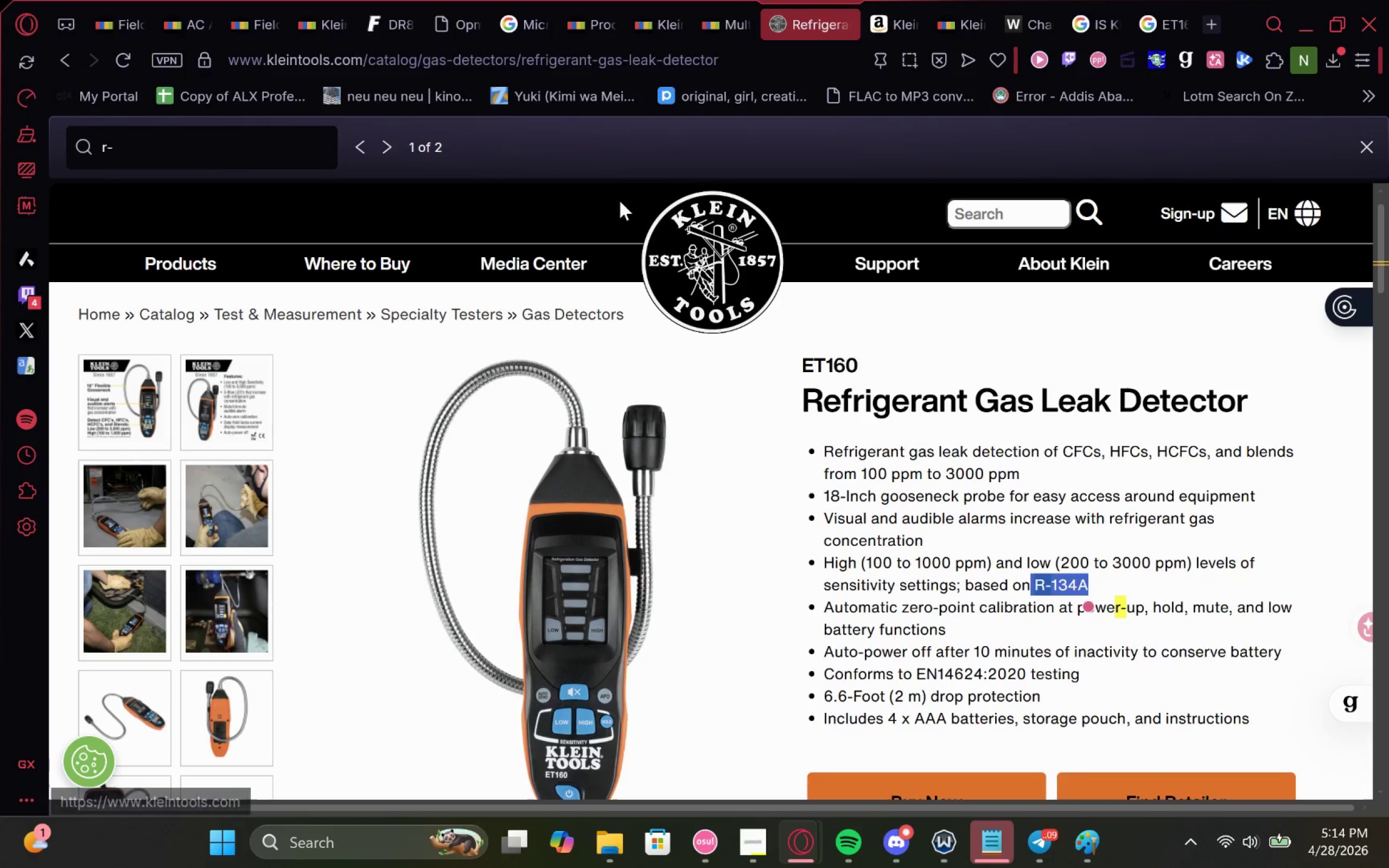 
left_click_drag(start_coordinate=[227, 136], to_coordinate=[0, 138])
 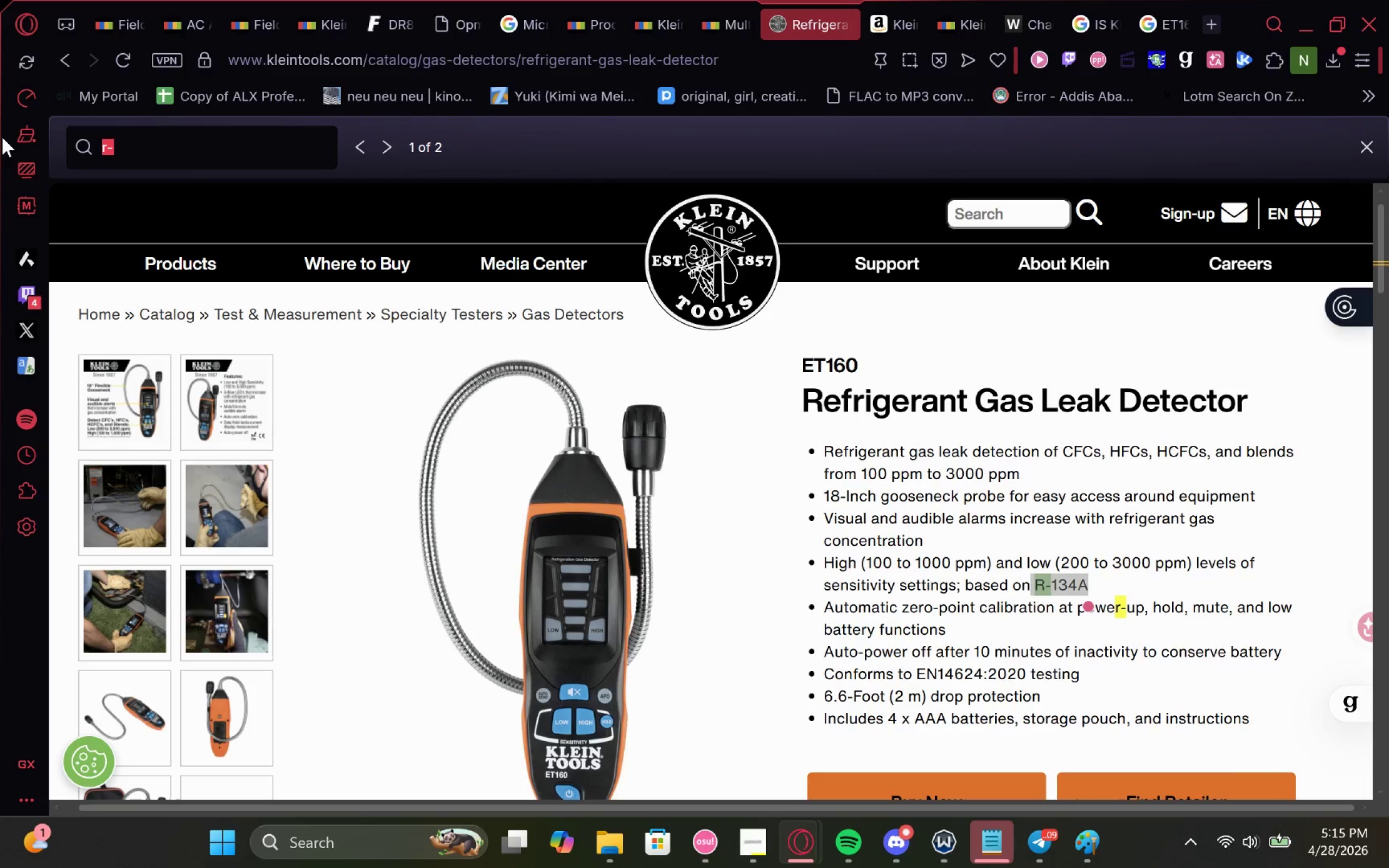 
type(detection)
 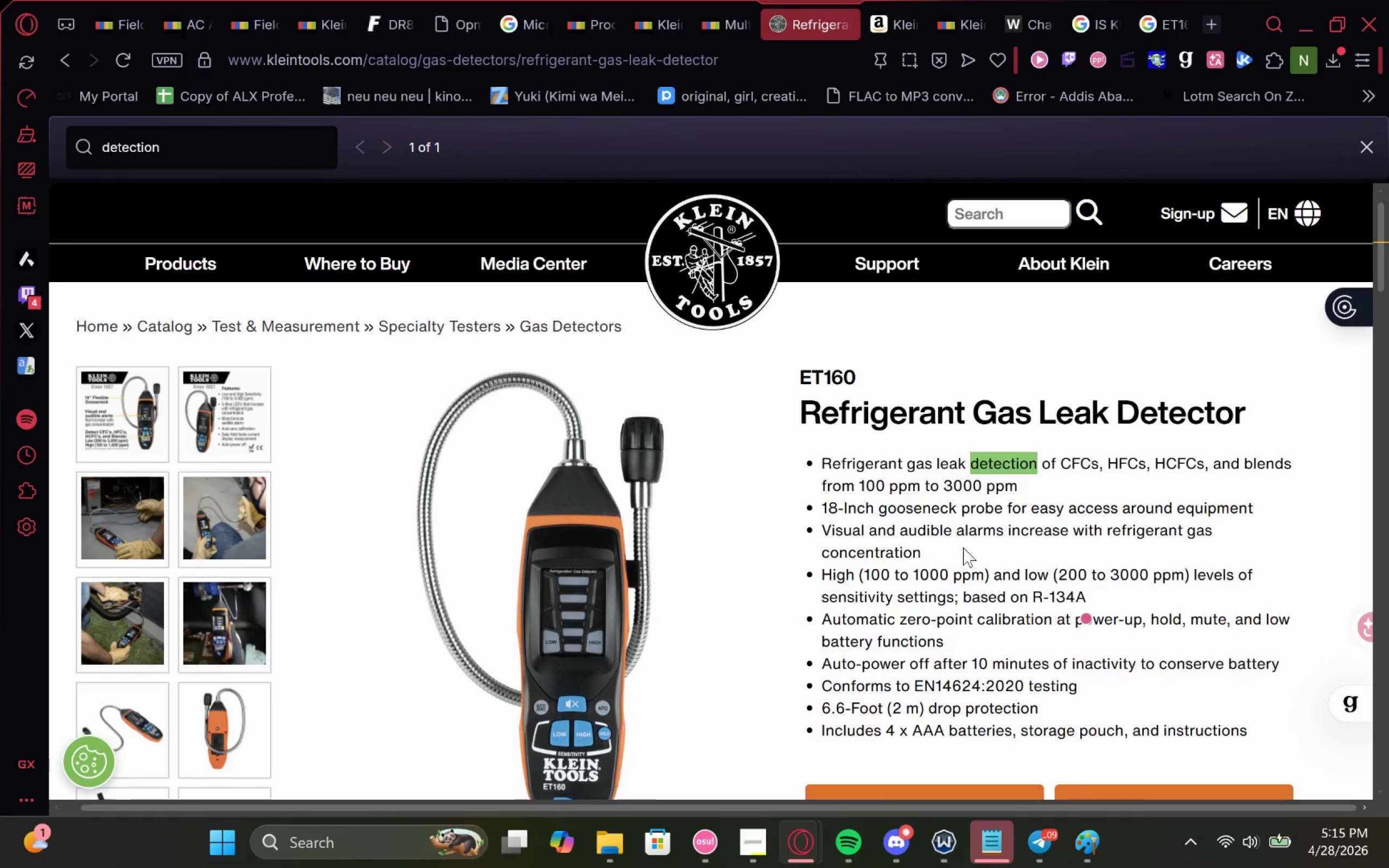 
wait(7.02)
 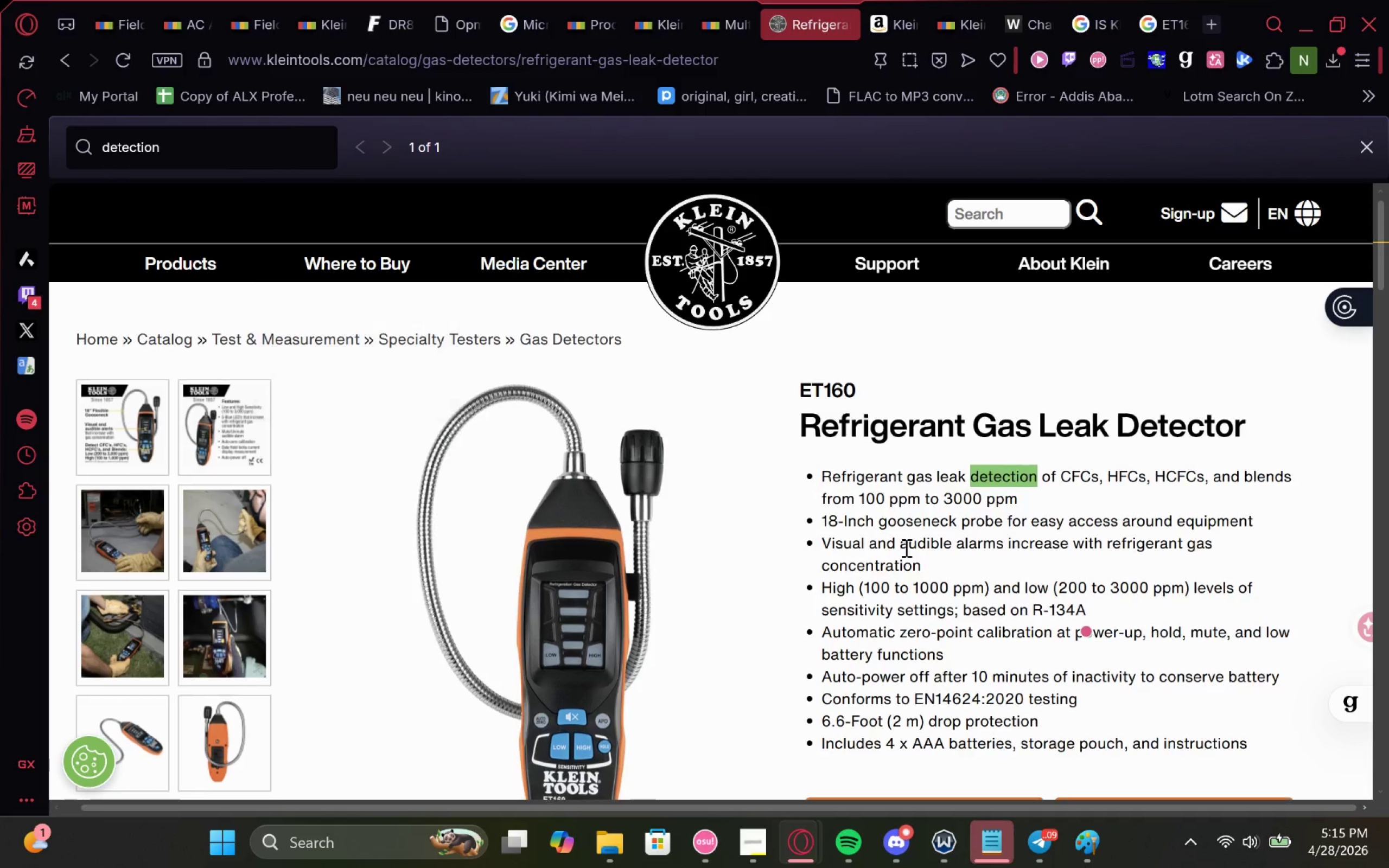 
left_click([729, 0])
 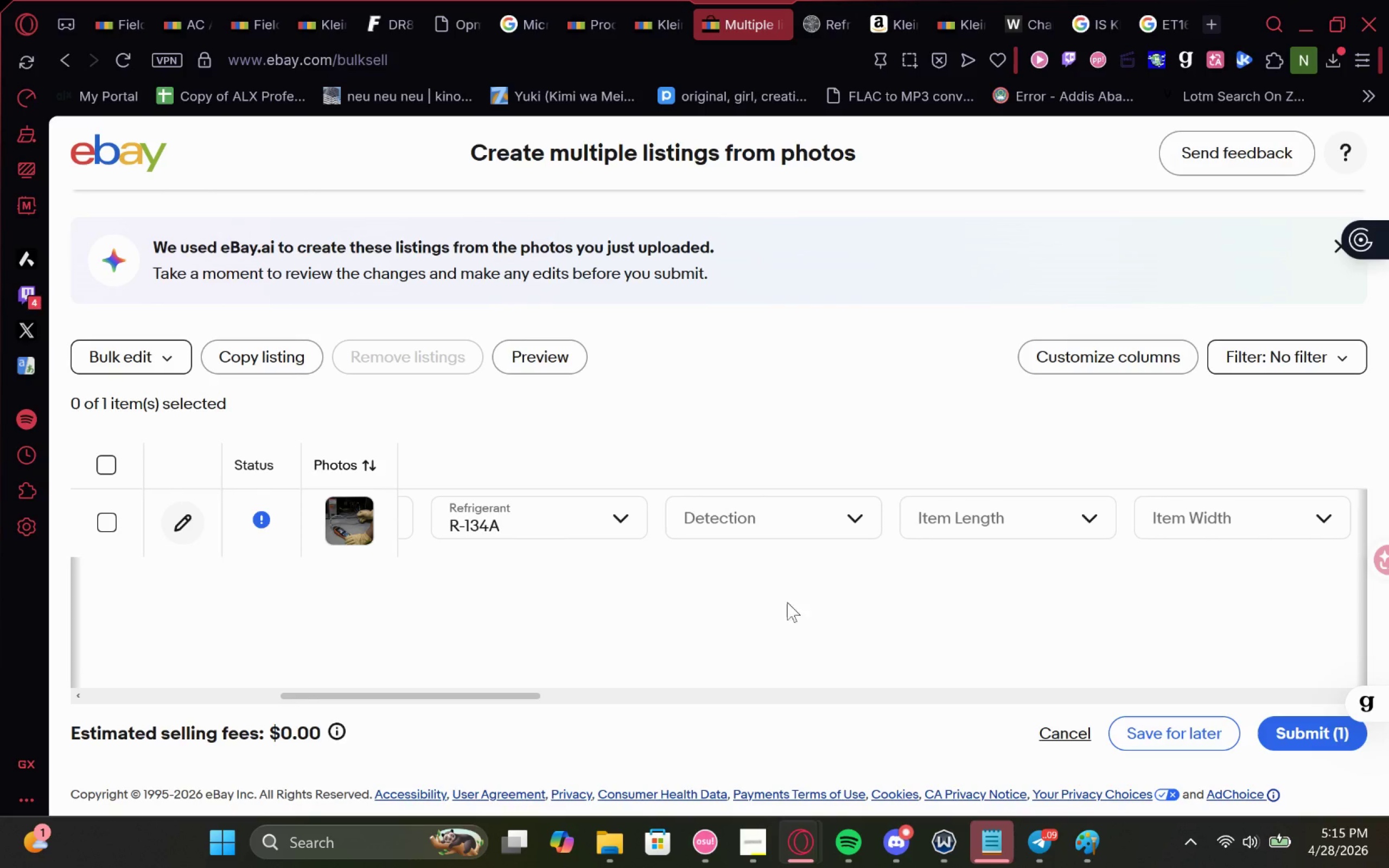 
left_click([814, 537])
 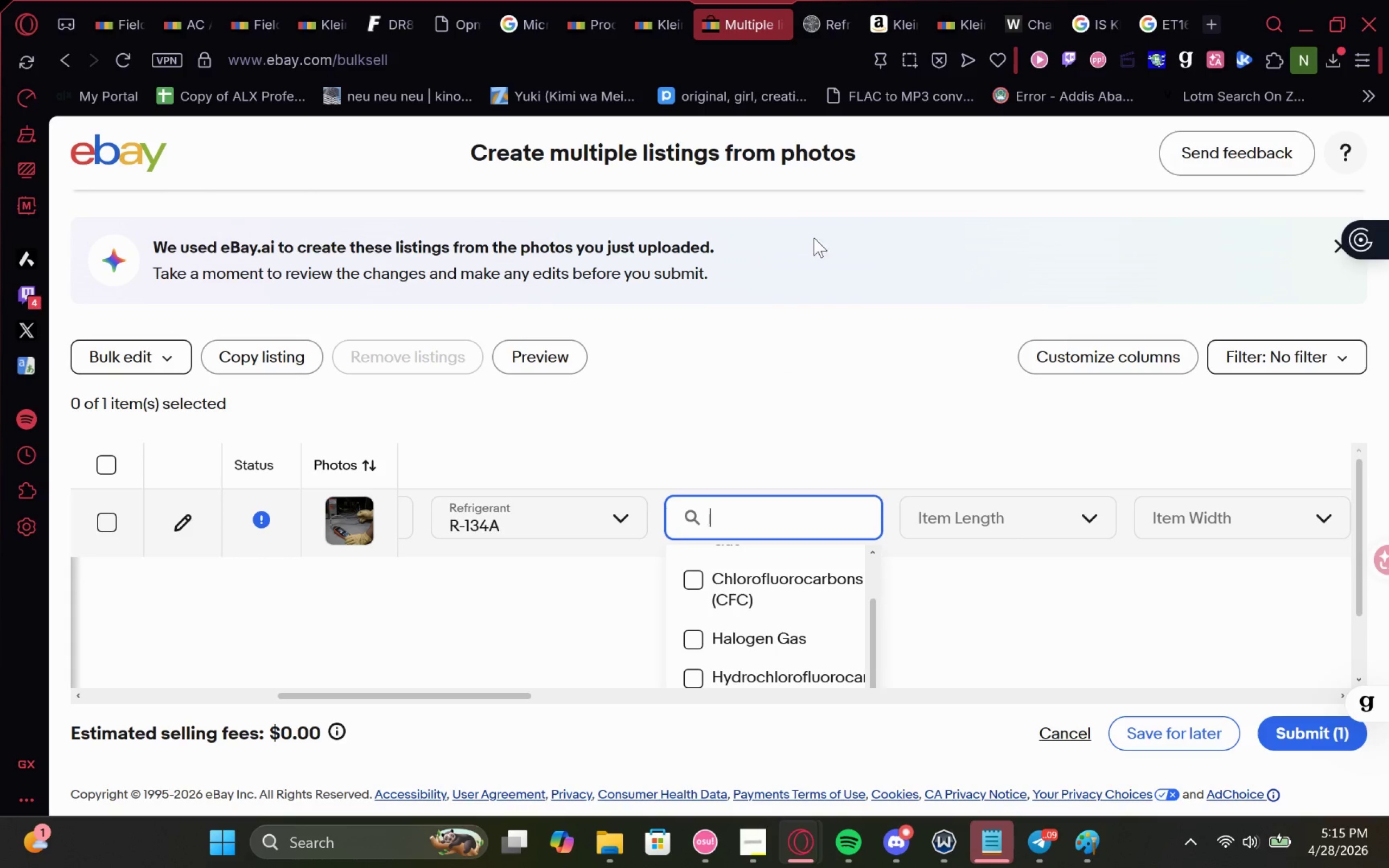 
left_click([825, 27])
 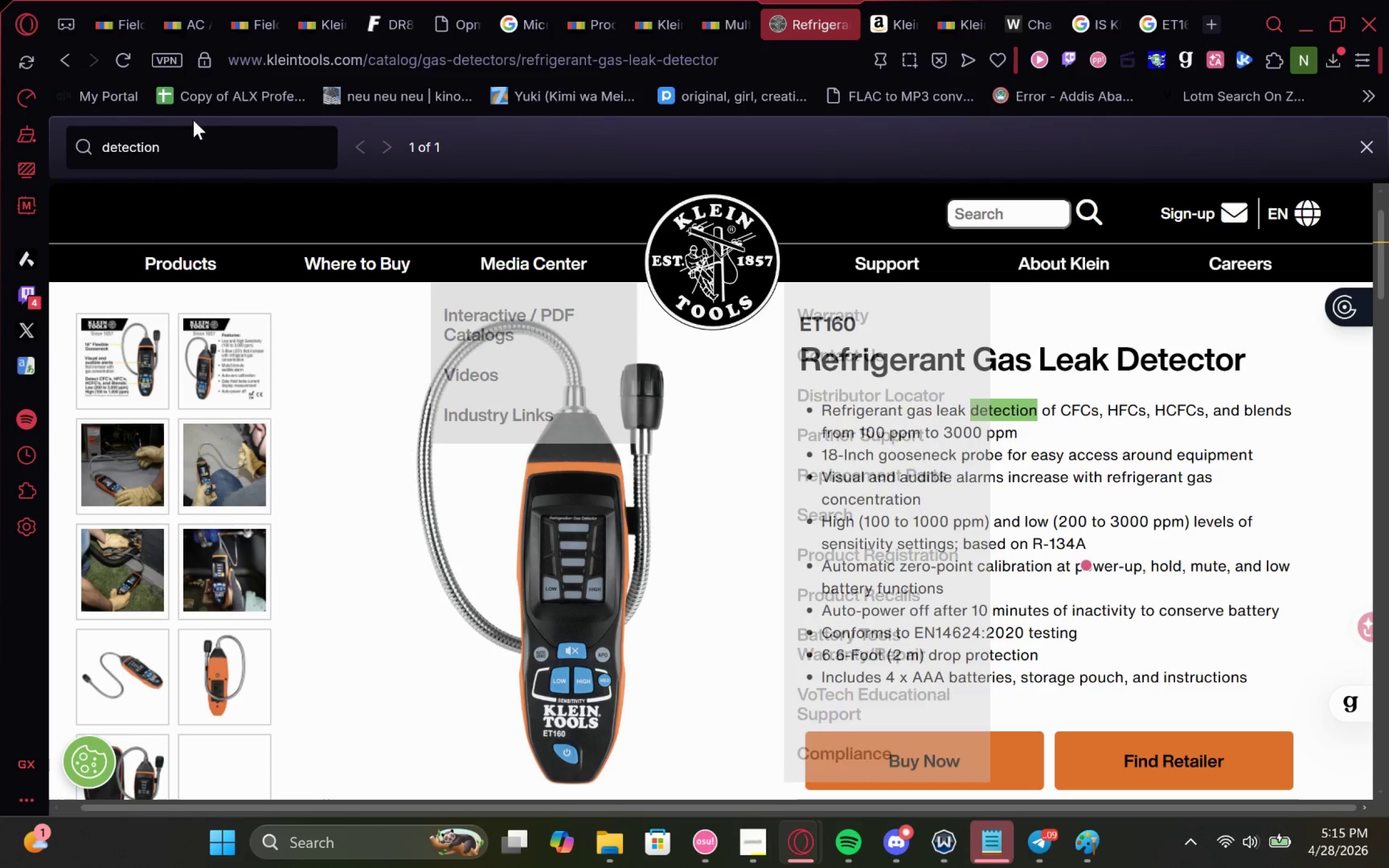 
left_click_drag(start_coordinate=[202, 141], to_coordinate=[0, 138])
 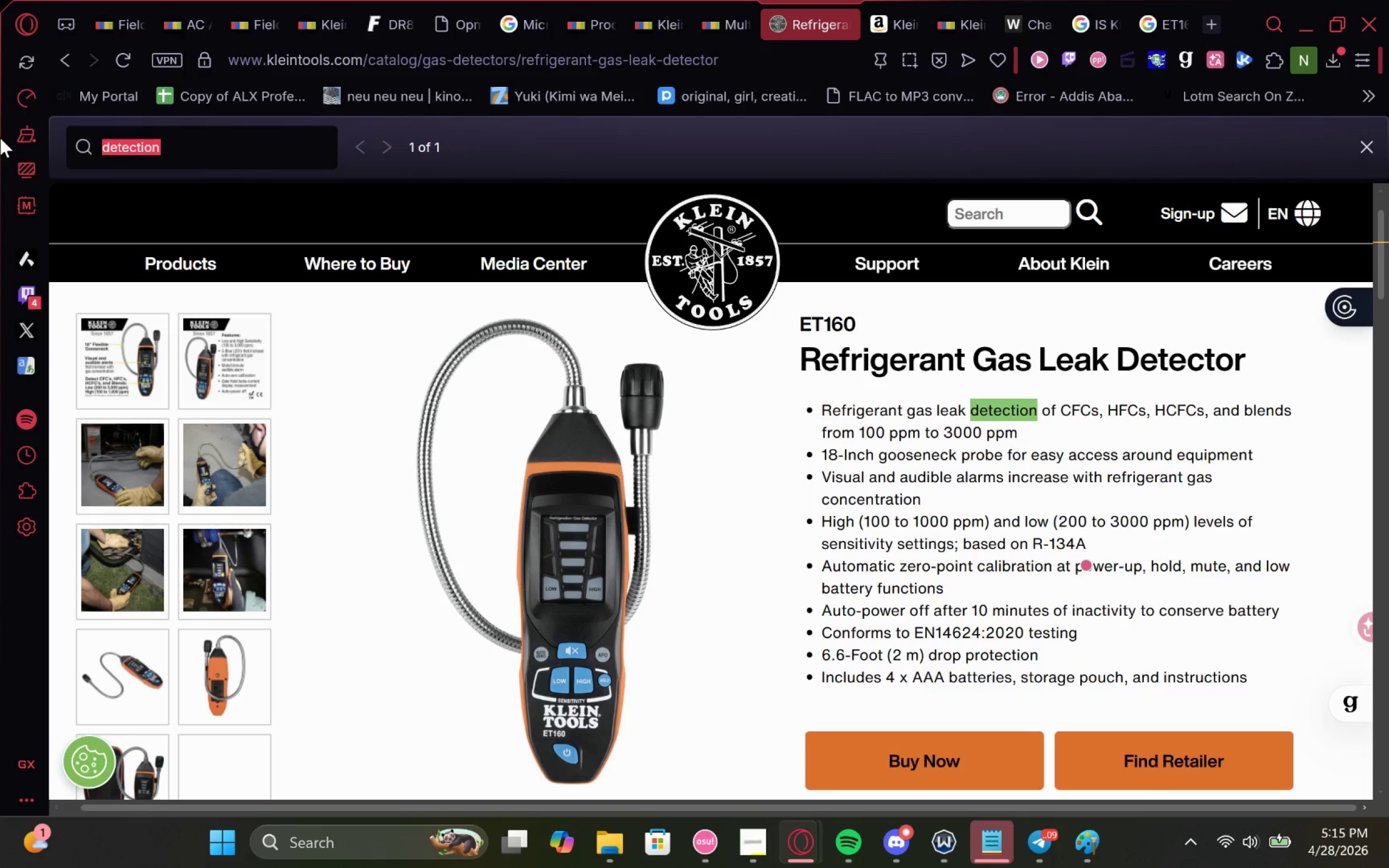 
type(gas)
 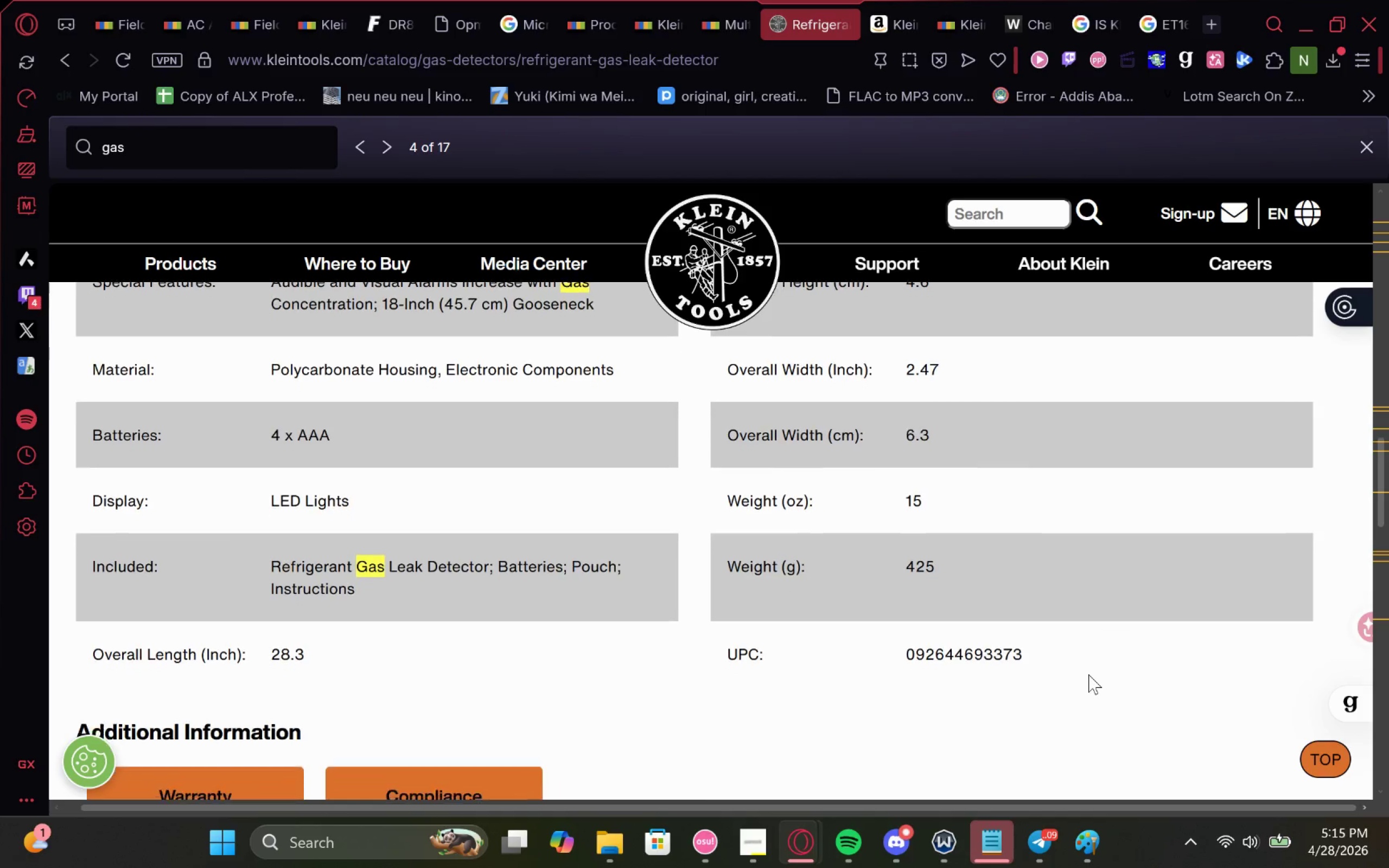 
wait(33.89)
 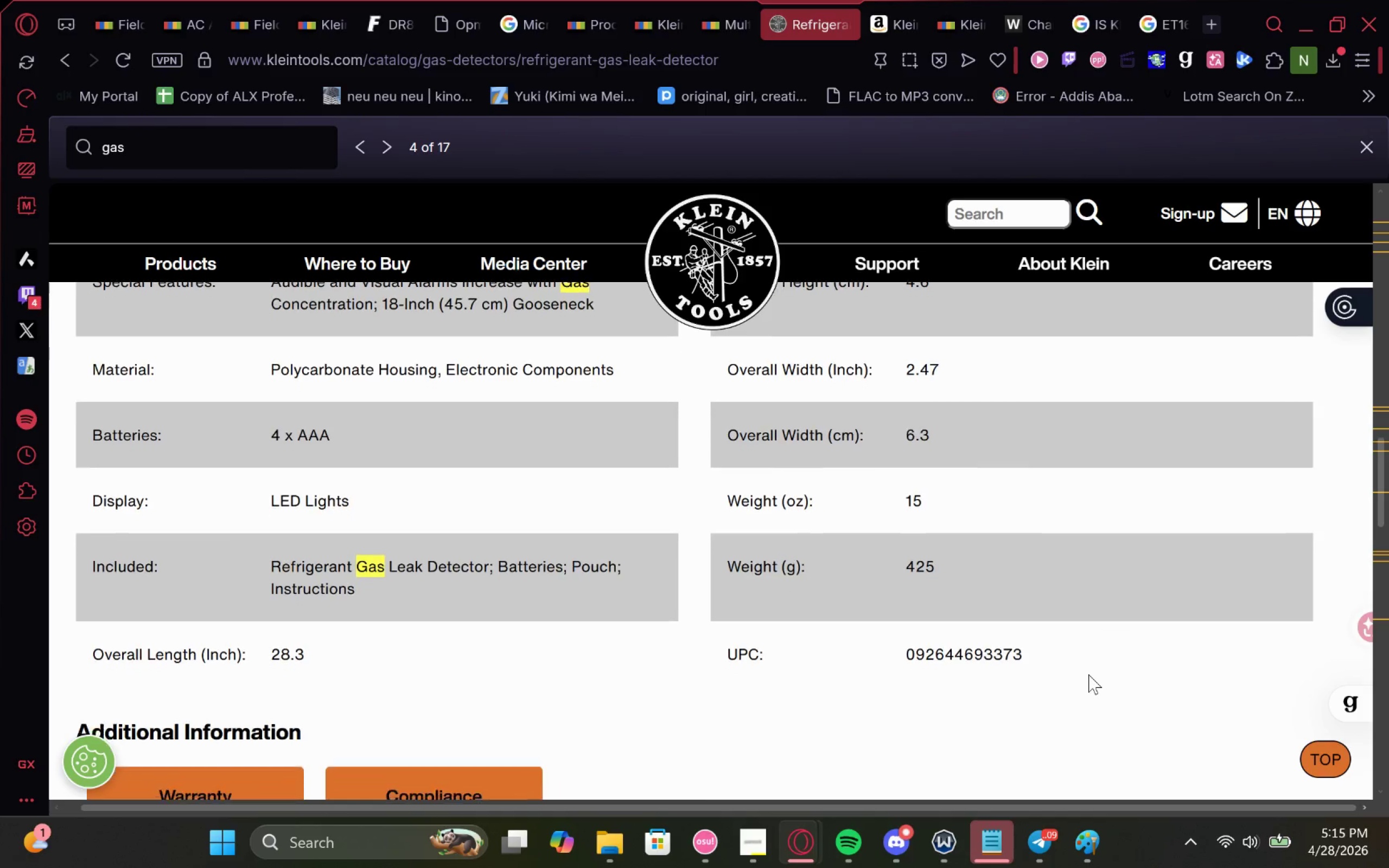 
left_click([752, 23])
 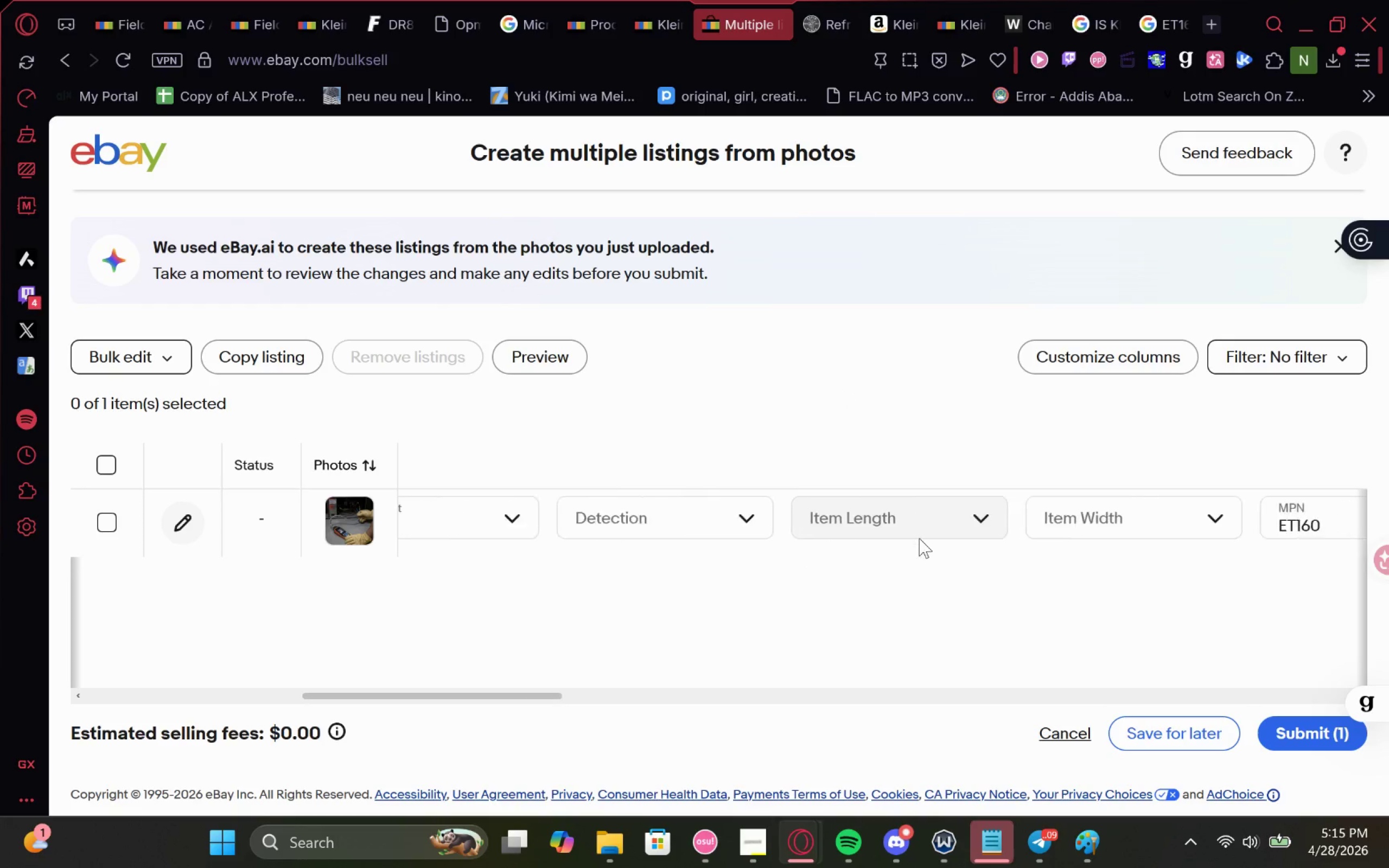 
double_click([857, 514])
 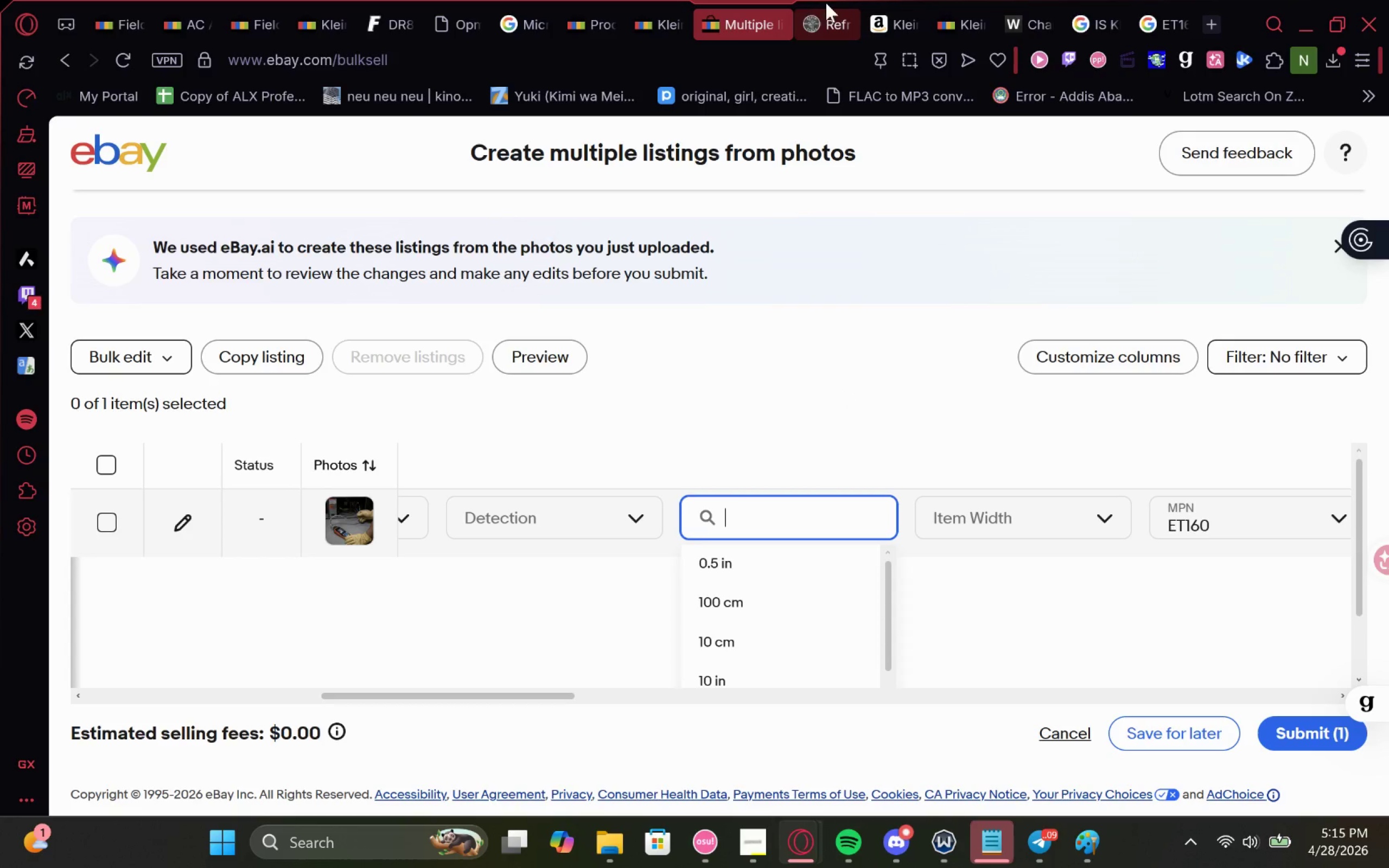 
left_click([826, 3])
 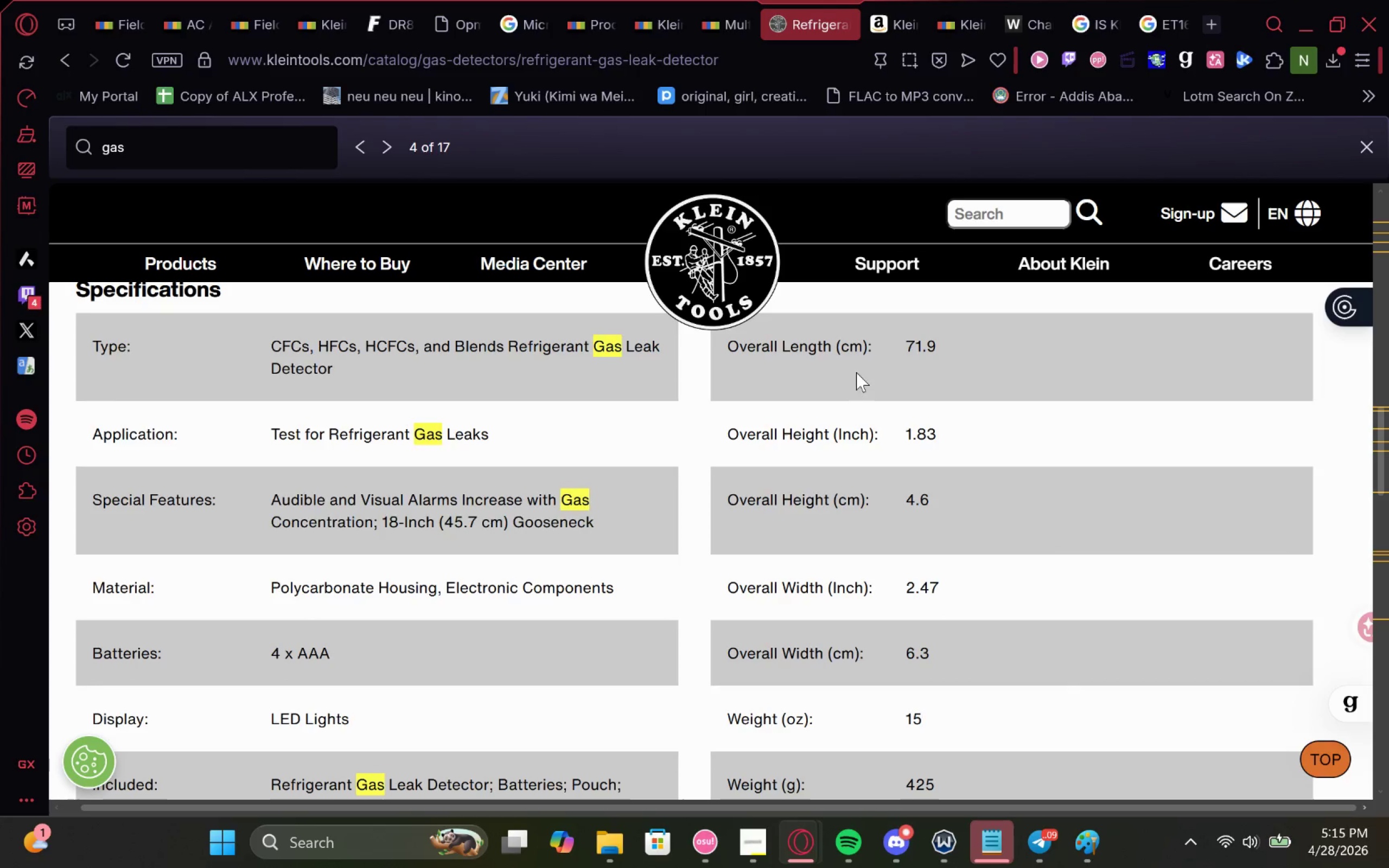 
left_click([729, 2])
 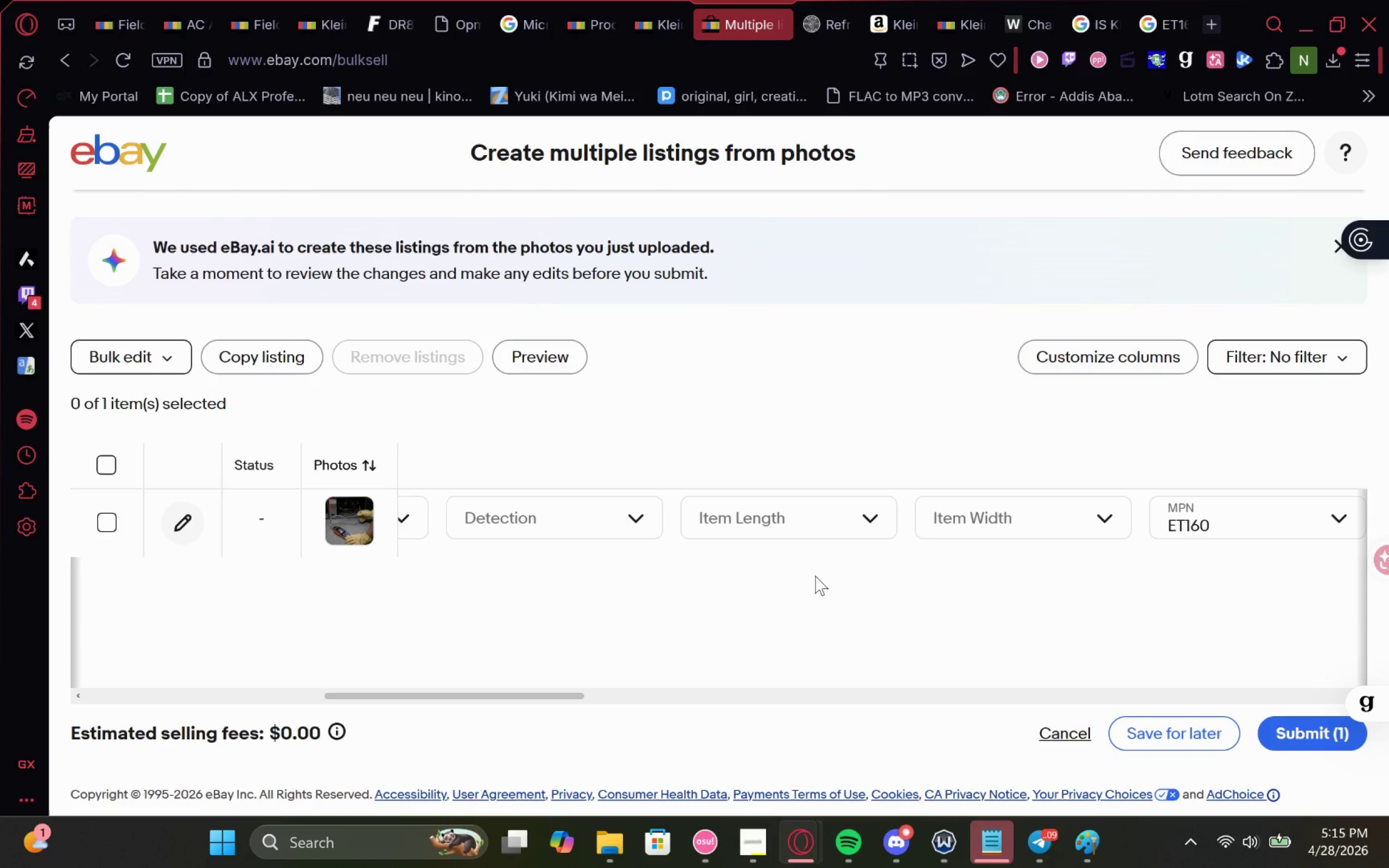 
left_click([815, 521])
 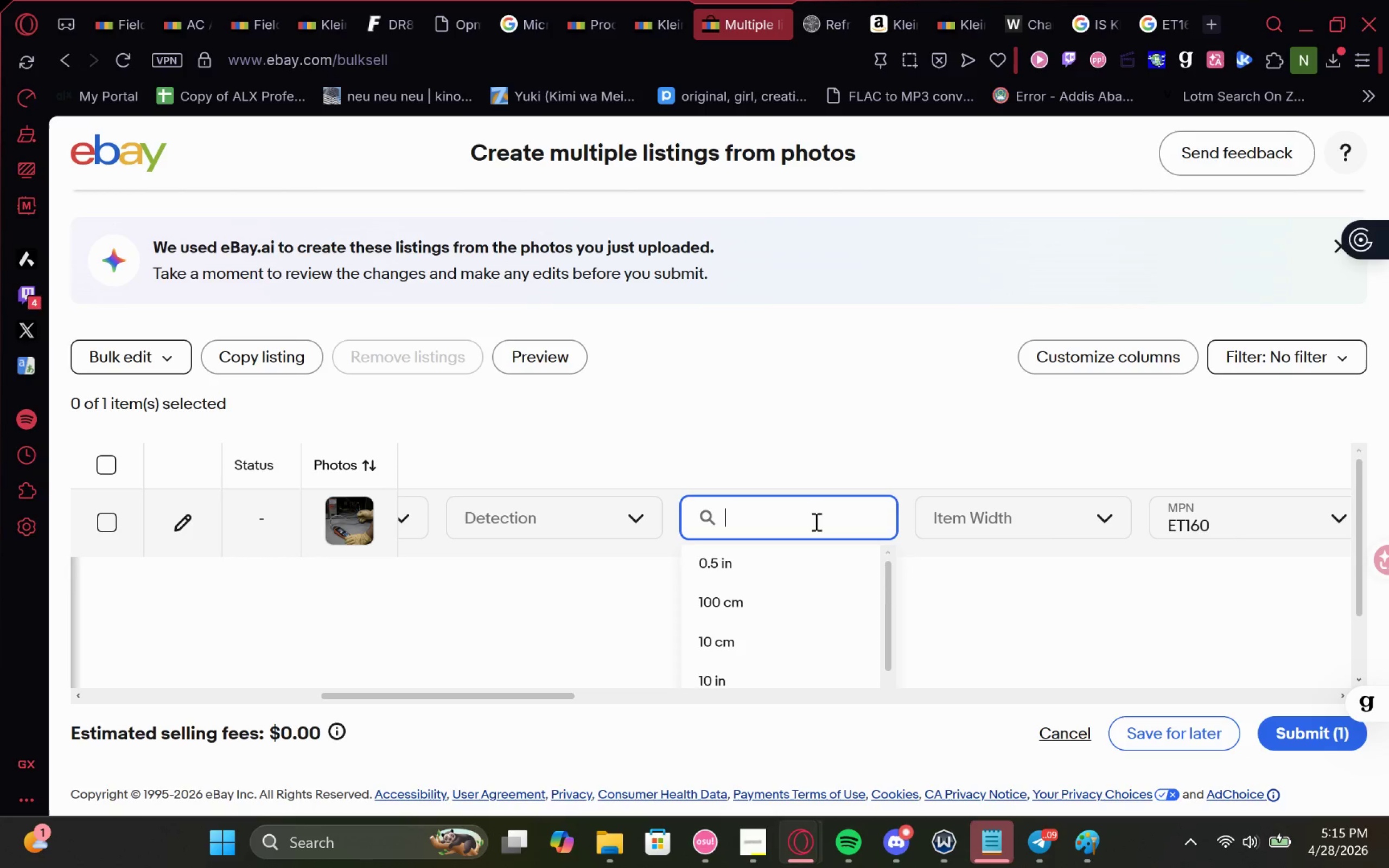 
hold_key(key=7, duration=11.66)
 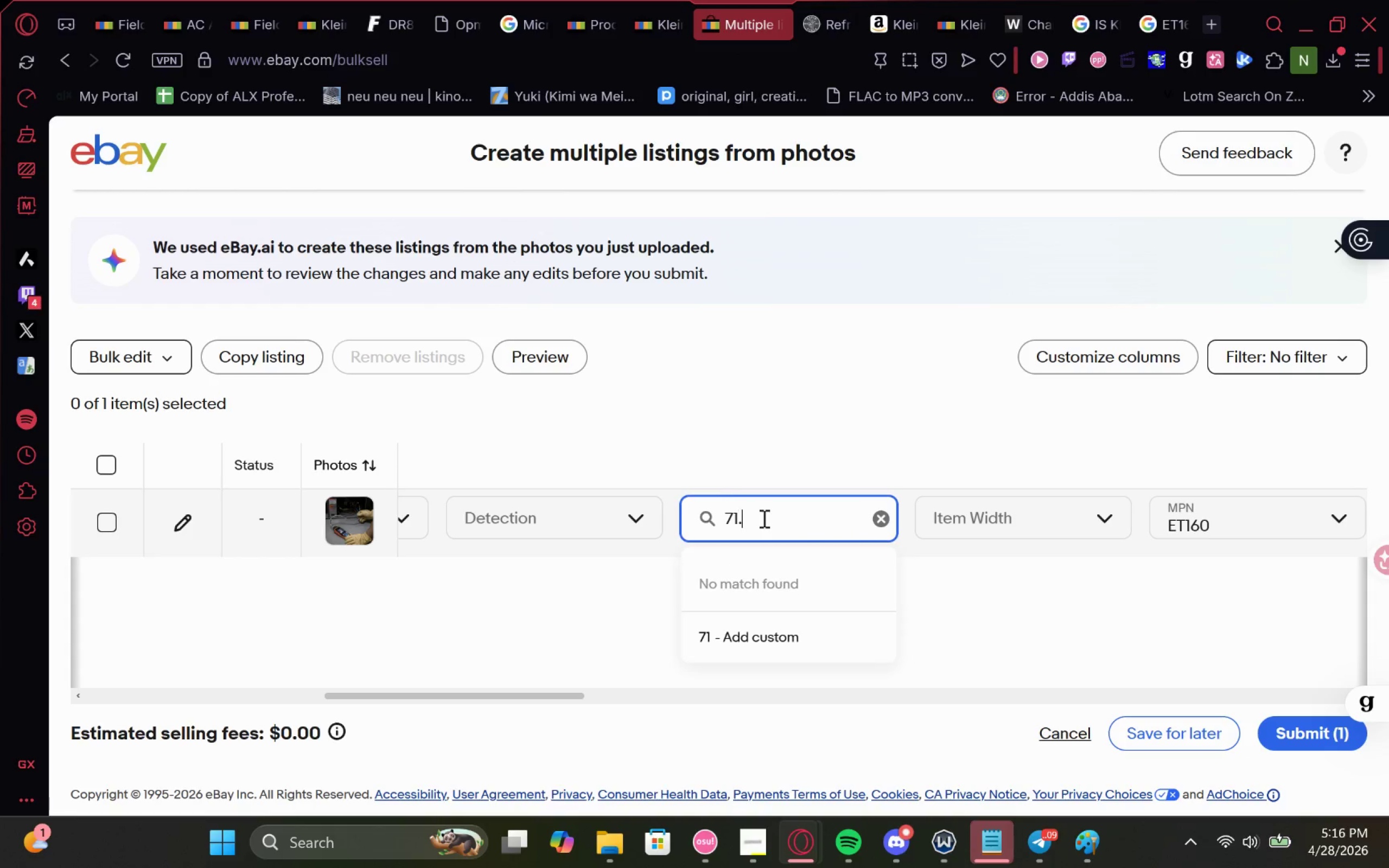 
type(1.9in)
 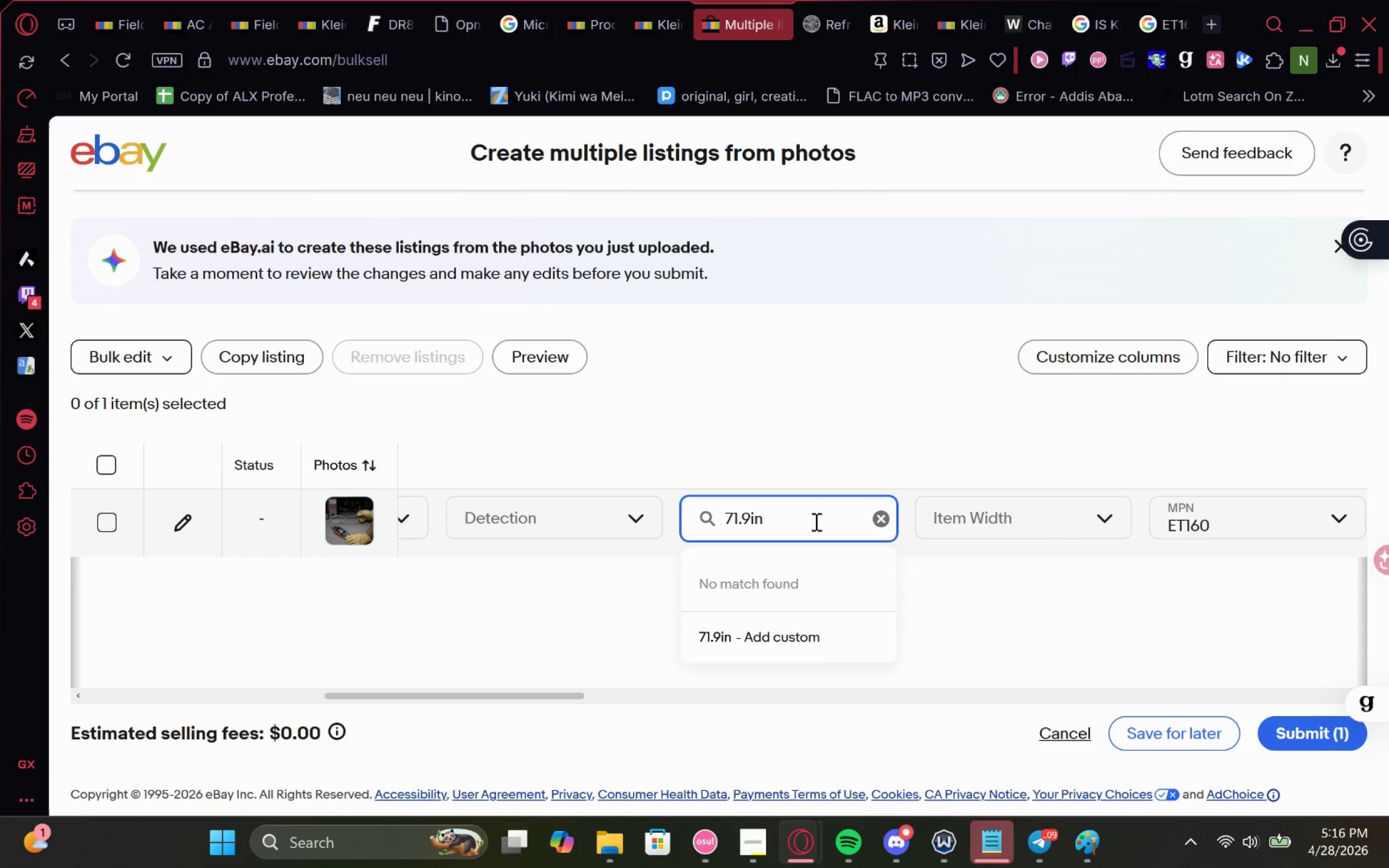 
left_click([914, 452])
 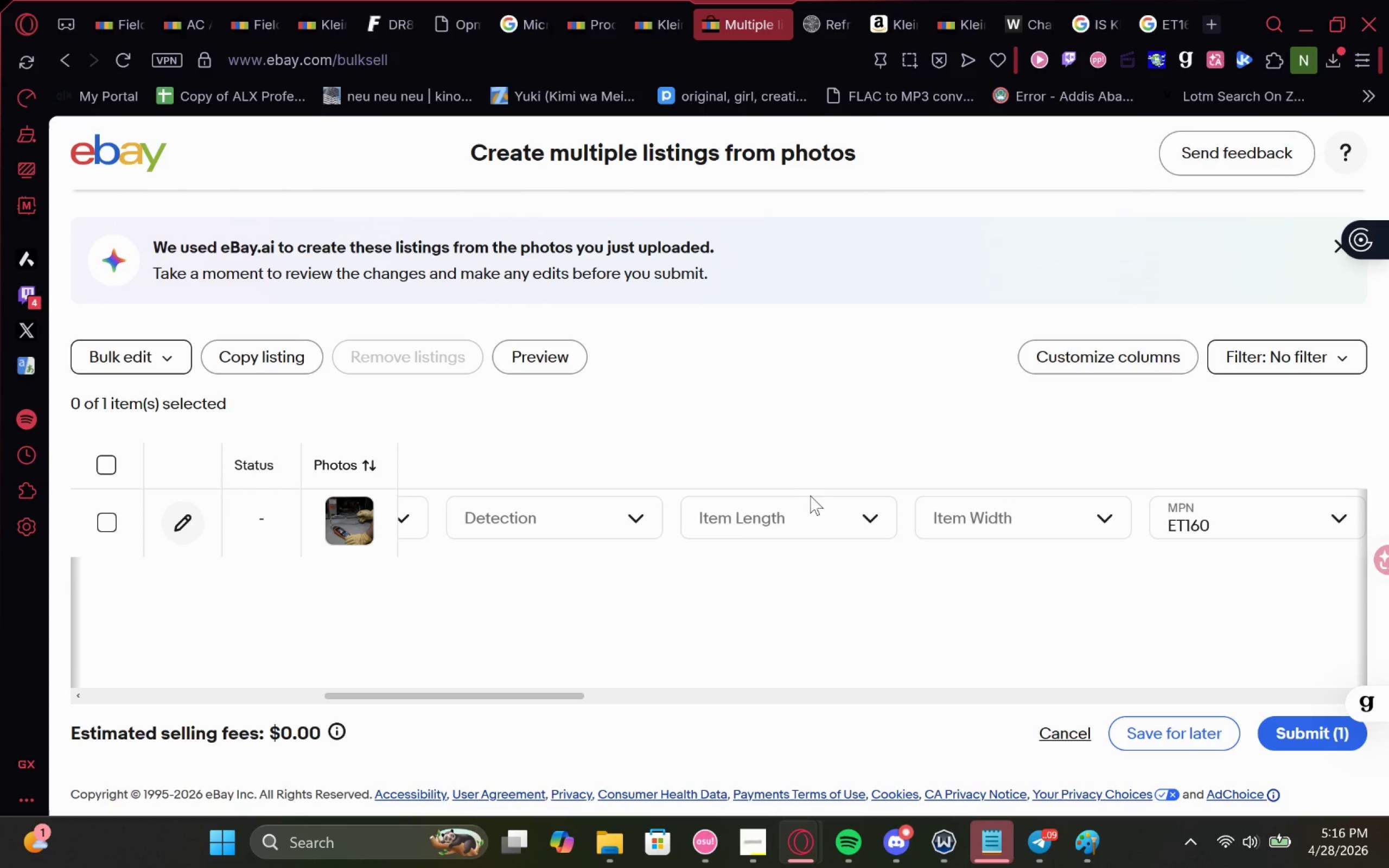 
left_click([825, 0])
 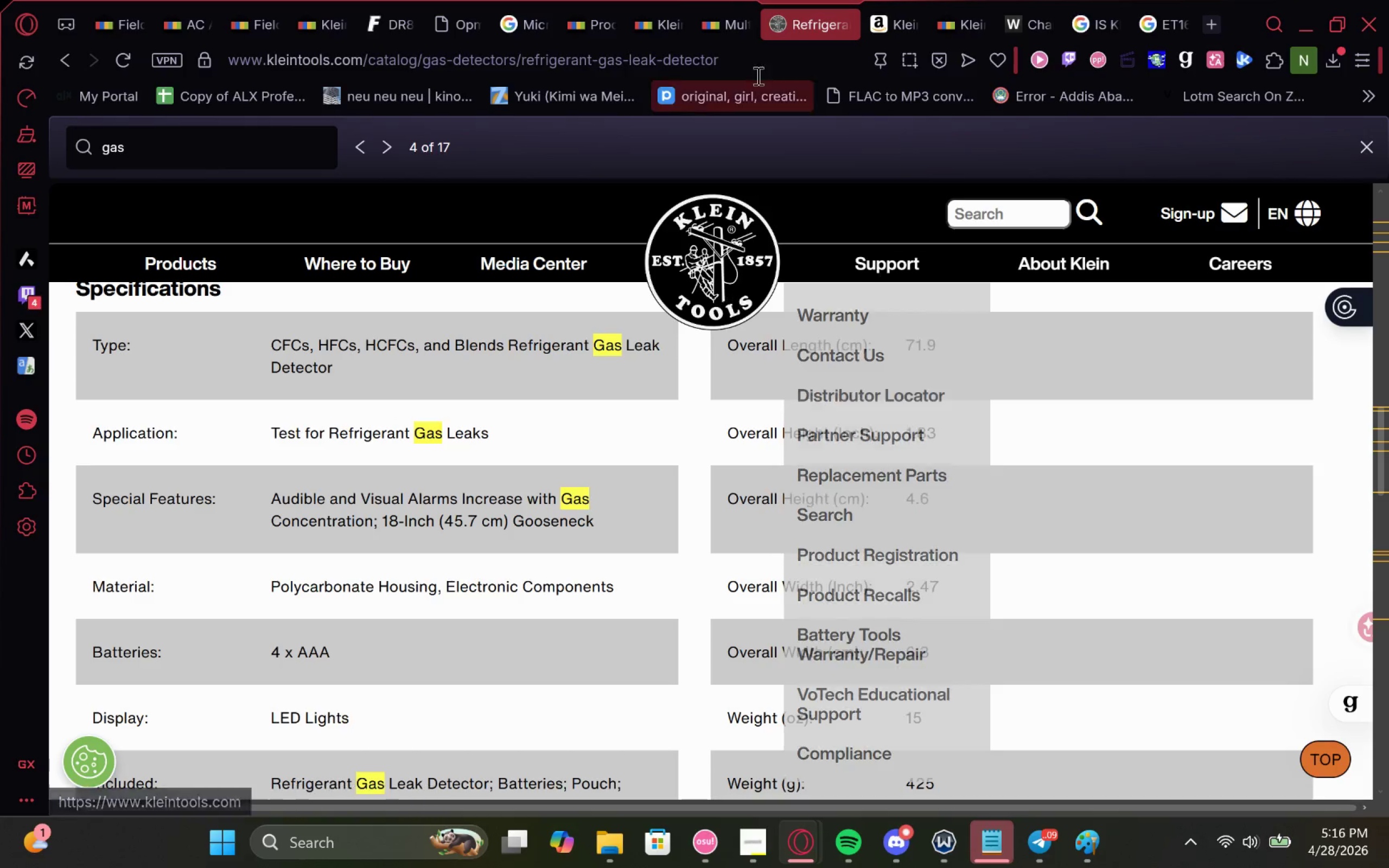 
left_click([728, 4])
 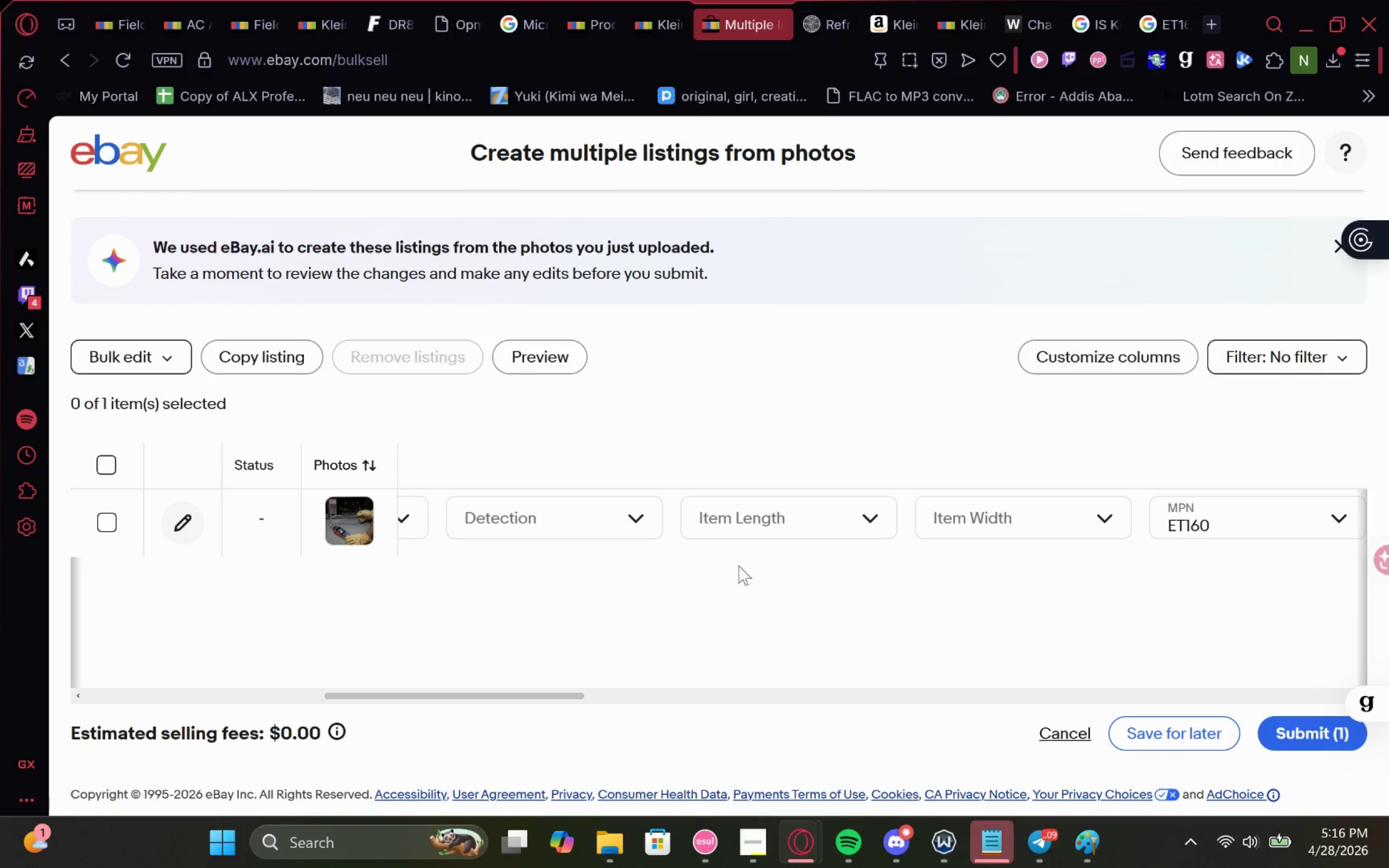 
left_click([763, 518])
 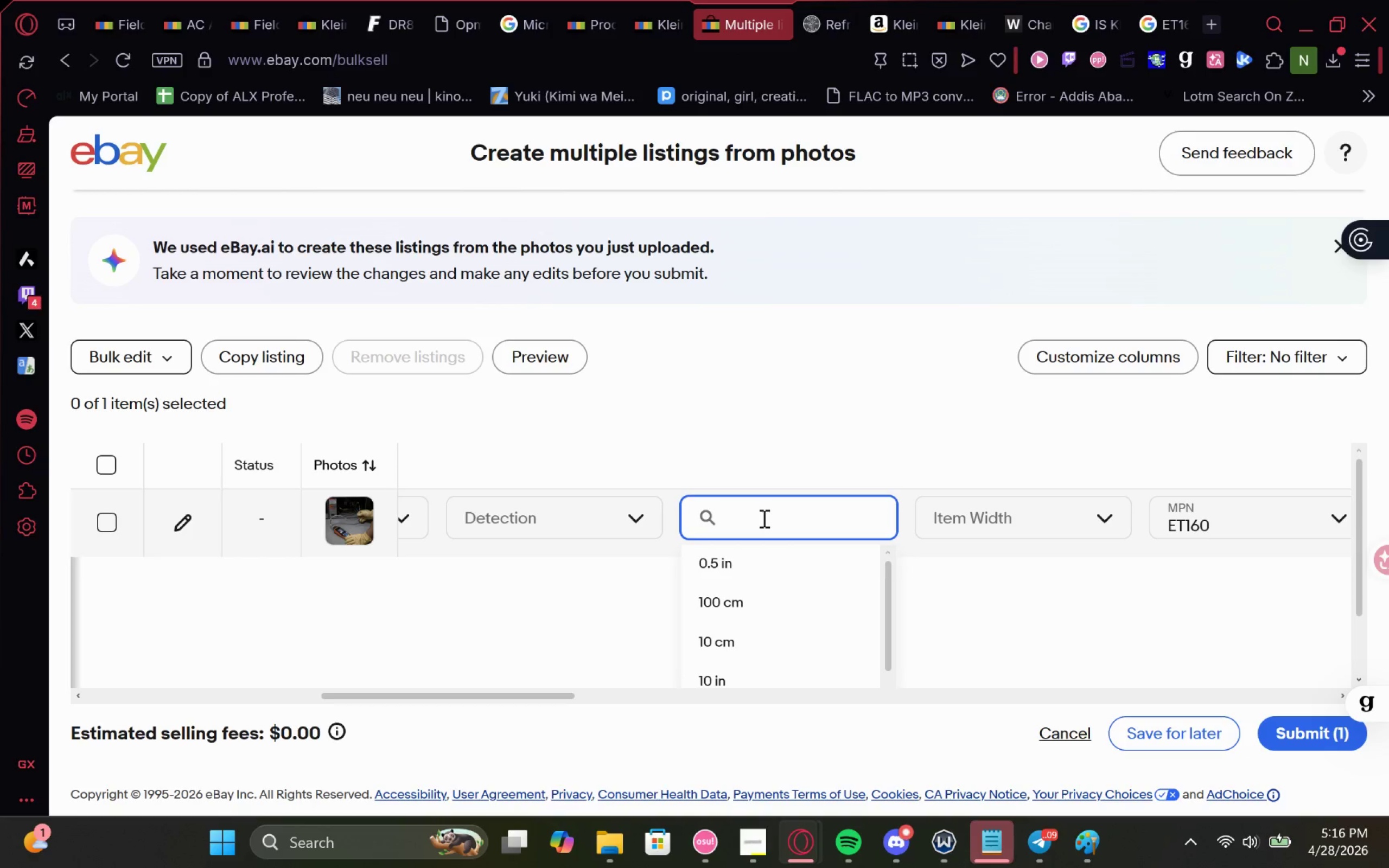 
type(1.9 cm)
 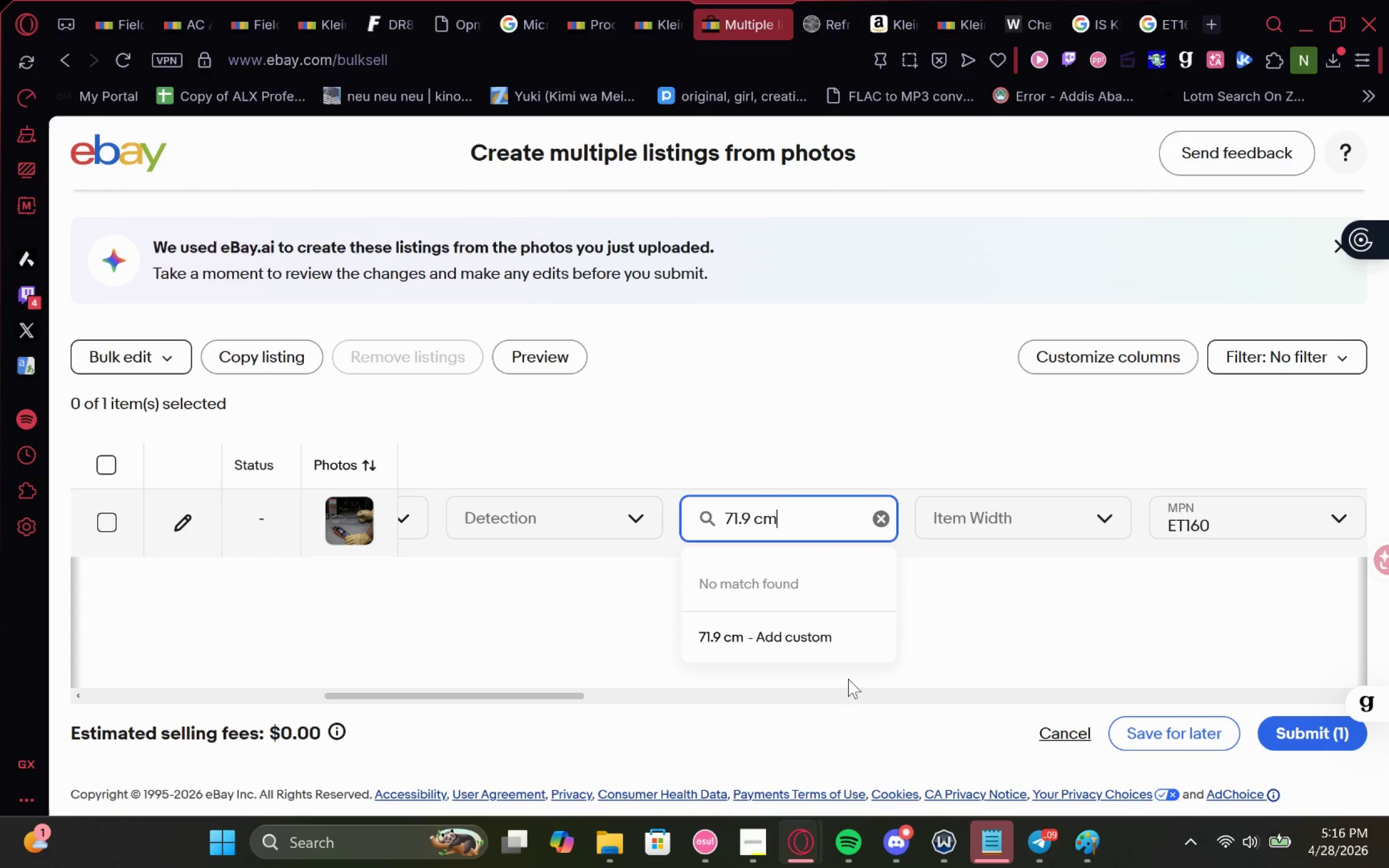 
left_click([812, 639])
 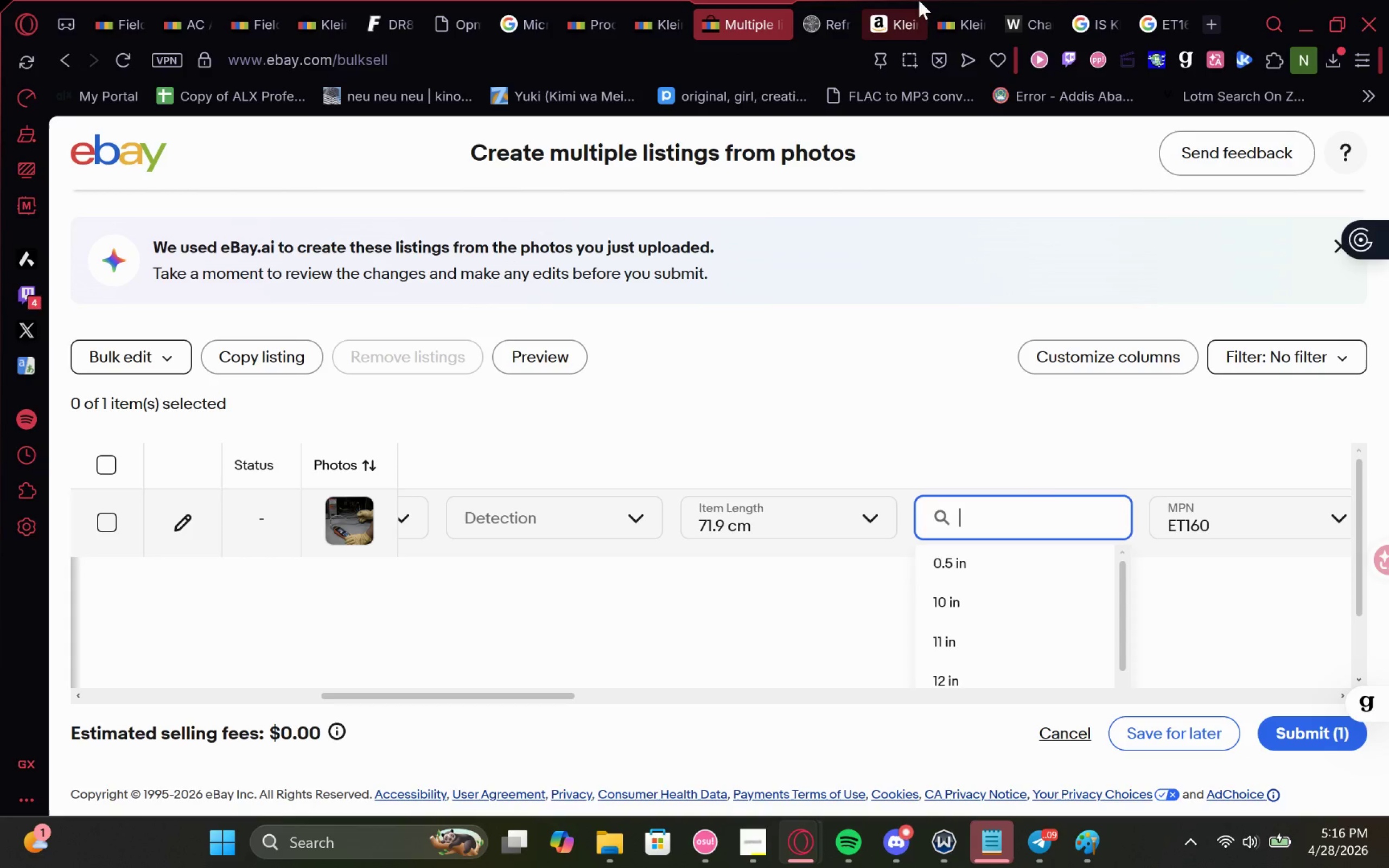 
left_click([838, 0])
 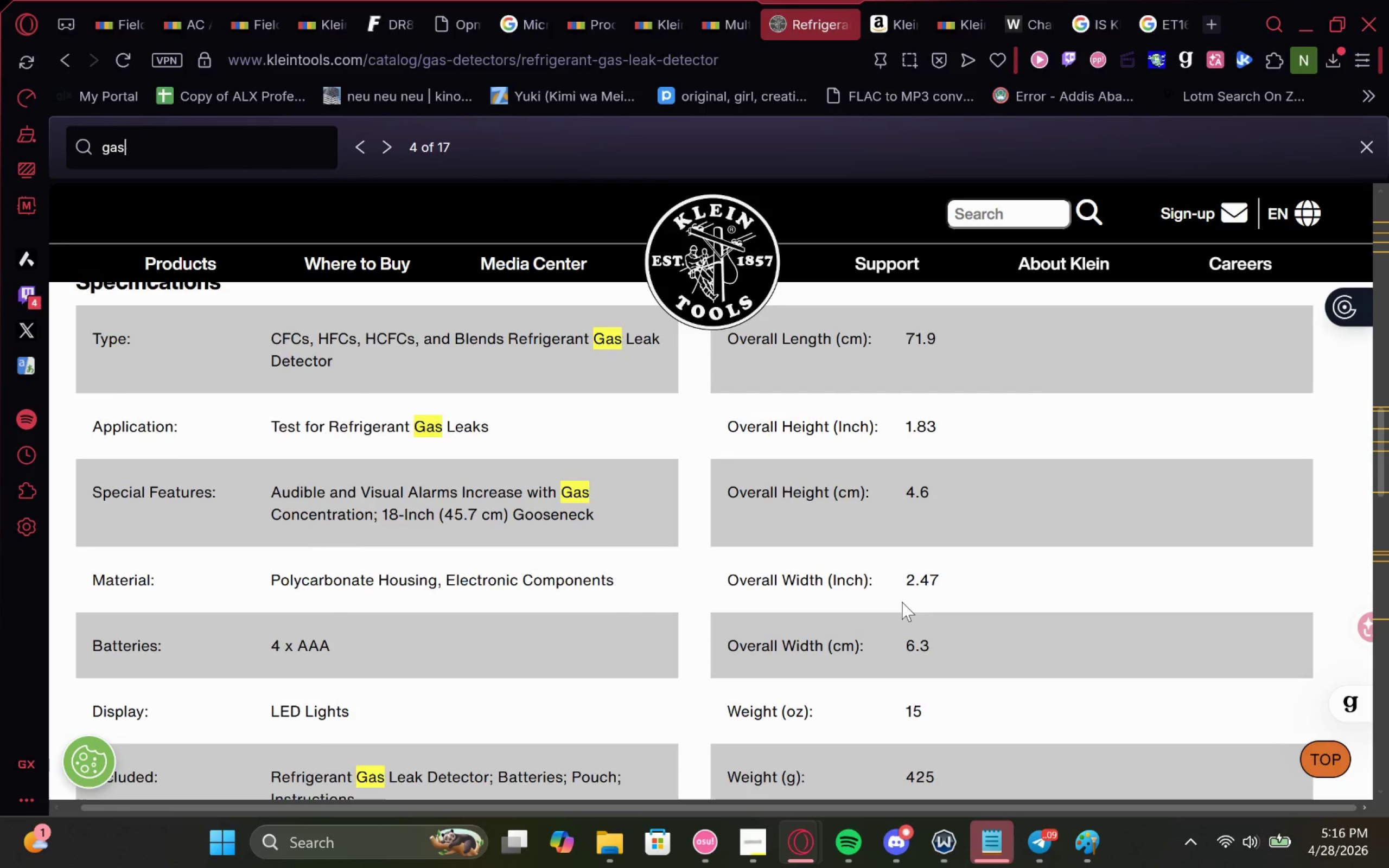 
left_click_drag(start_coordinate=[940, 584], to_coordinate=[910, 586])
 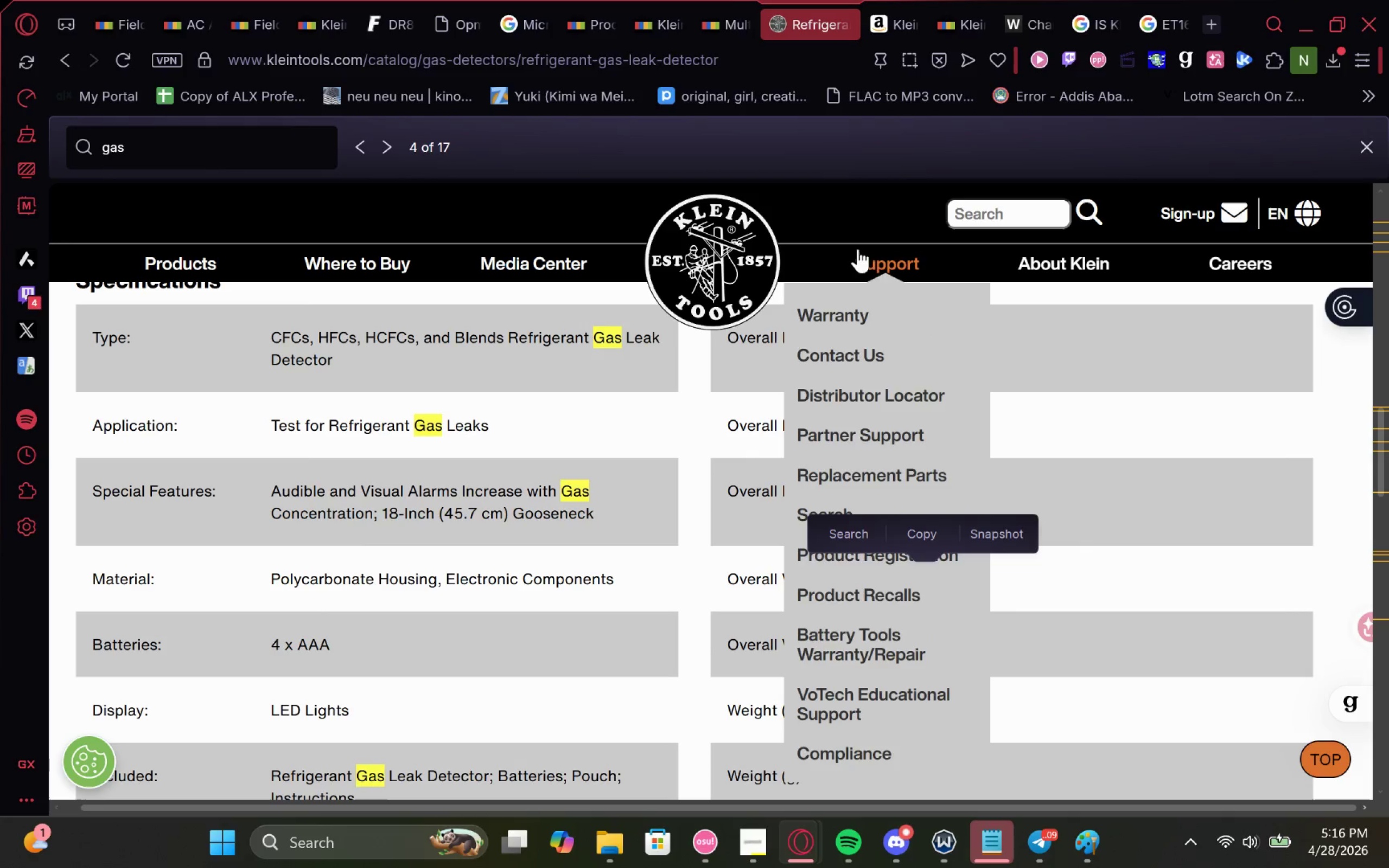 
key(Control+C)
 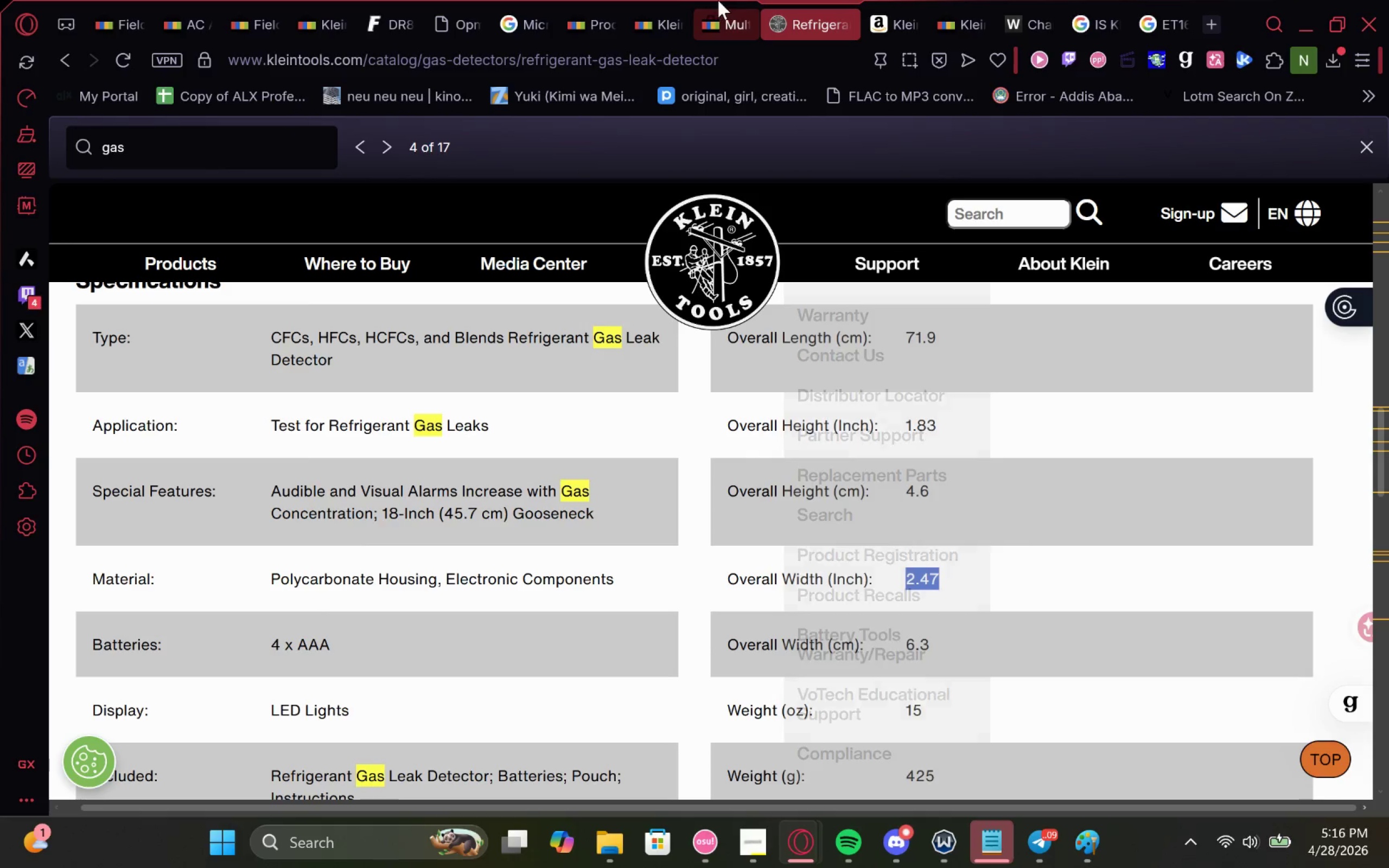 
left_click([736, 0])
 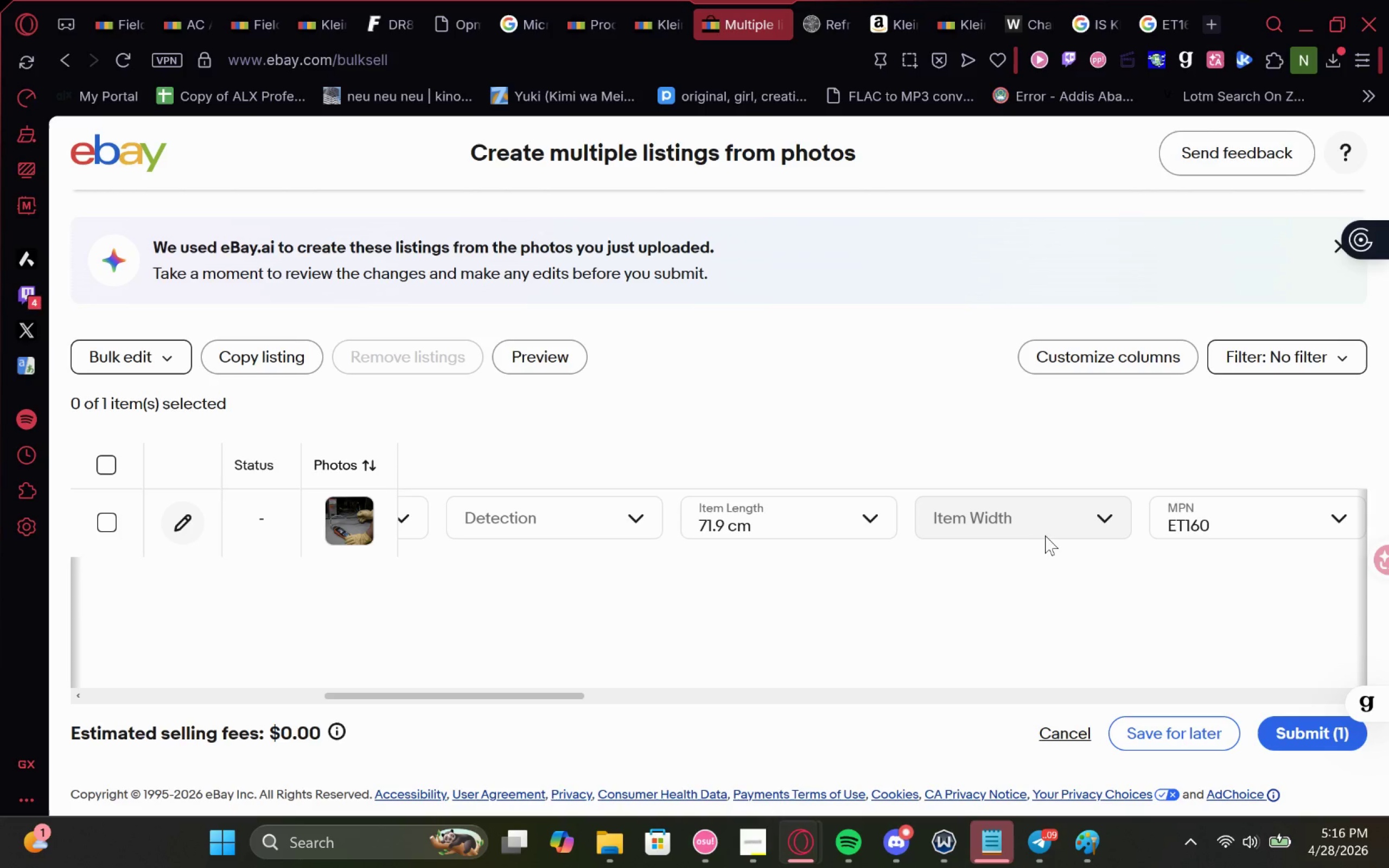 
left_click([1031, 537])
 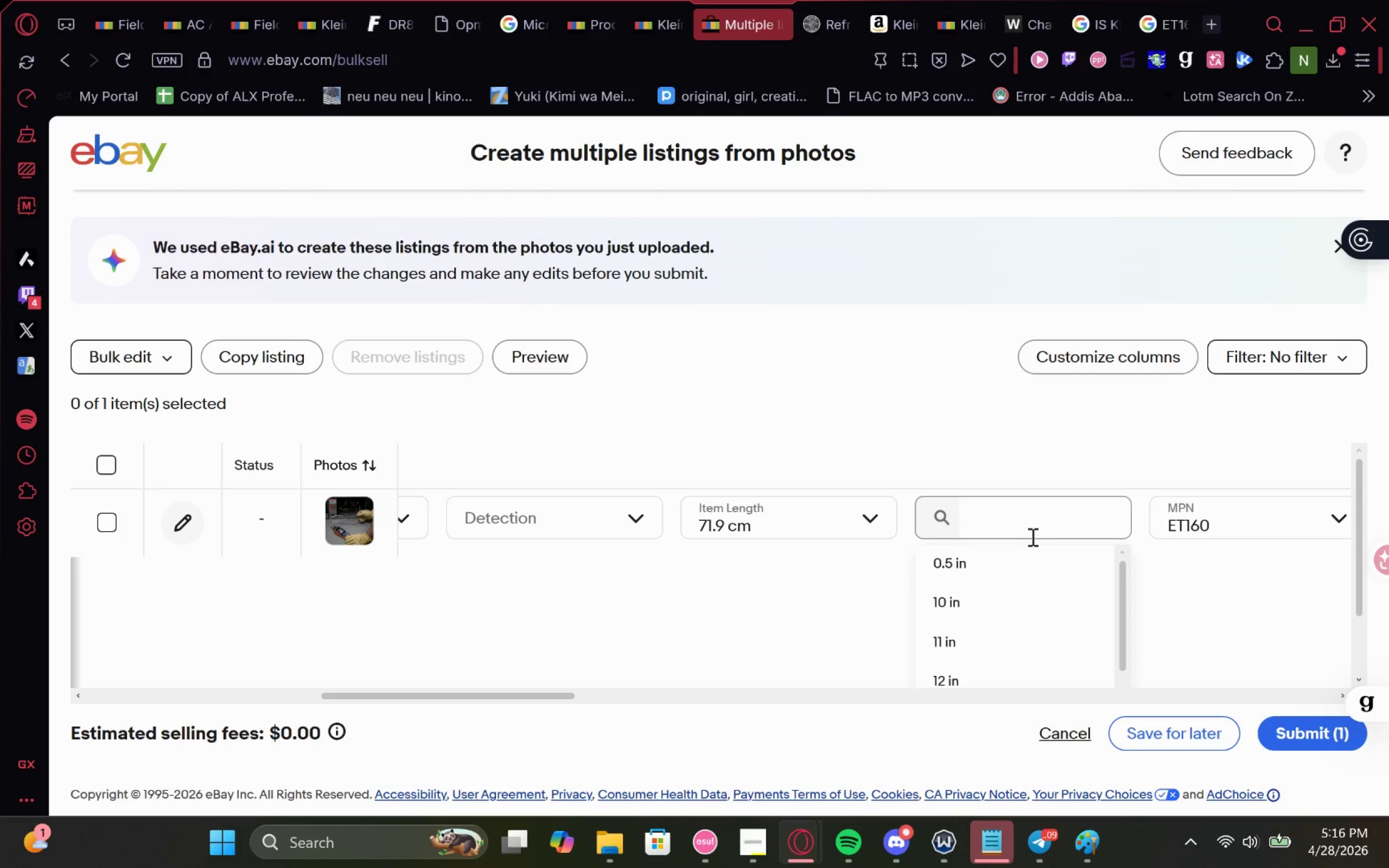 
left_click([1019, 520])
 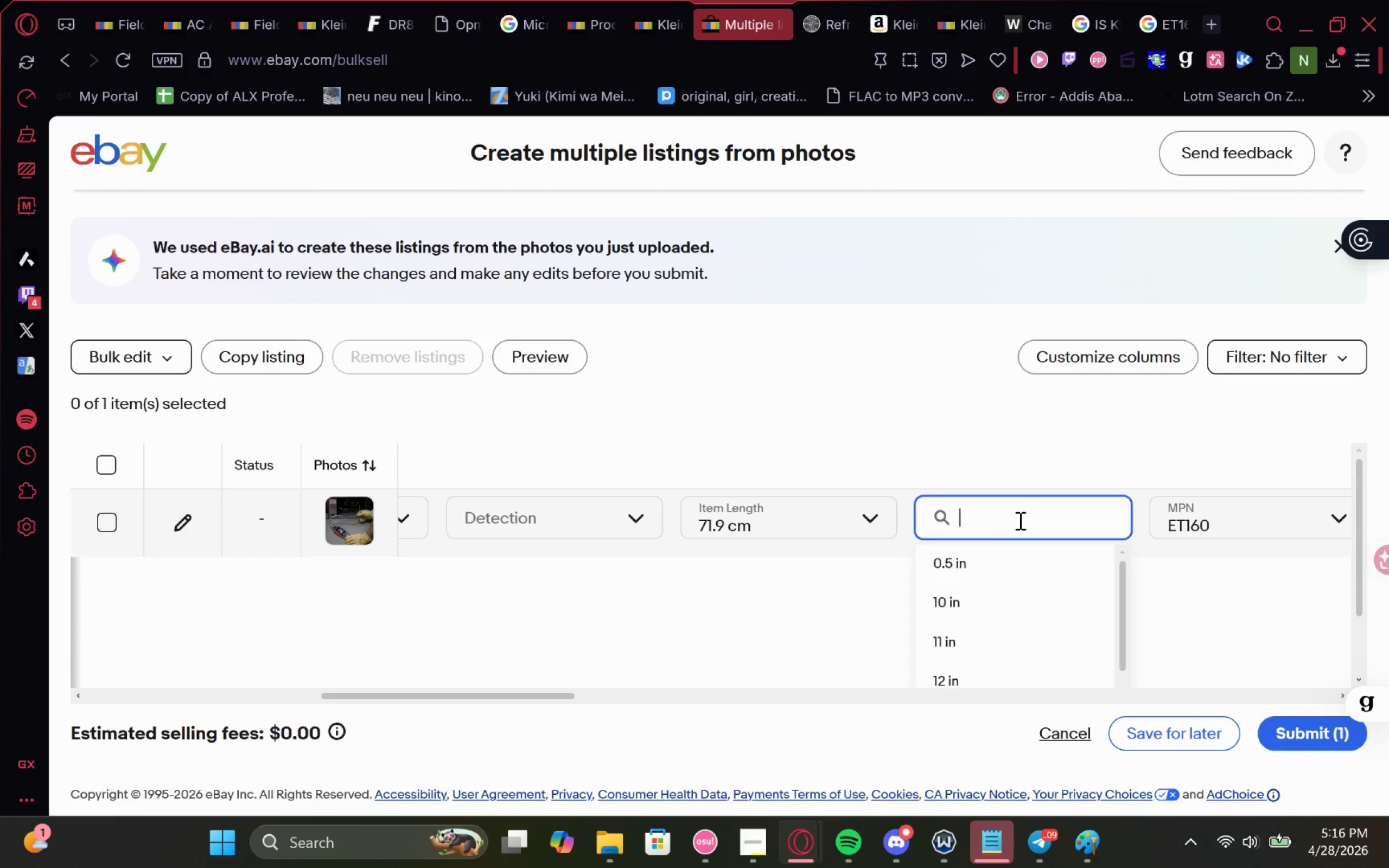 
key(Control+V)
 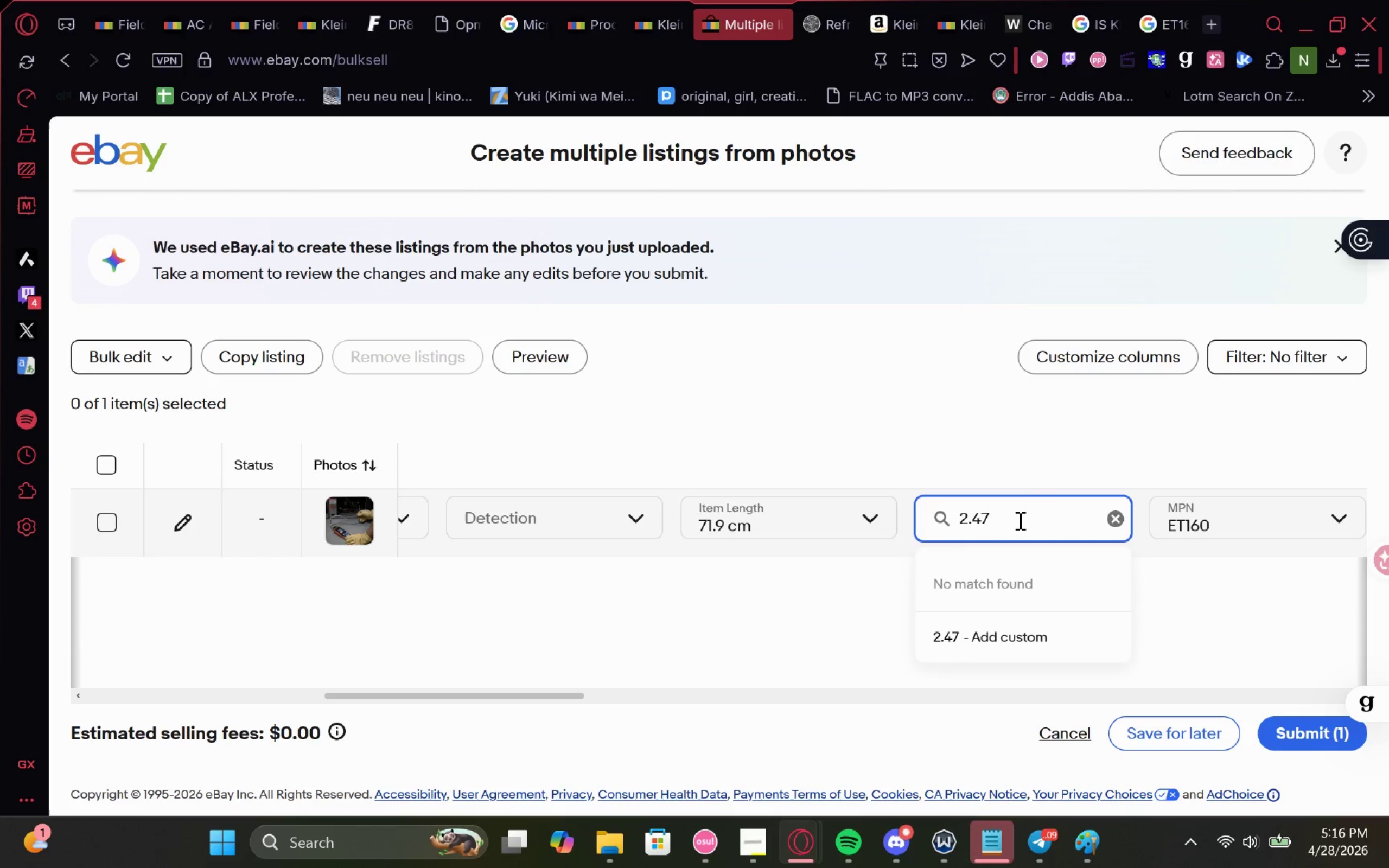 
type( cm)
 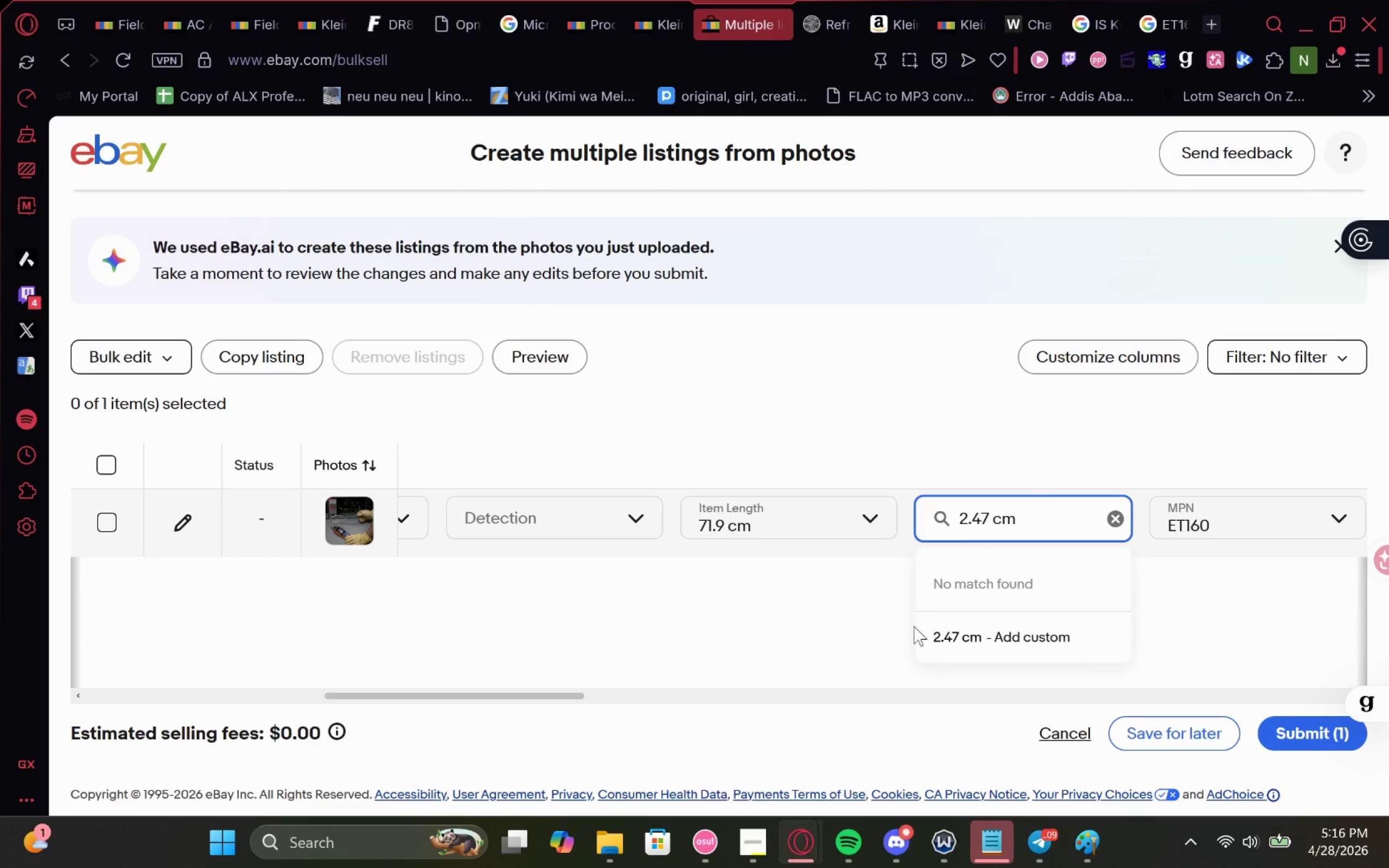 
left_click([978, 637])
 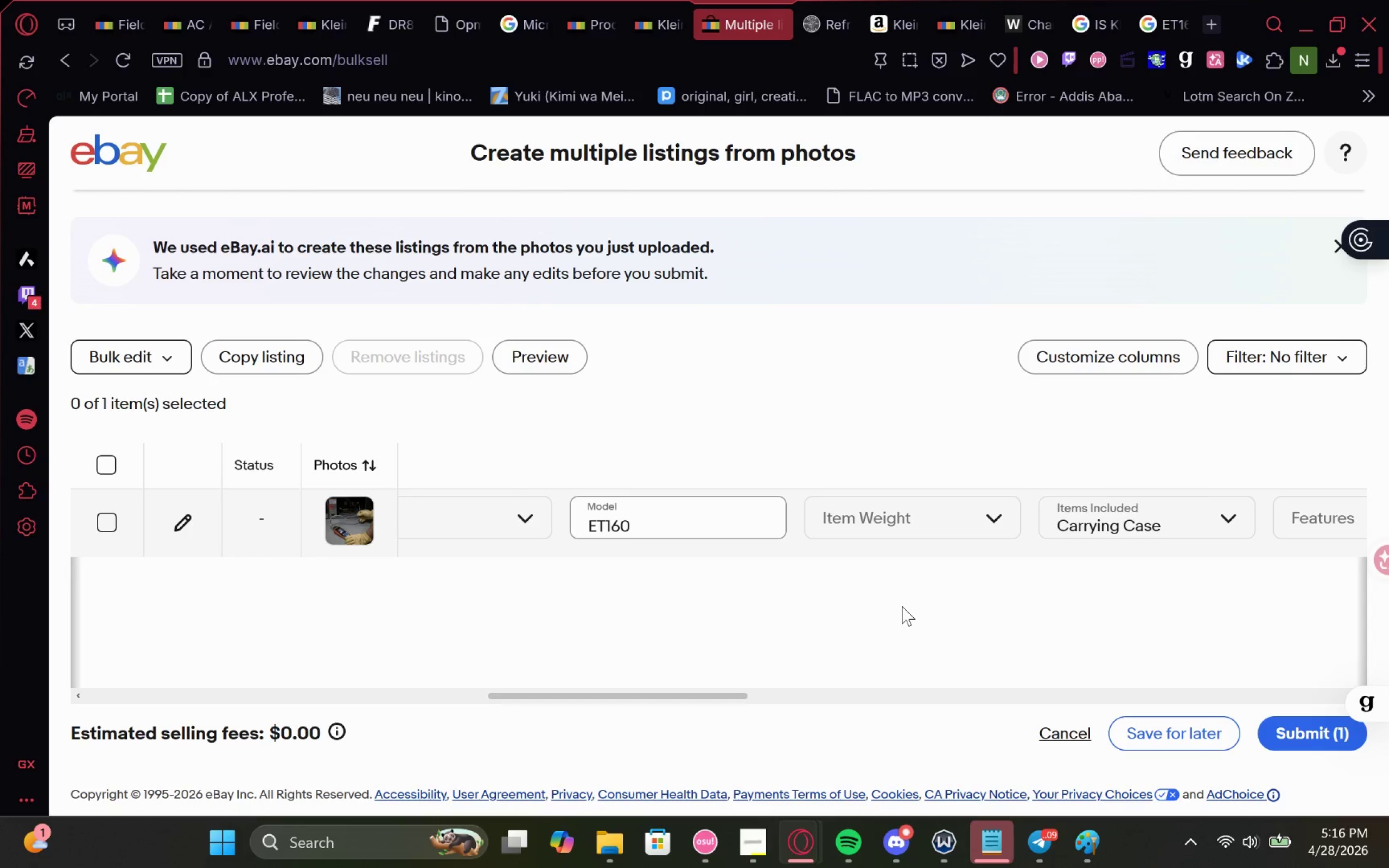 
left_click([814, 0])
 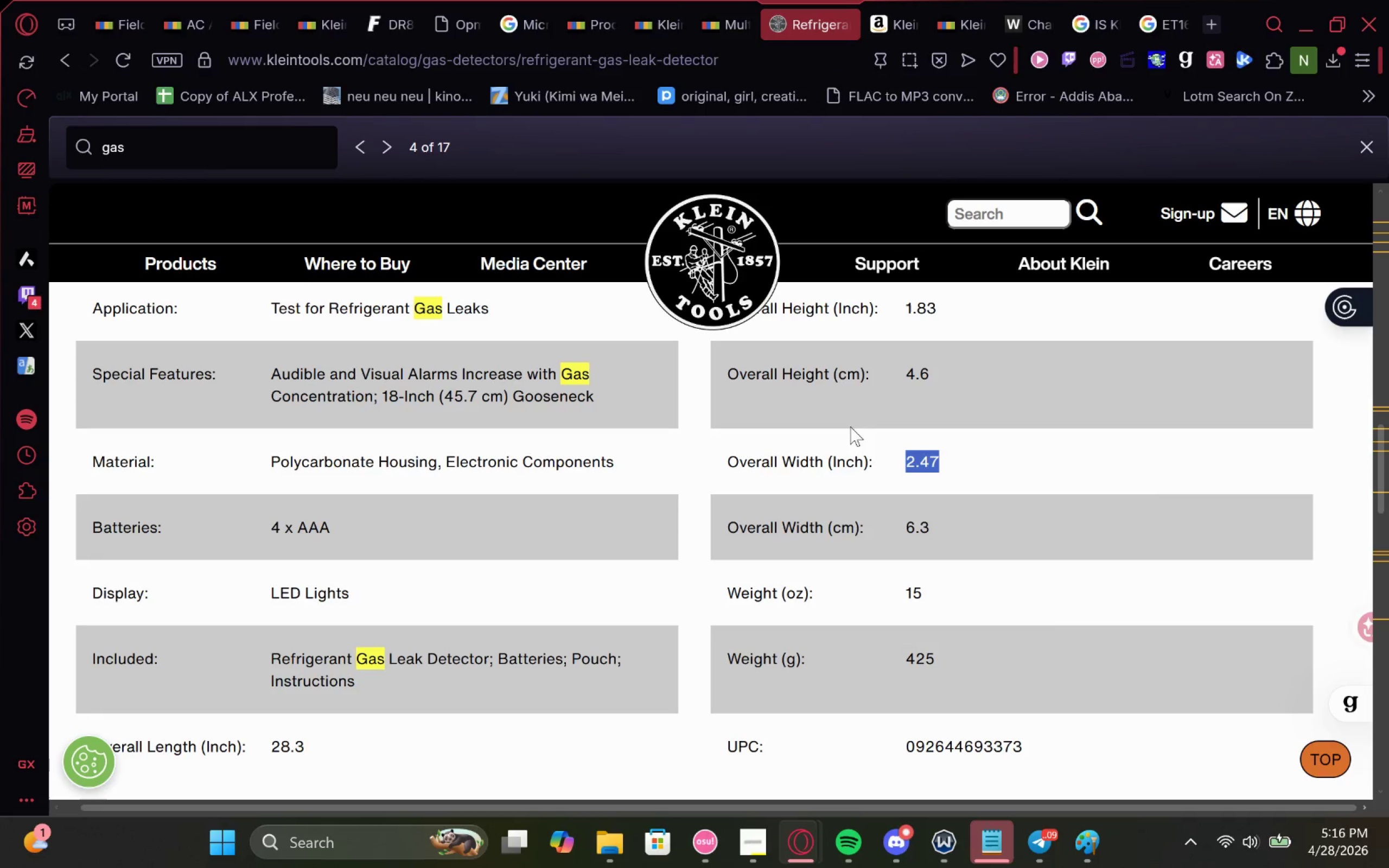 
left_click([702, 0])
 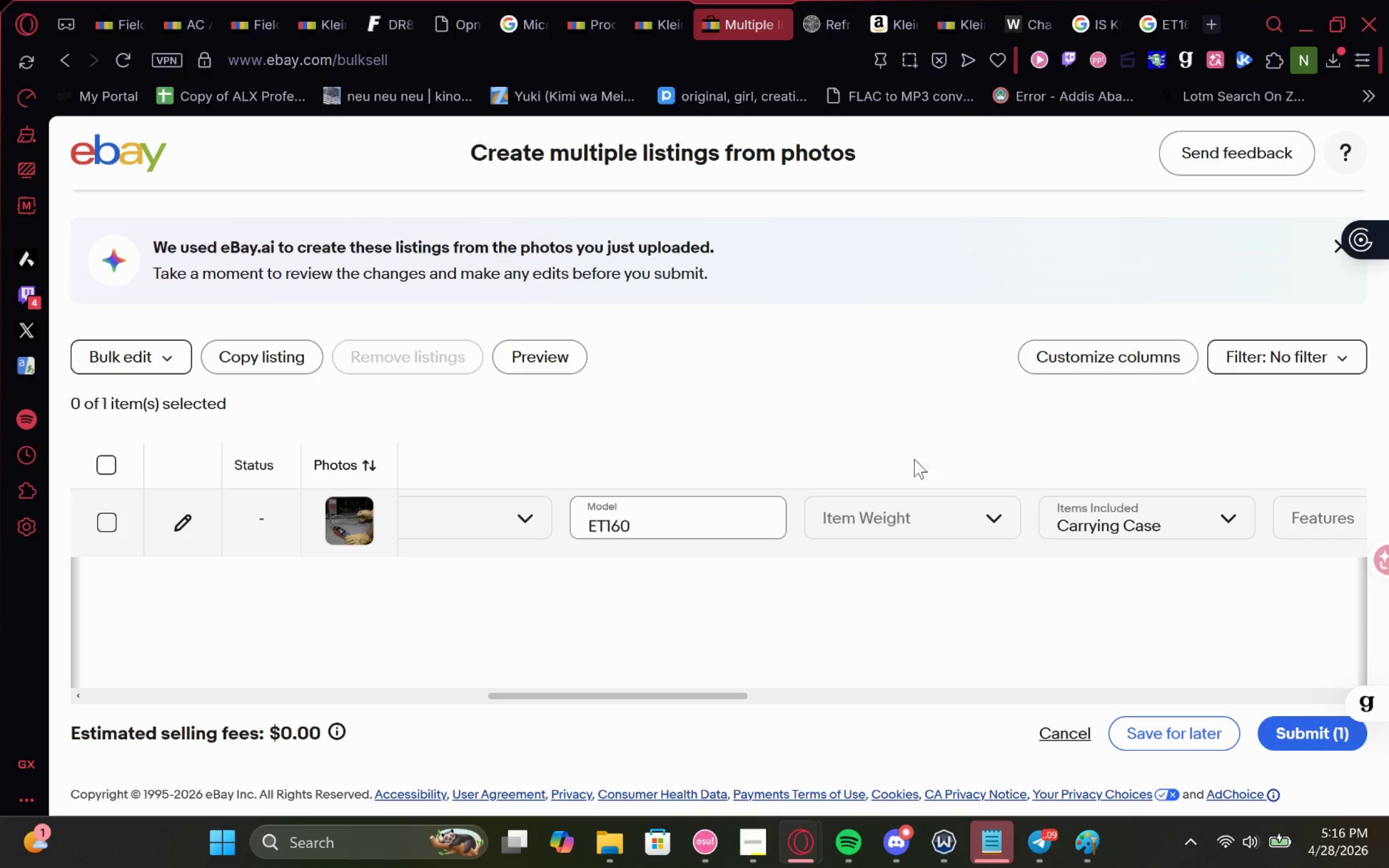 
left_click([904, 529])
 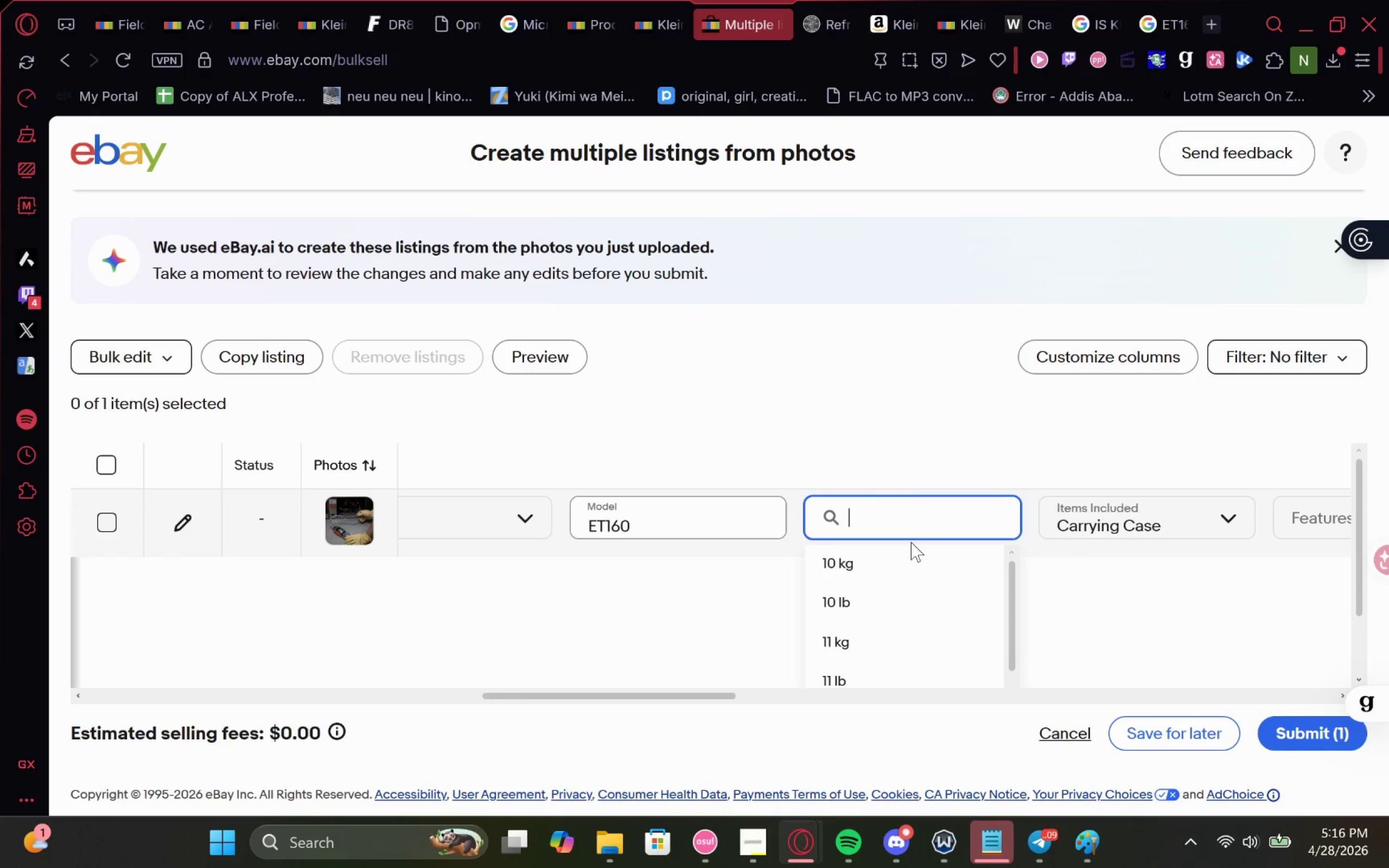 
type(5 oz)
 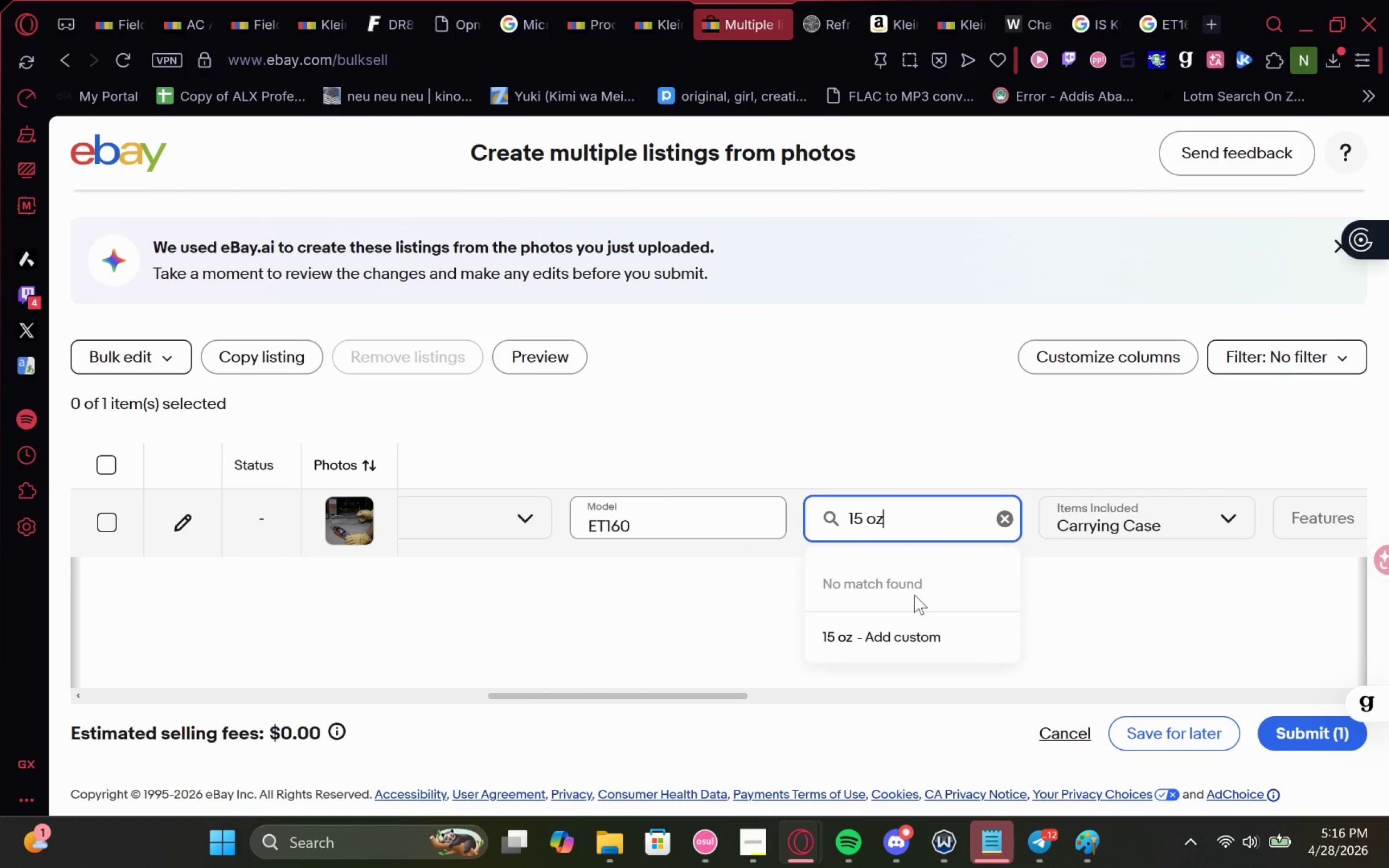 
left_click([911, 639])
 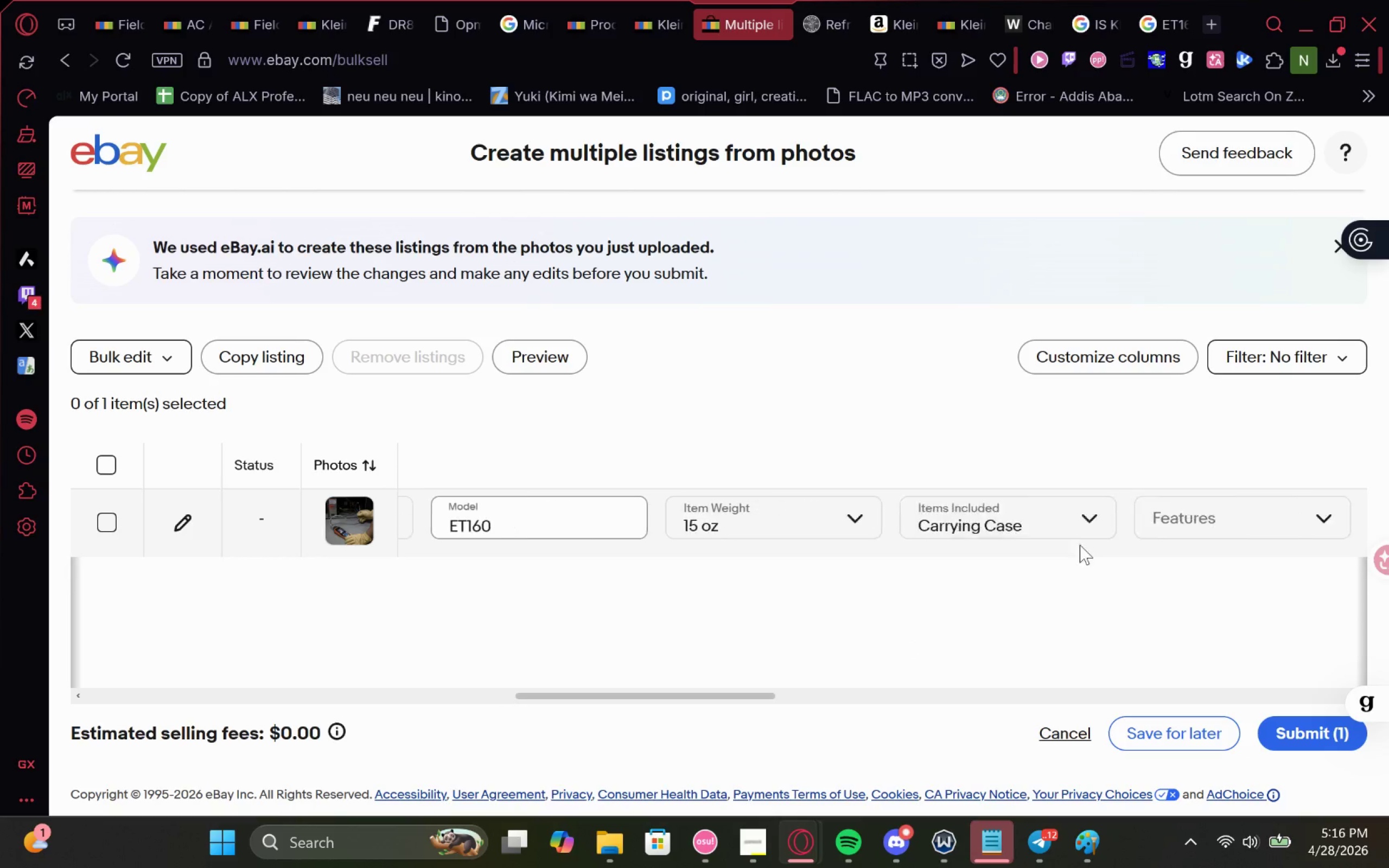 
left_click([901, 487])
 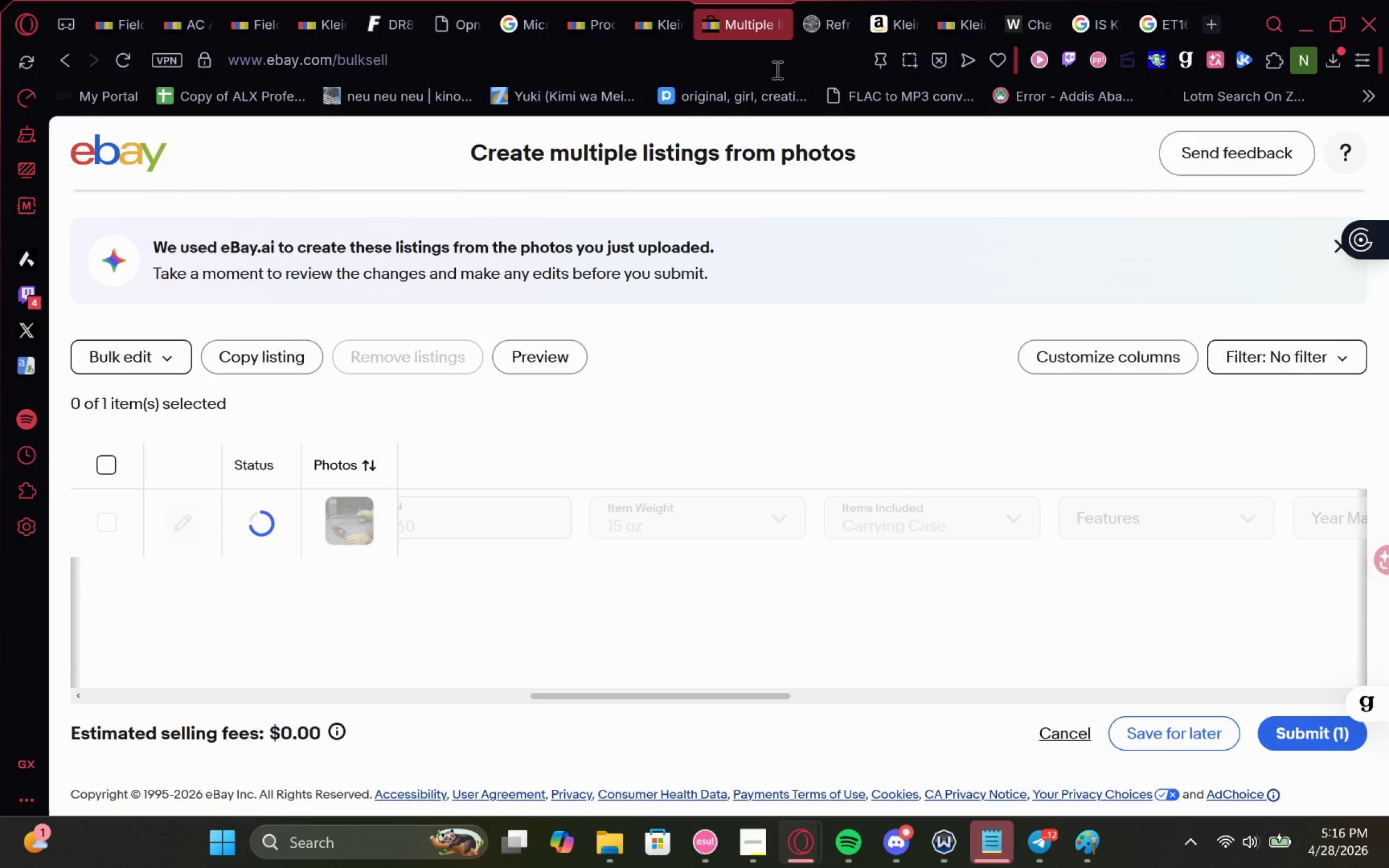 
left_click([816, 14])
 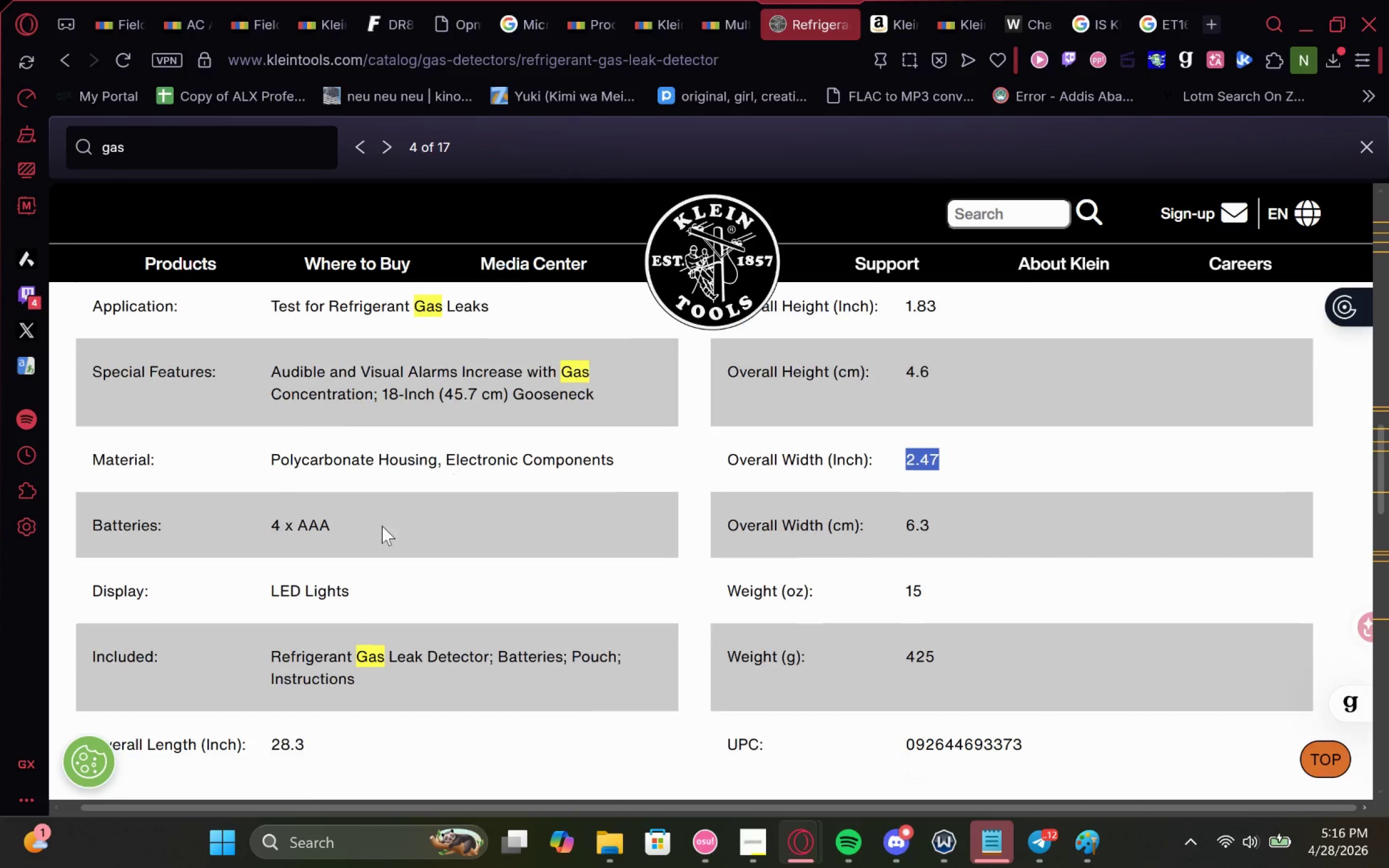 
wait(5.16)
 